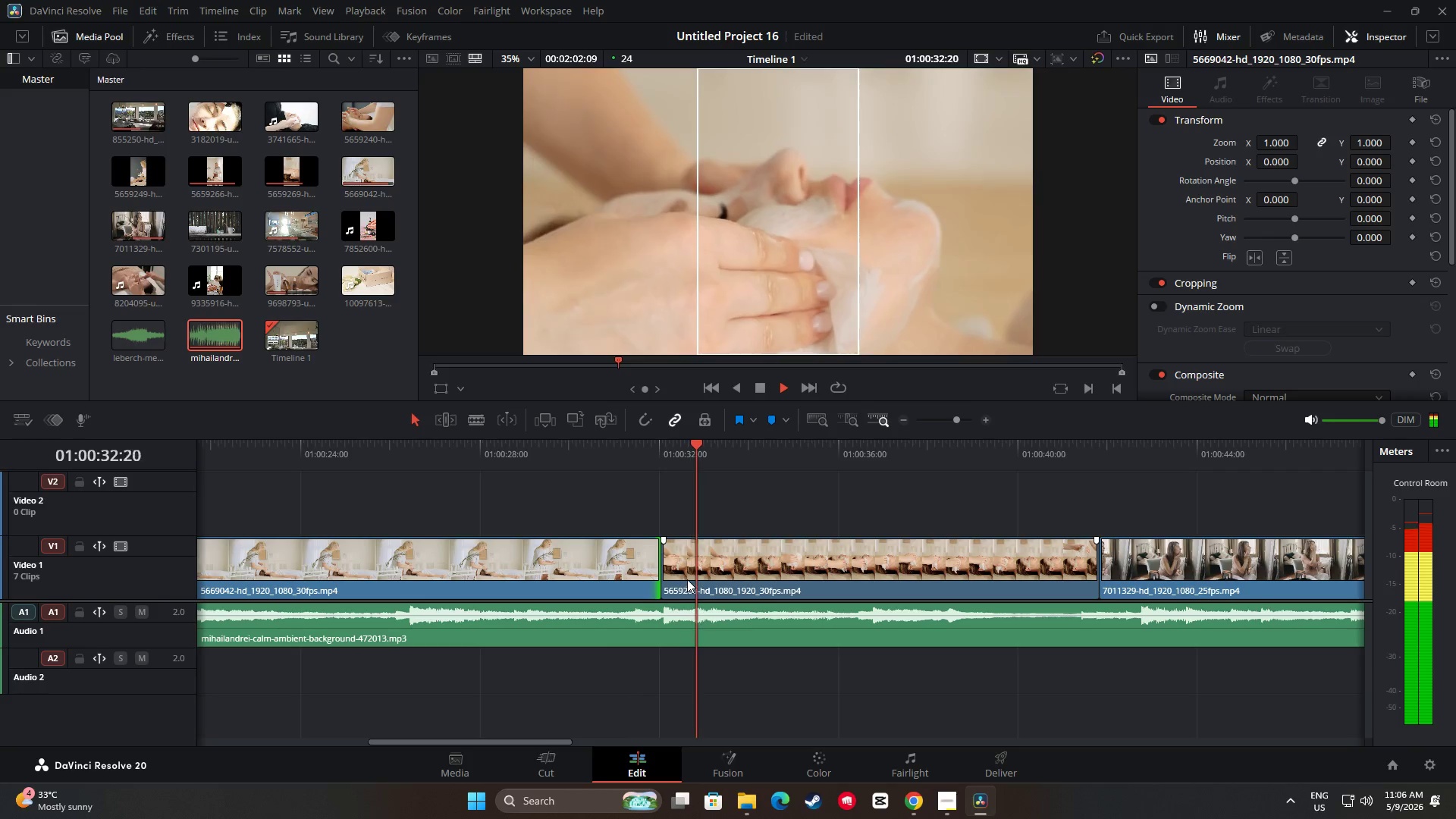 
left_click_drag(start_coordinate=[556, 740], to_coordinate=[698, 713])
 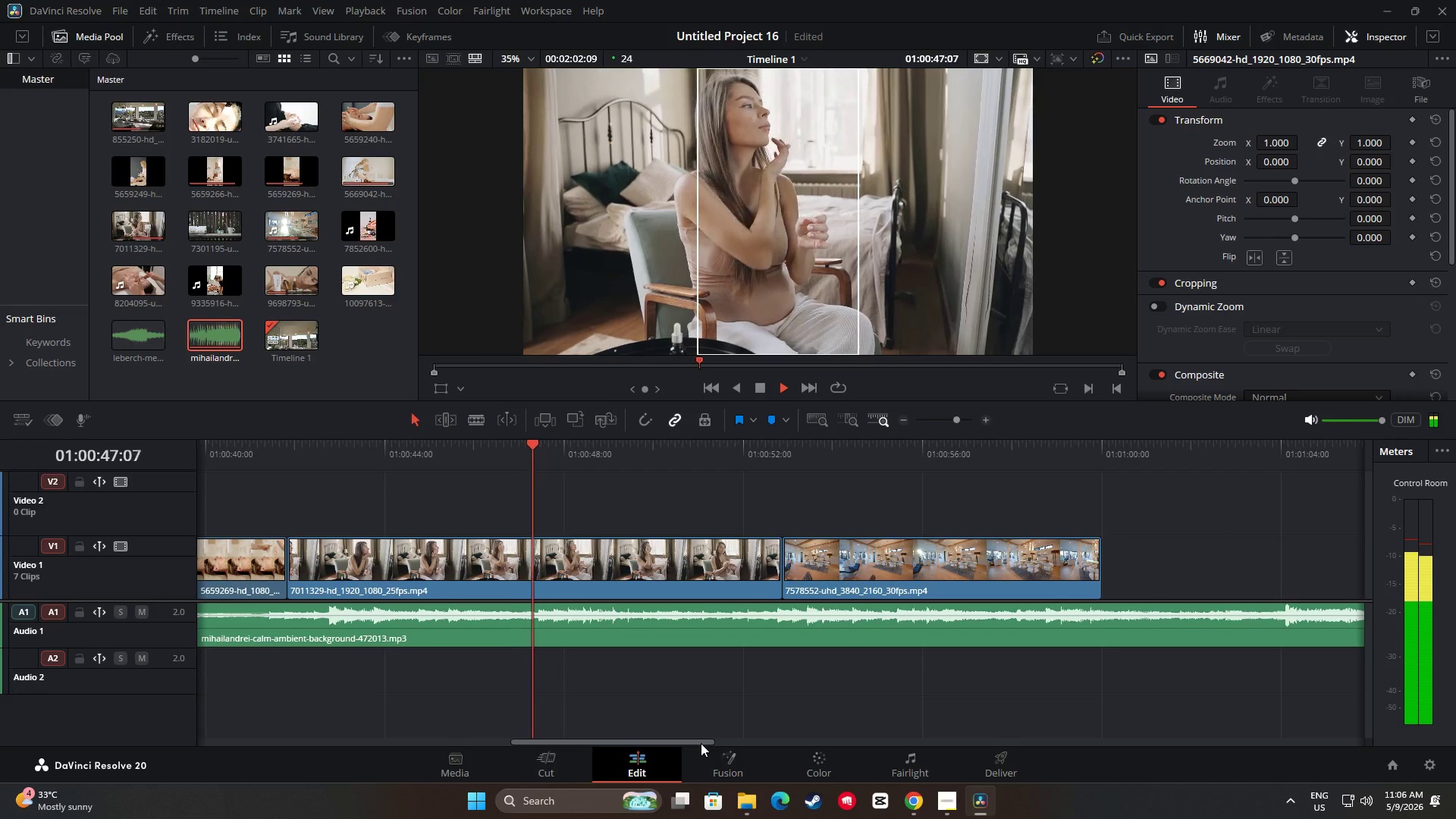 
left_click_drag(start_coordinate=[677, 741], to_coordinate=[701, 741])
 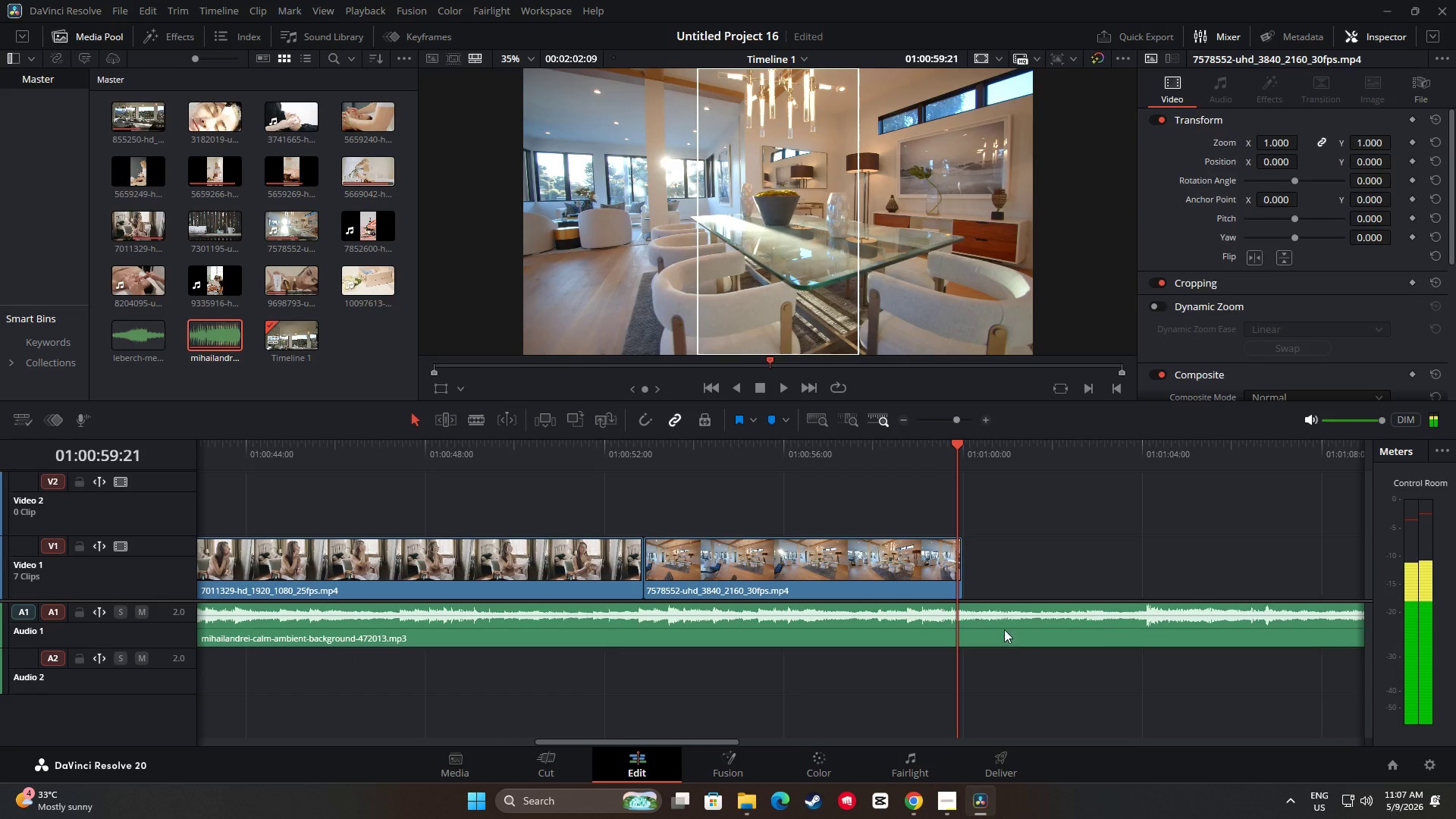 
key(Space)
 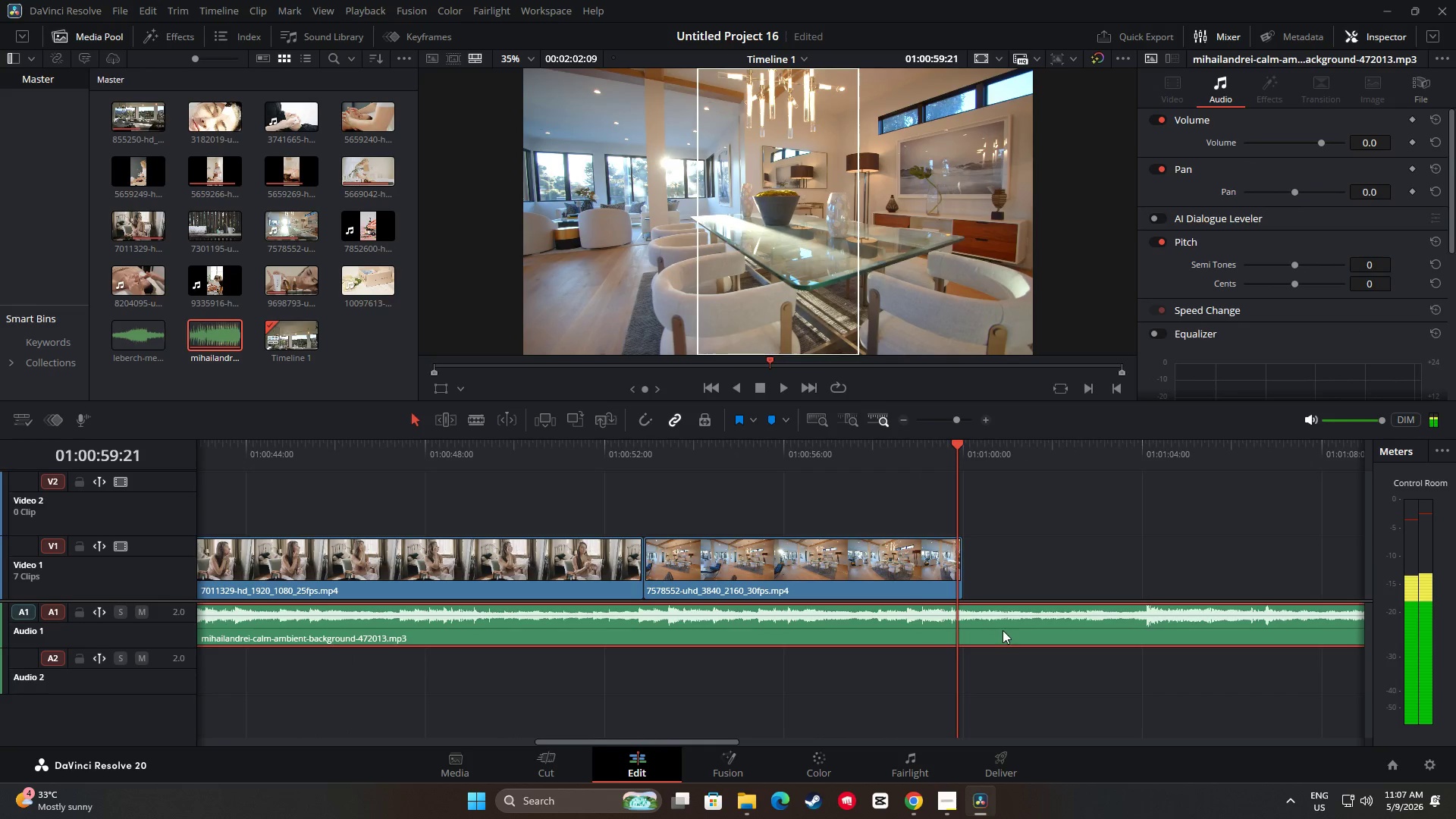 
key(Control+B)
 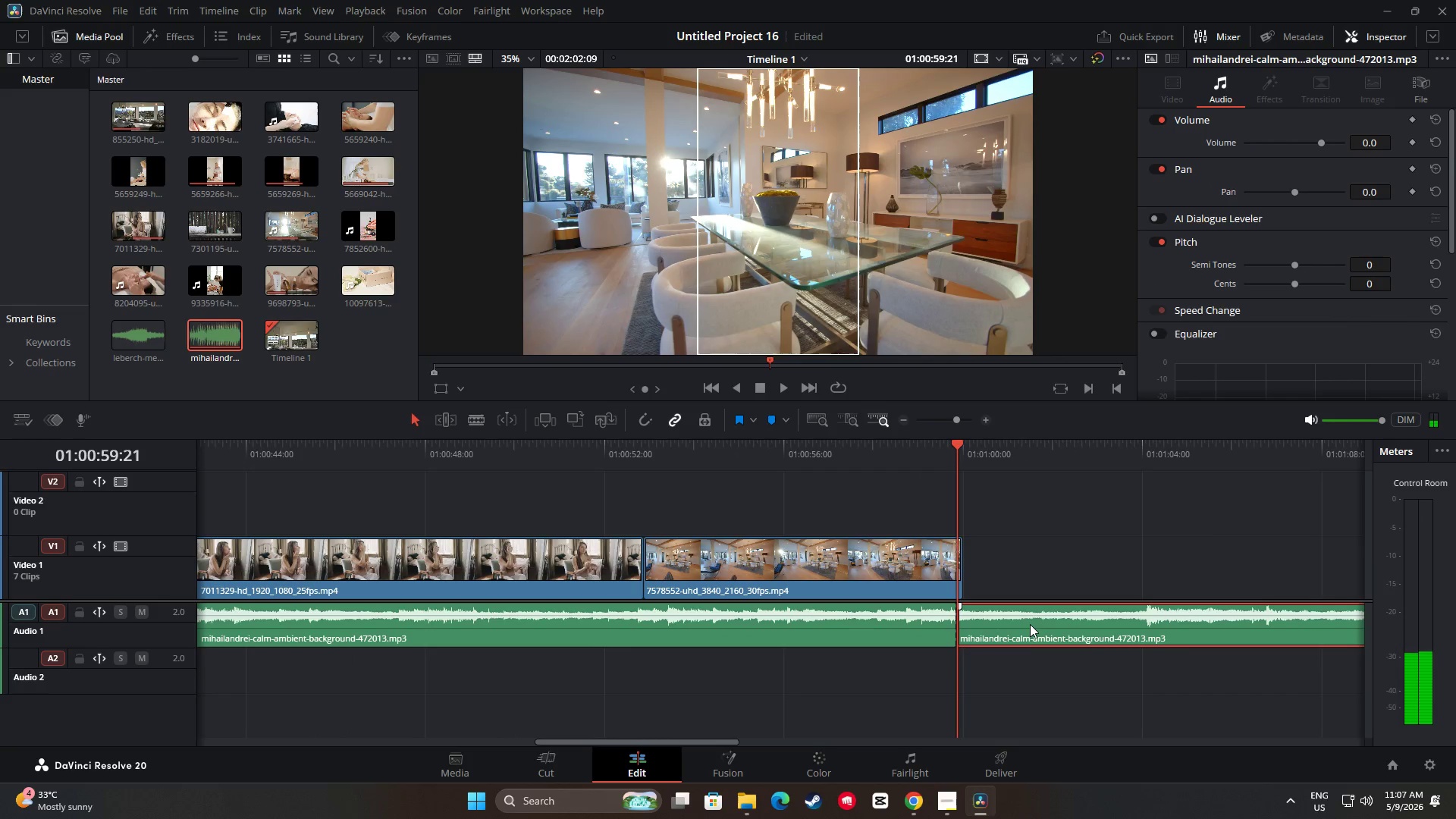 
key(Backspace)
 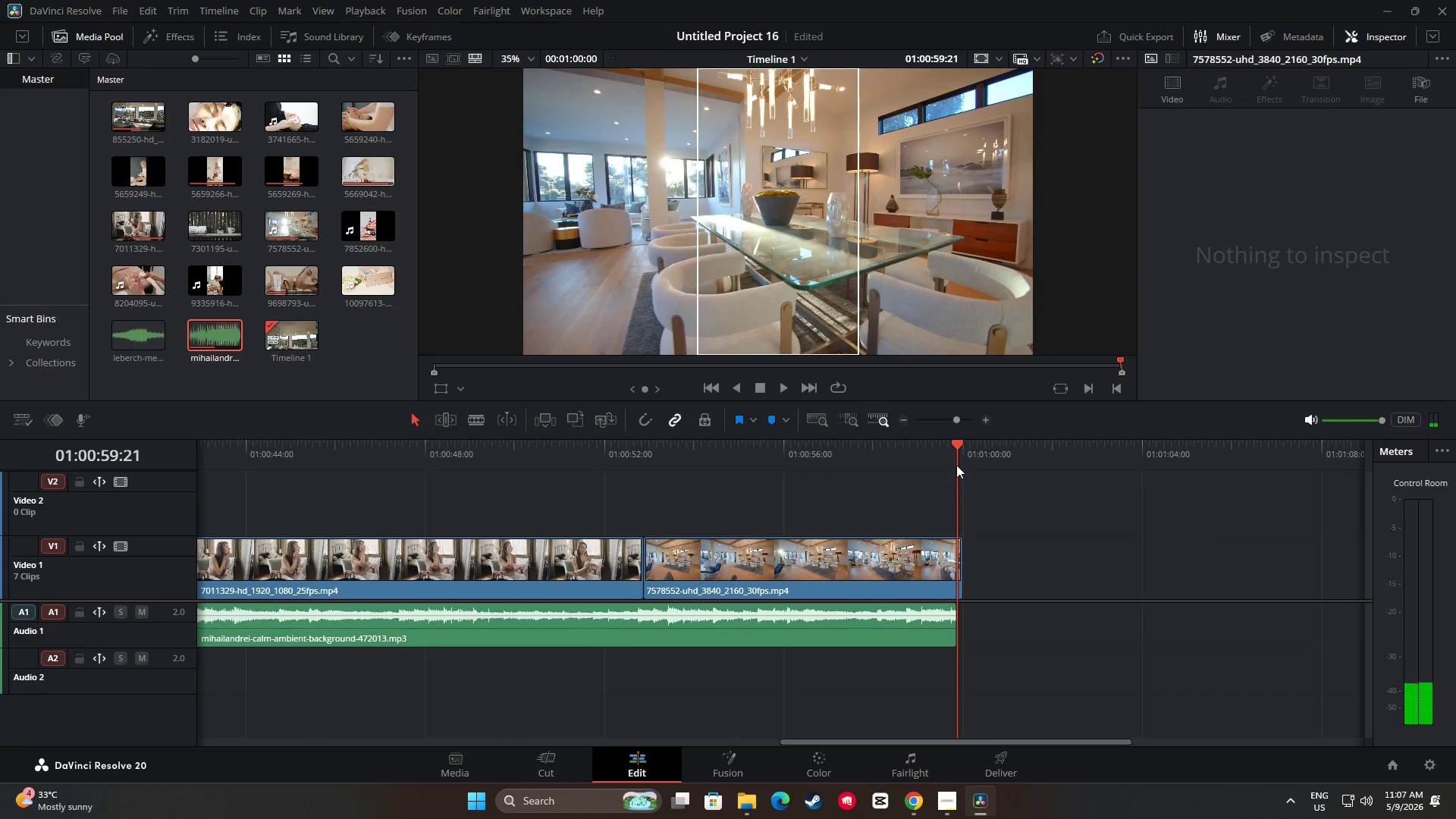 
left_click_drag(start_coordinate=[957, 449], to_coordinate=[92, 506])
 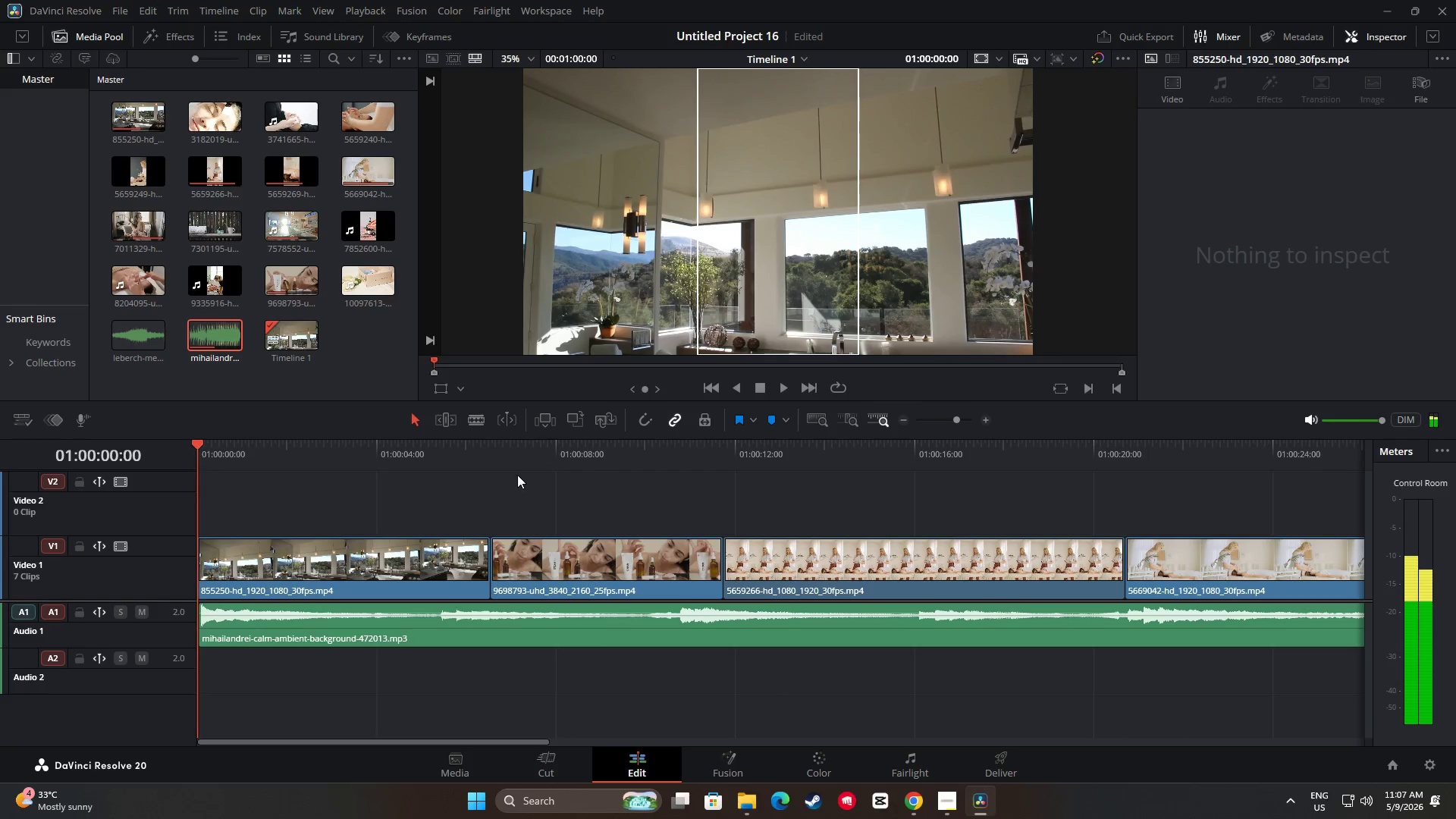 
key(Space)
 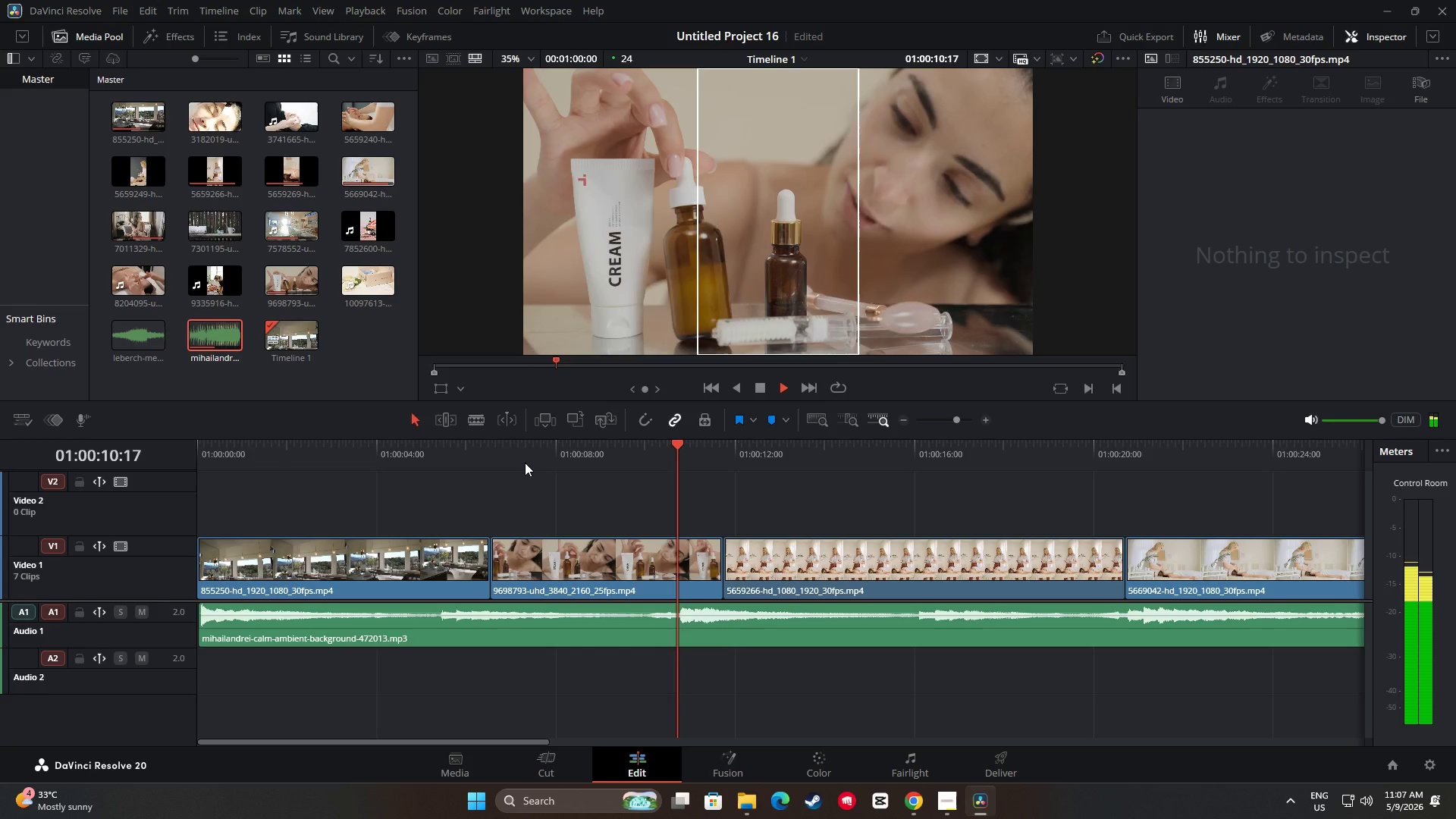 
wait(15.83)
 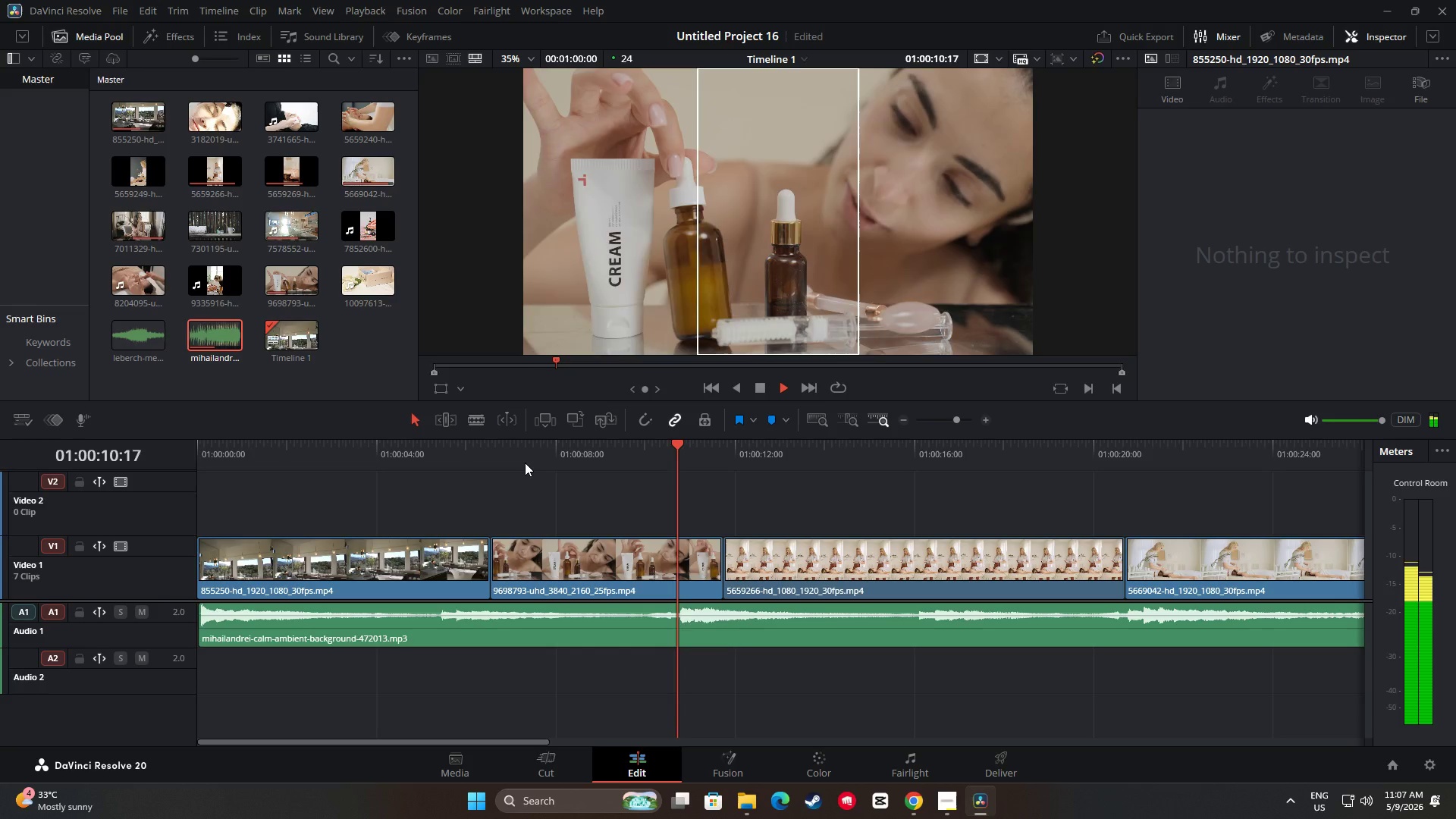 
left_click_drag(start_coordinate=[536, 742], to_coordinate=[654, 735])
 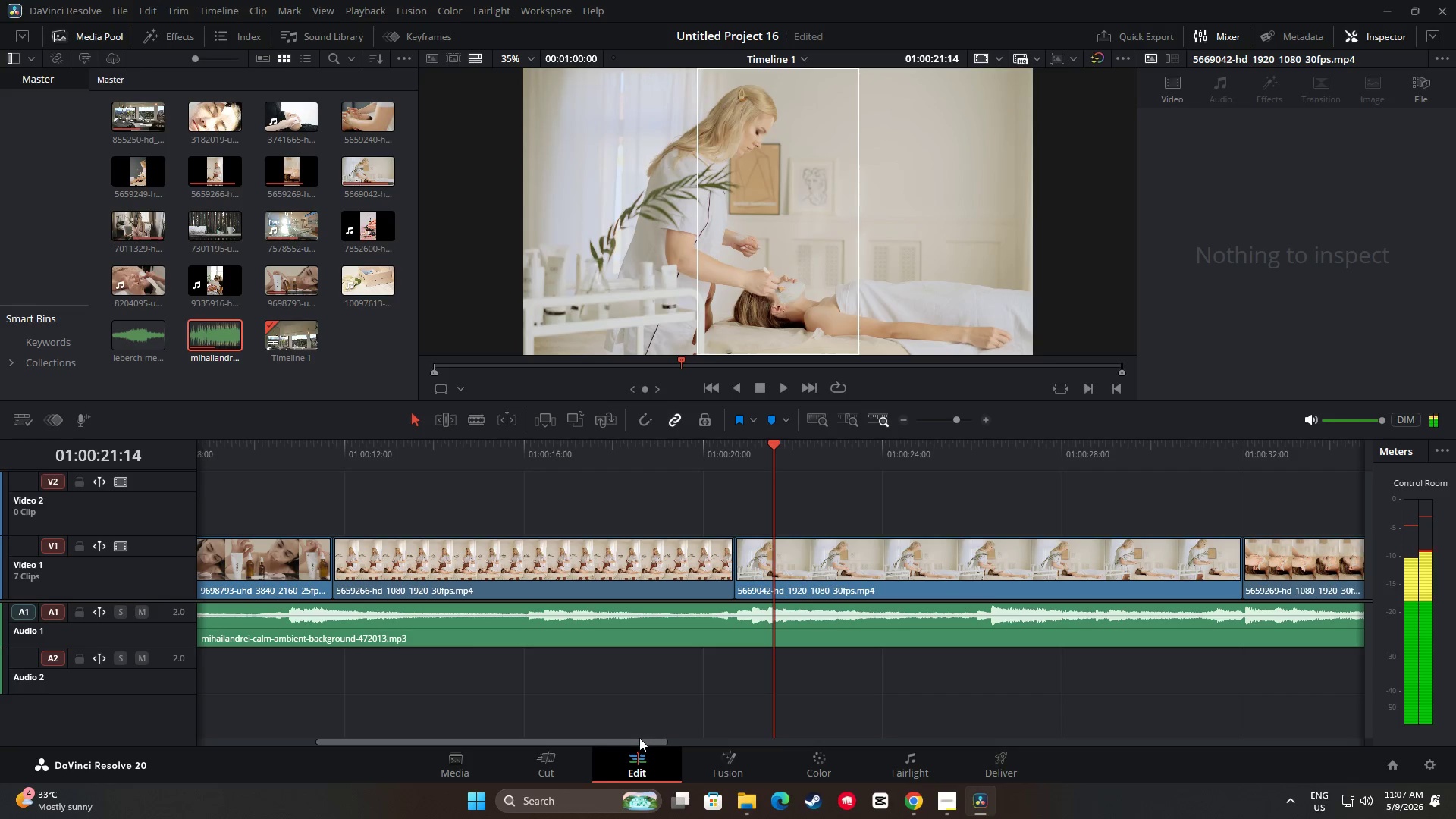 
key(Space)
 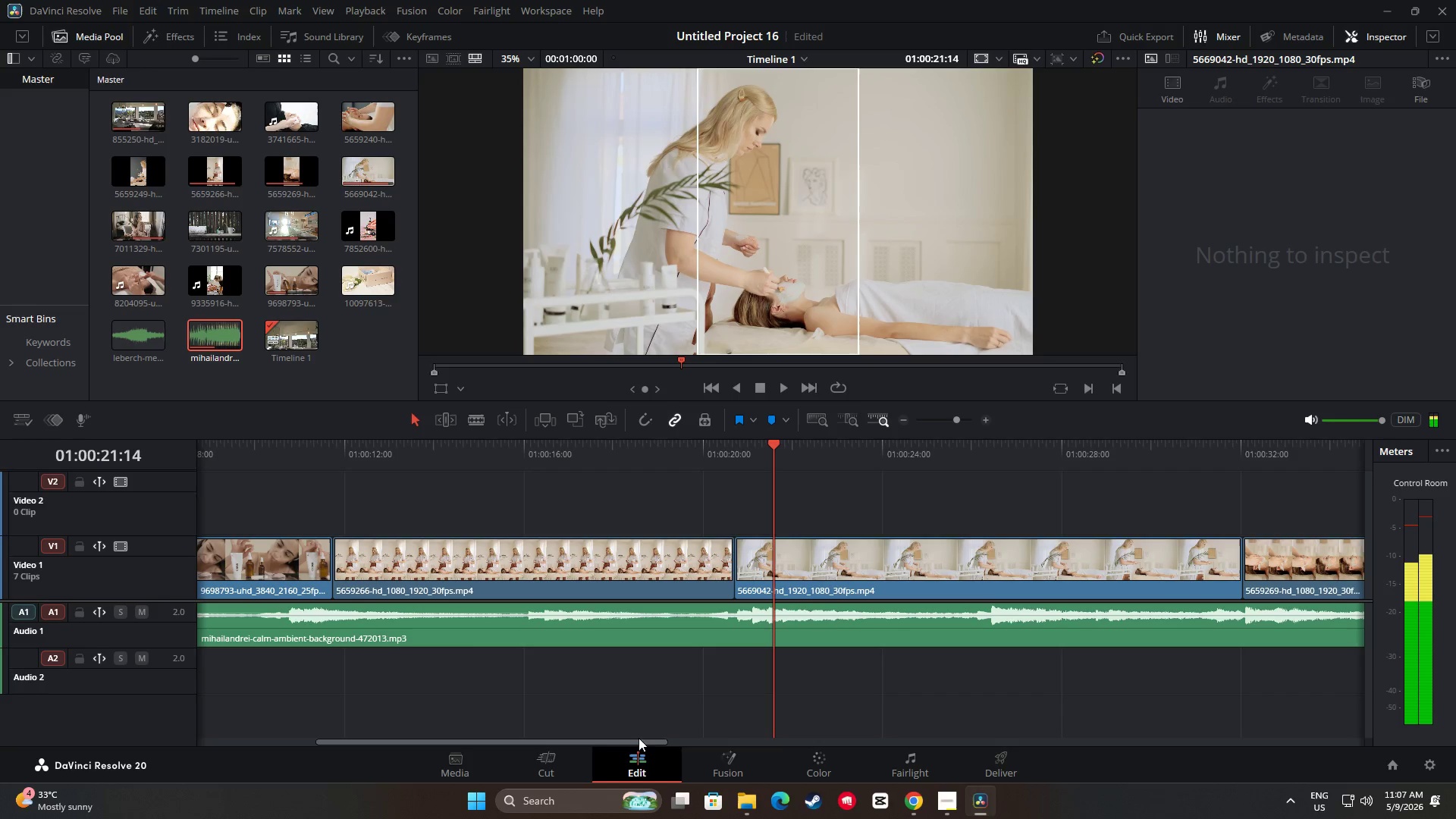 
left_click_drag(start_coordinate=[626, 742], to_coordinate=[508, 743])
 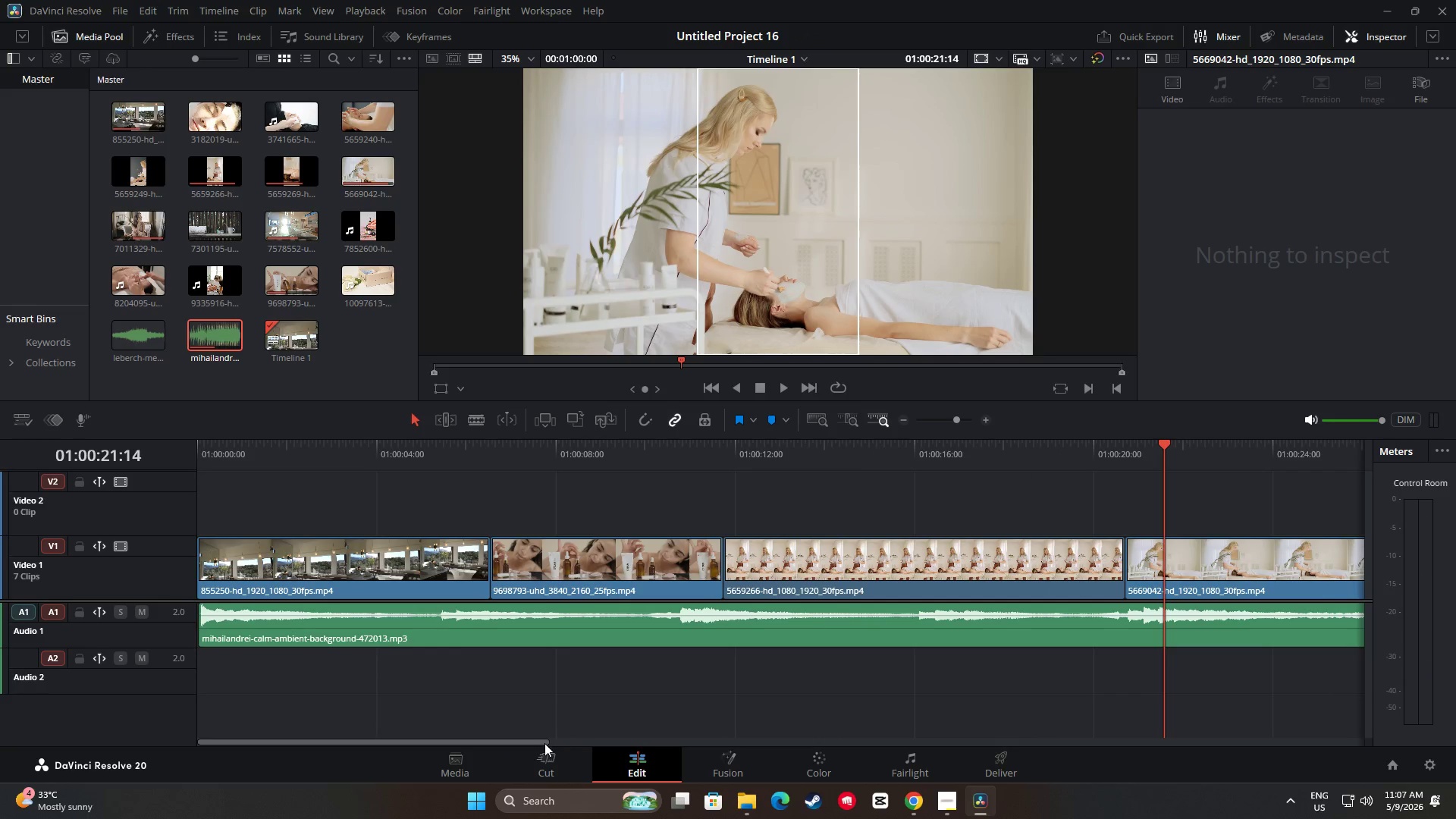 
left_click([917, 800])
 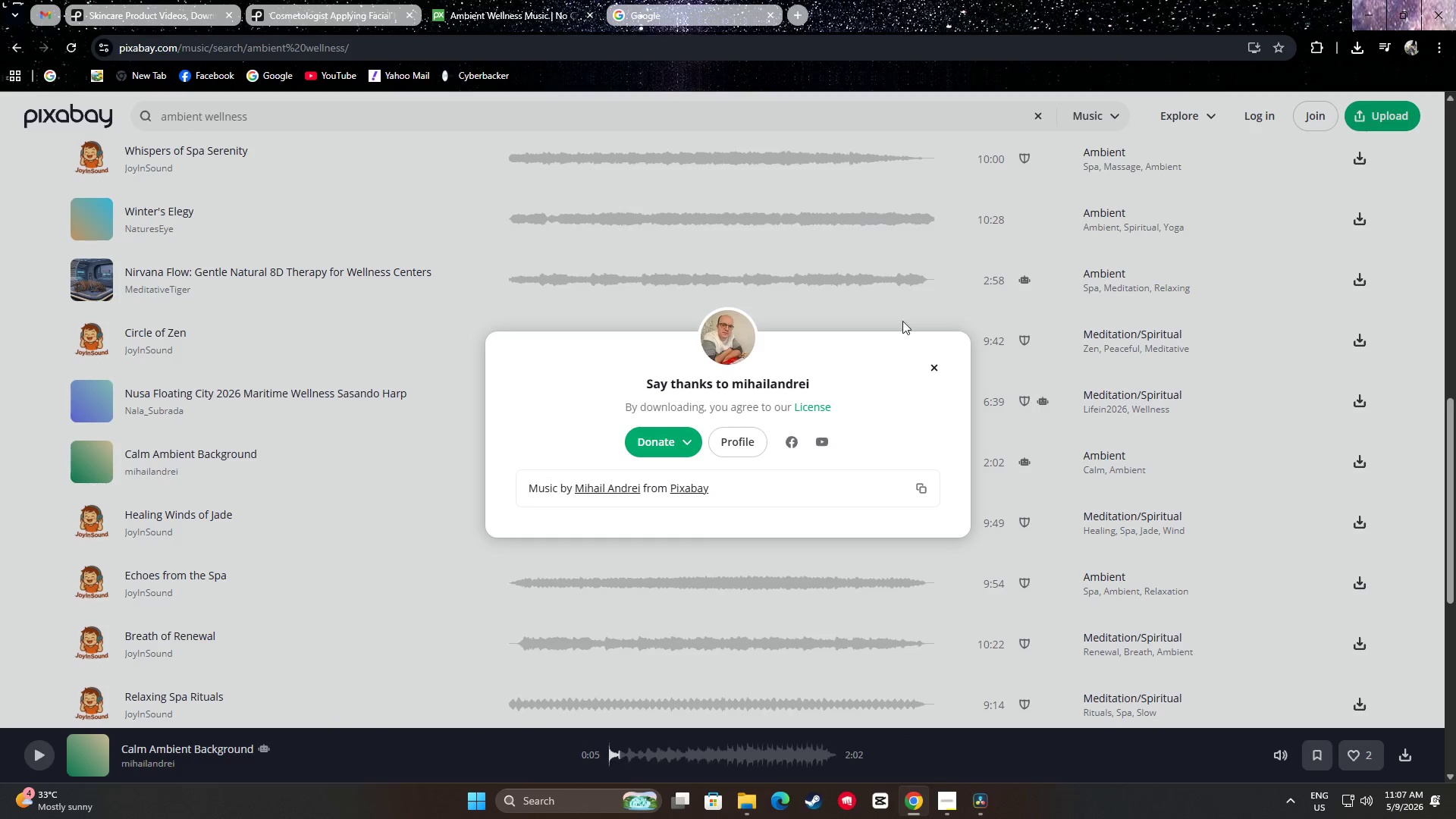 
left_click([934, 366])
 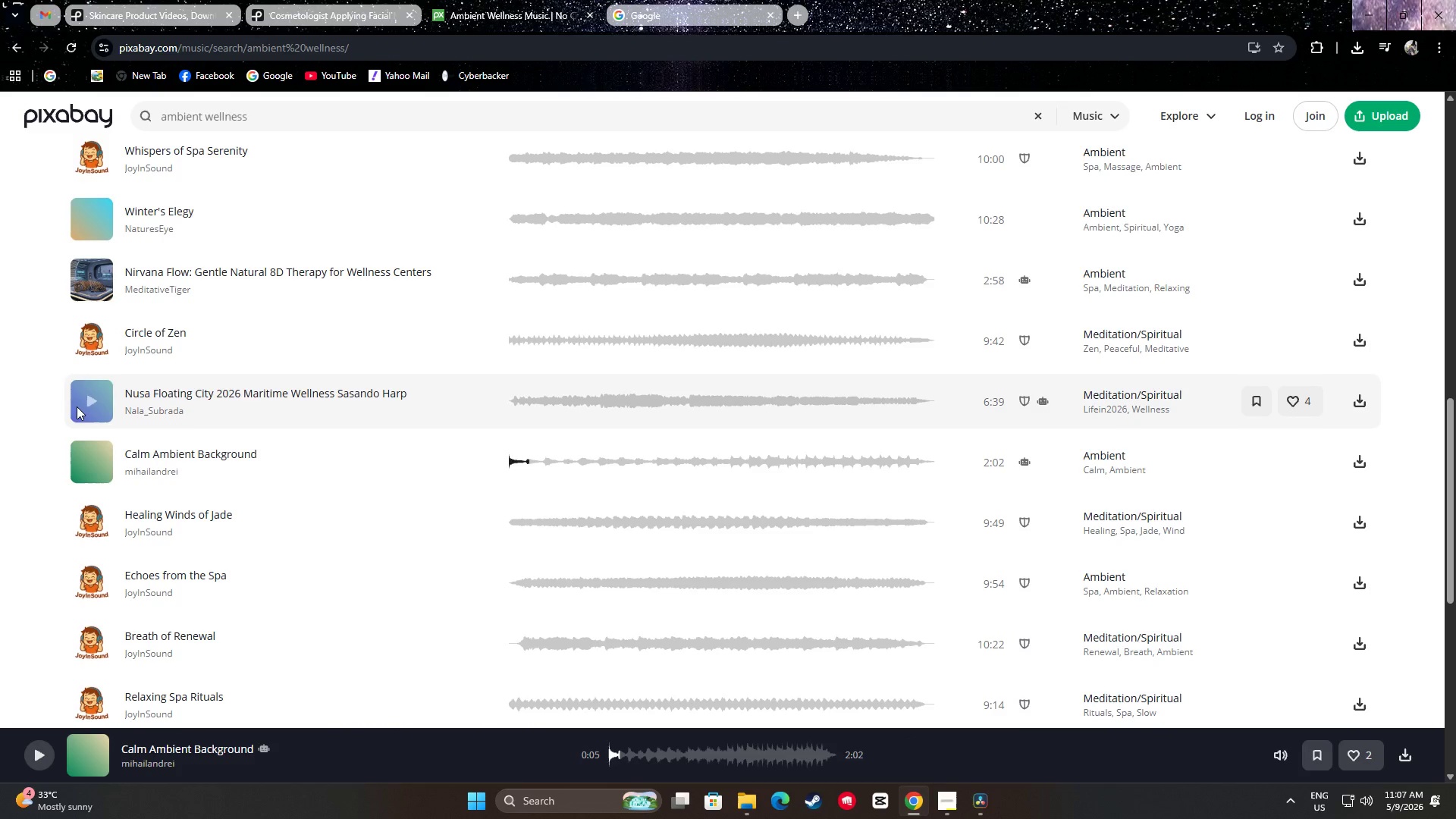 
left_click([91, 402])
 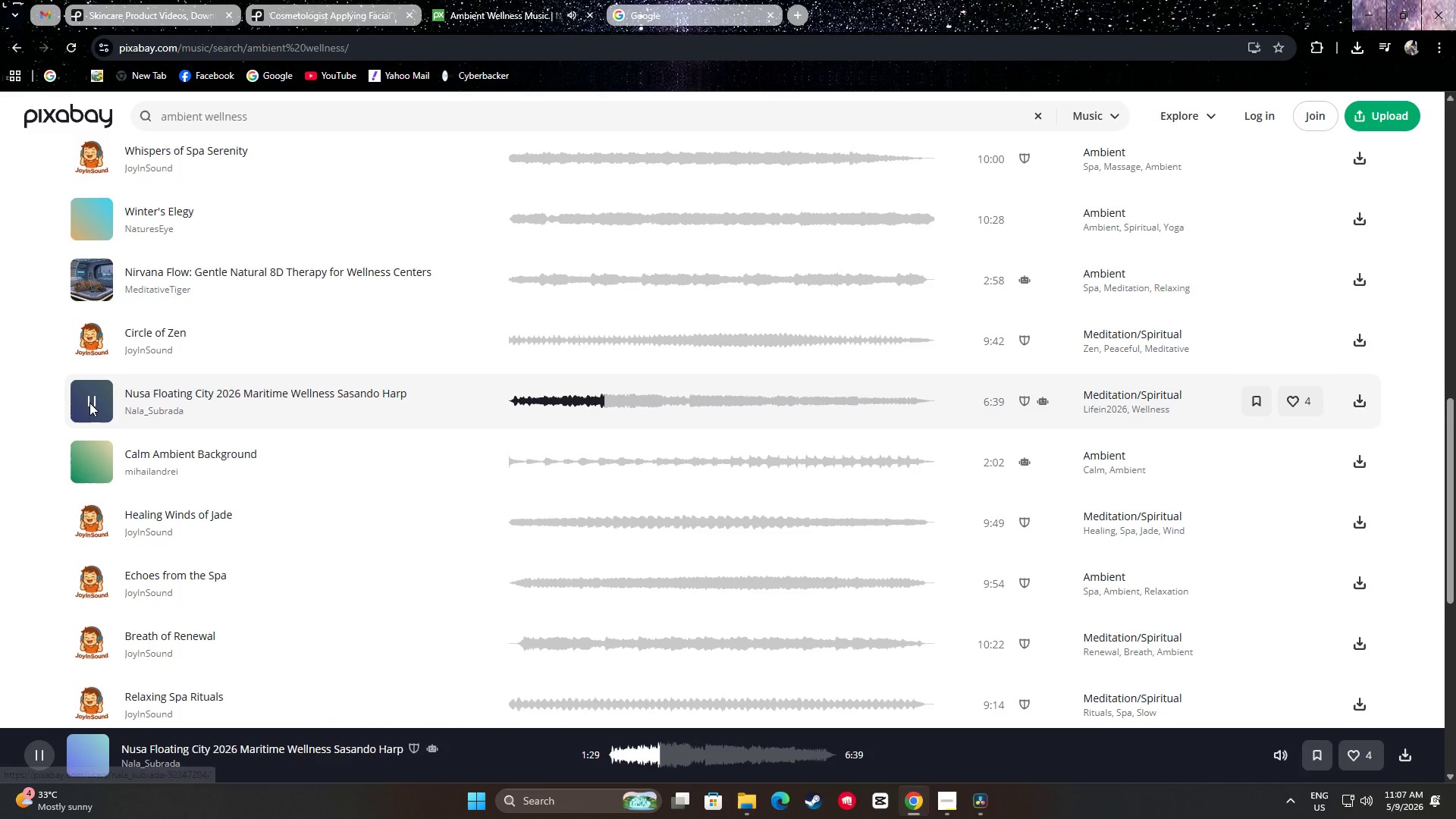 
left_click([89, 403])
 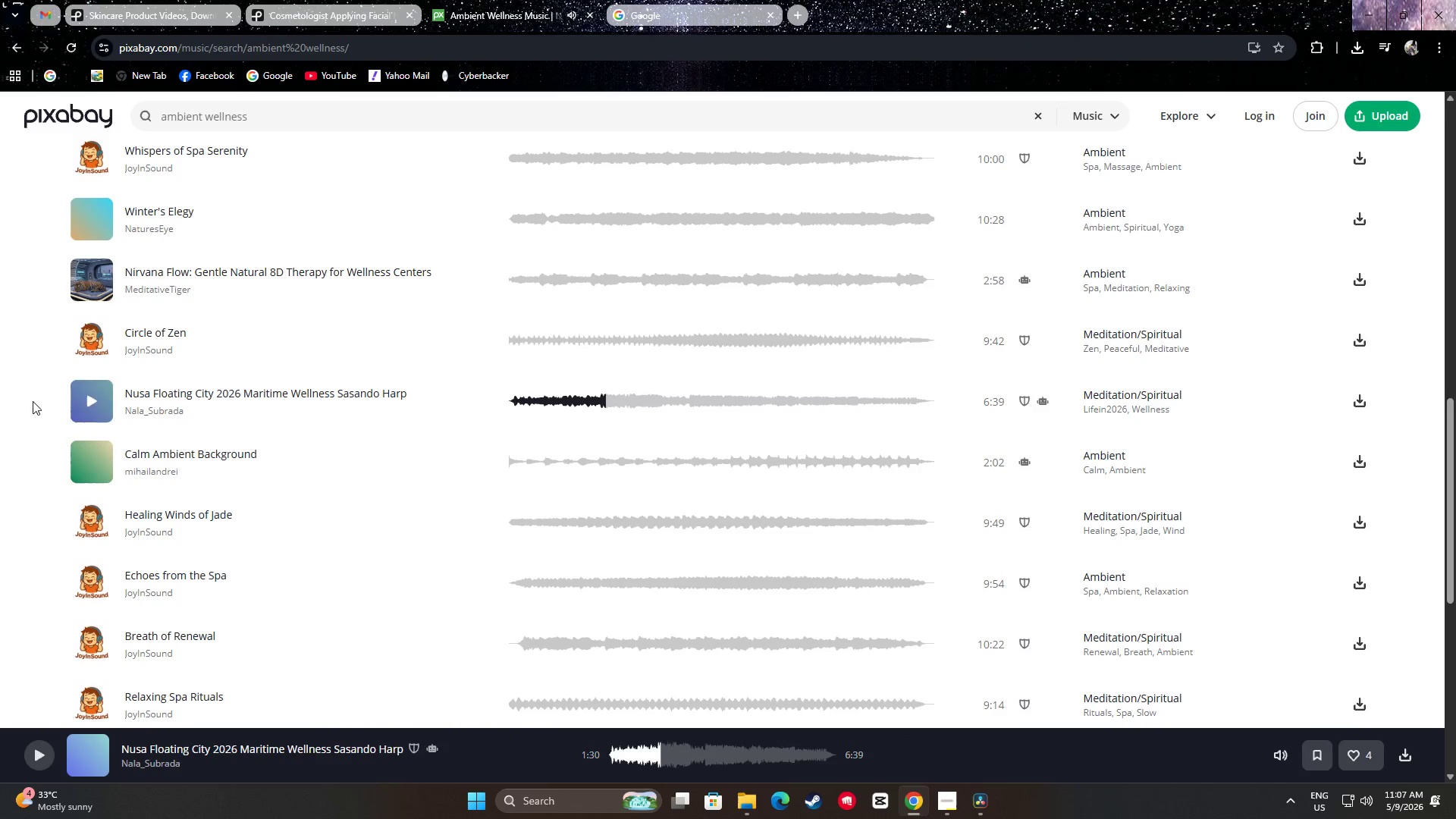 
scroll: coordinate [17, 394], scroll_direction: up, amount: 1.0
 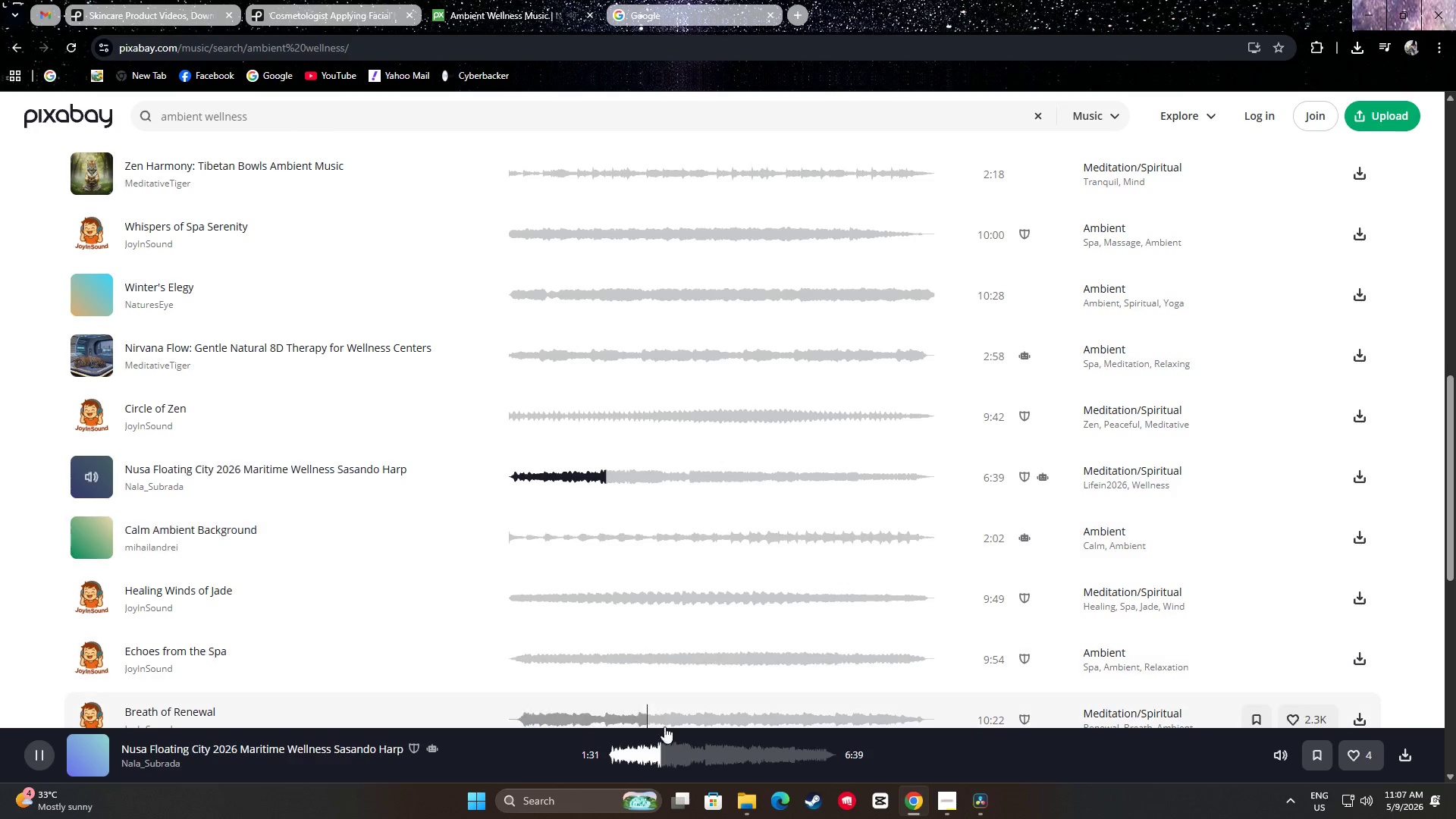 
left_click_drag(start_coordinate=[652, 748], to_coordinate=[617, 749])
 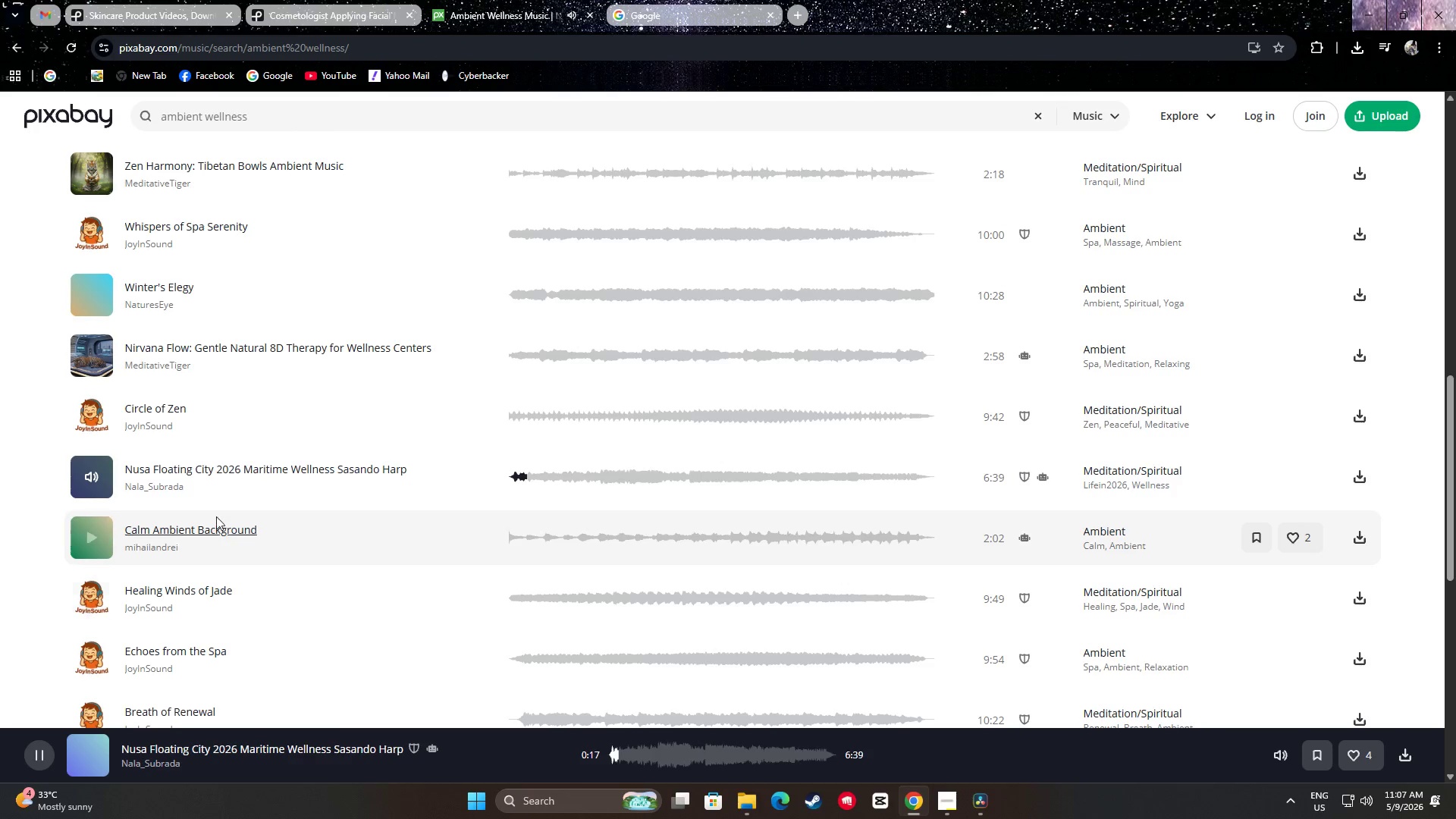 
left_click([88, 477])
 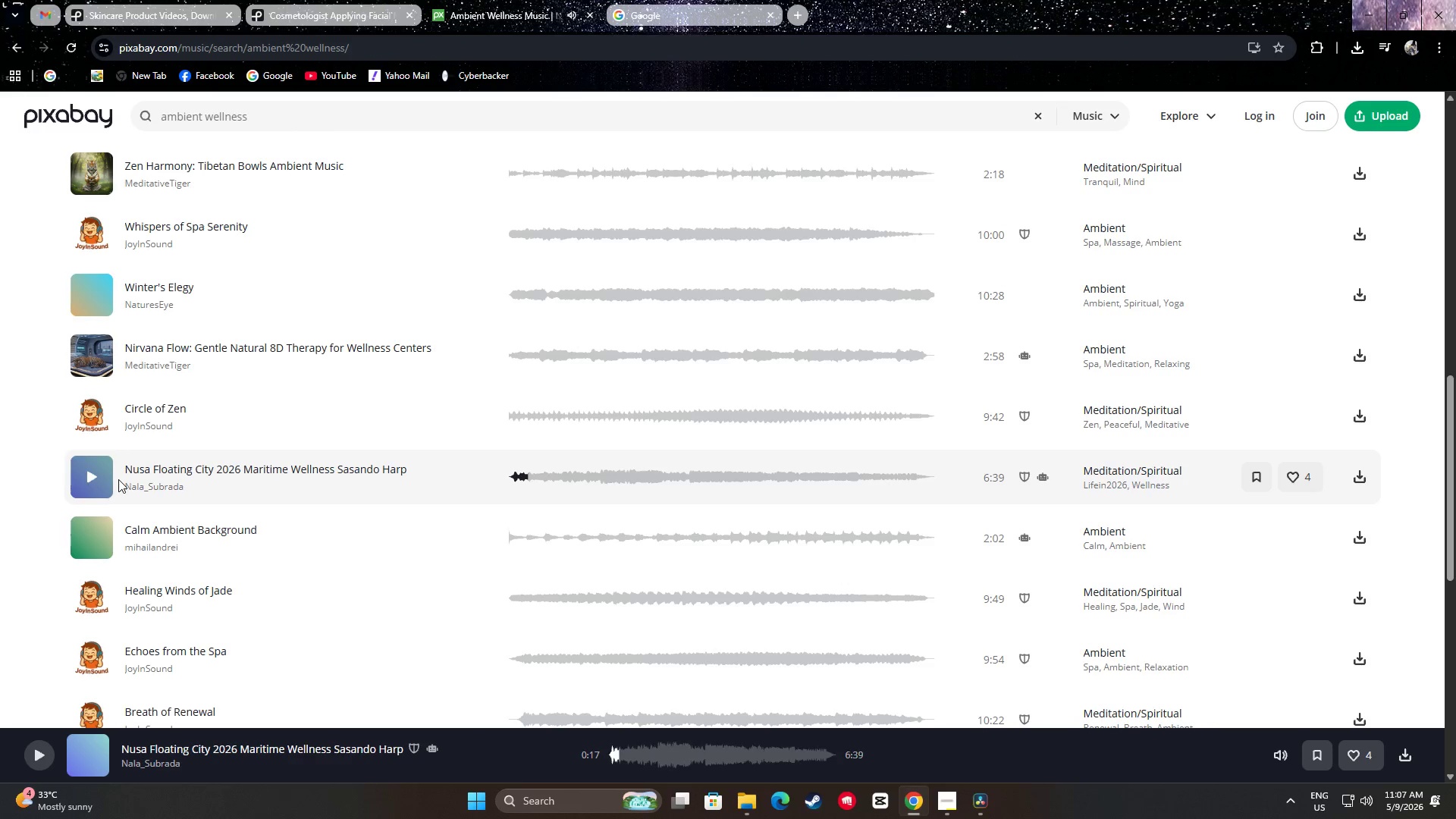 
scroll: coordinate [37, 441], scroll_direction: up, amount: 12.0
 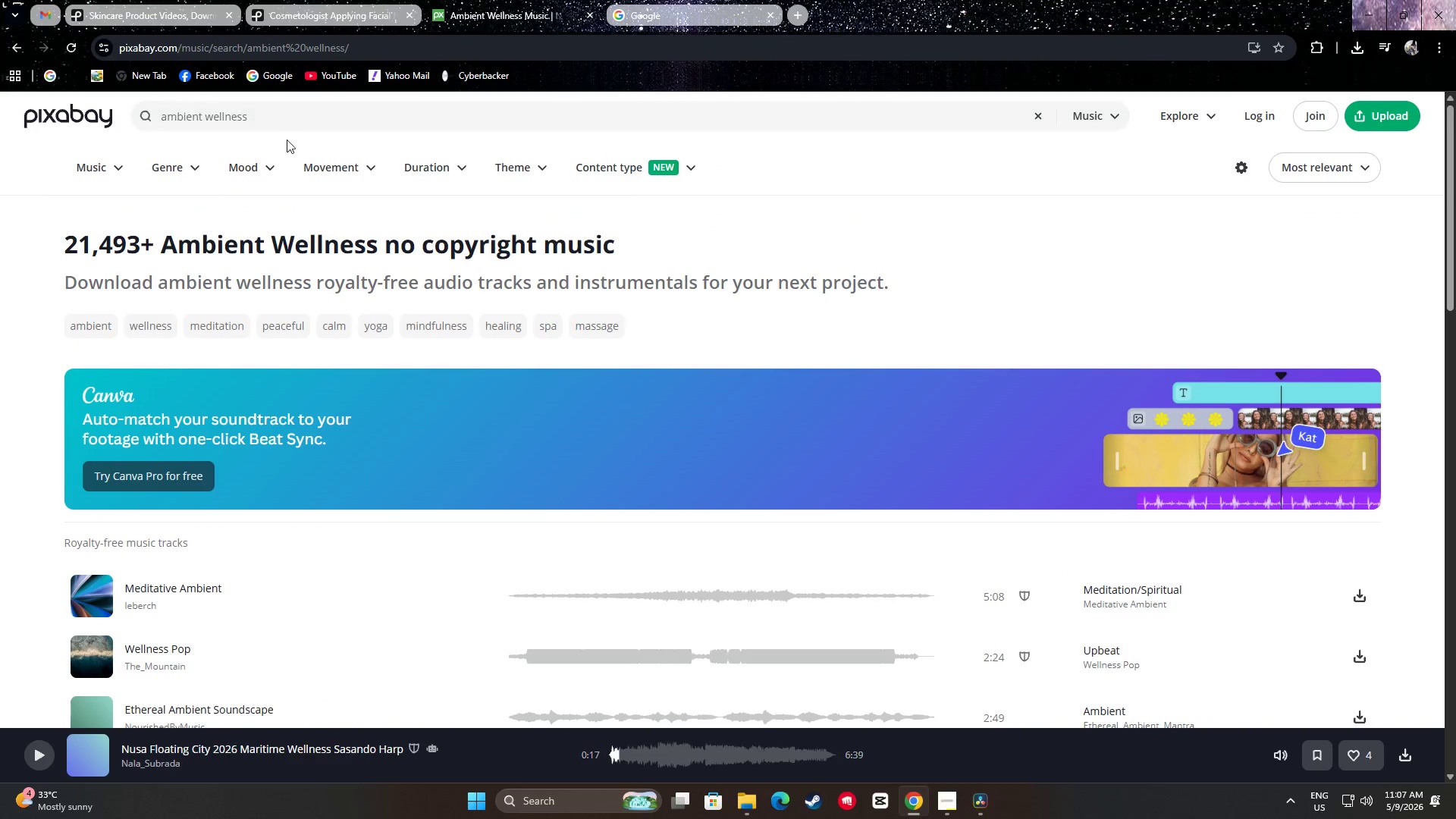 
left_click_drag(start_coordinate=[293, 114], to_coordinate=[140, 112])
 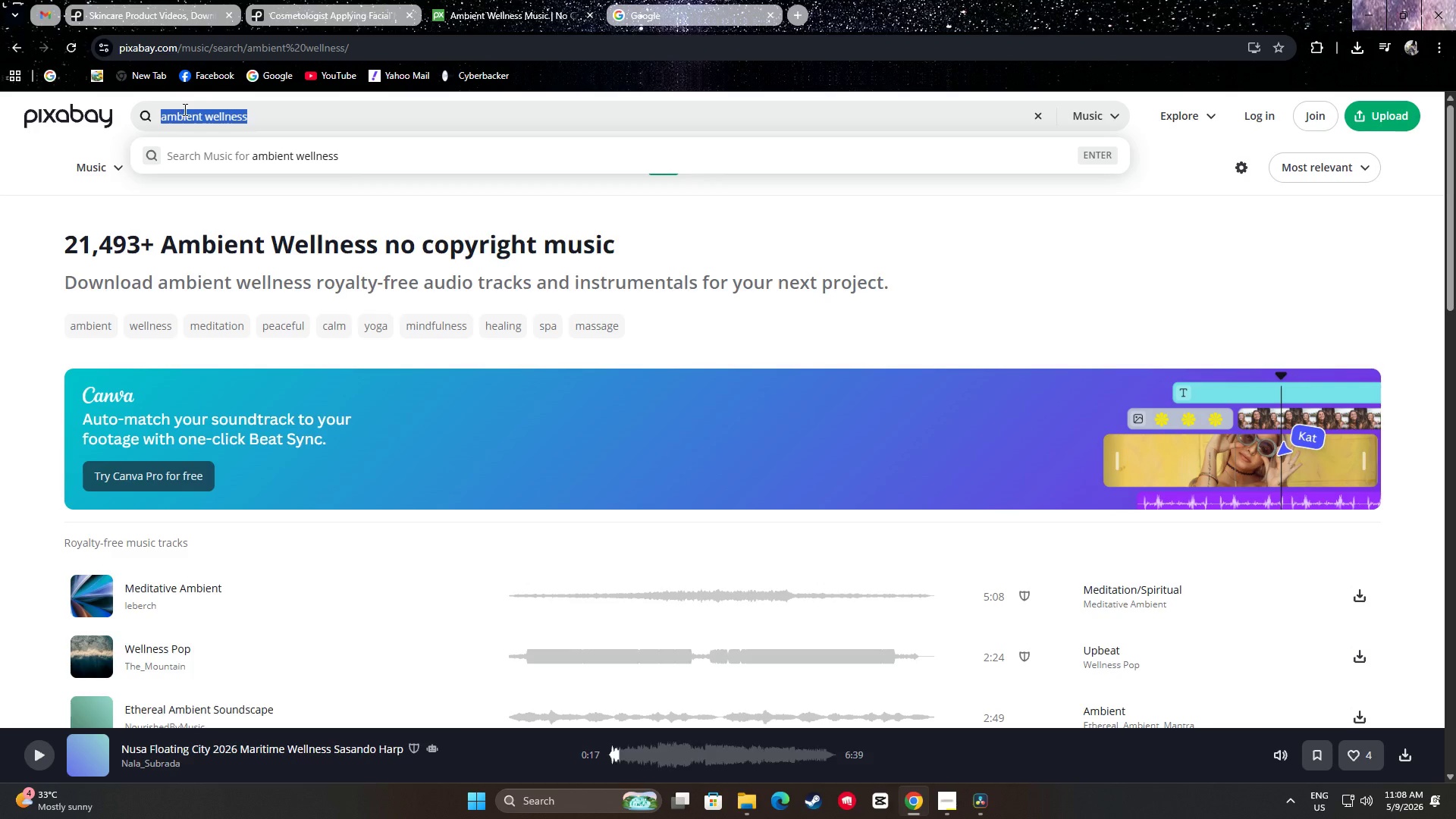 
type(lo-fi spa)
 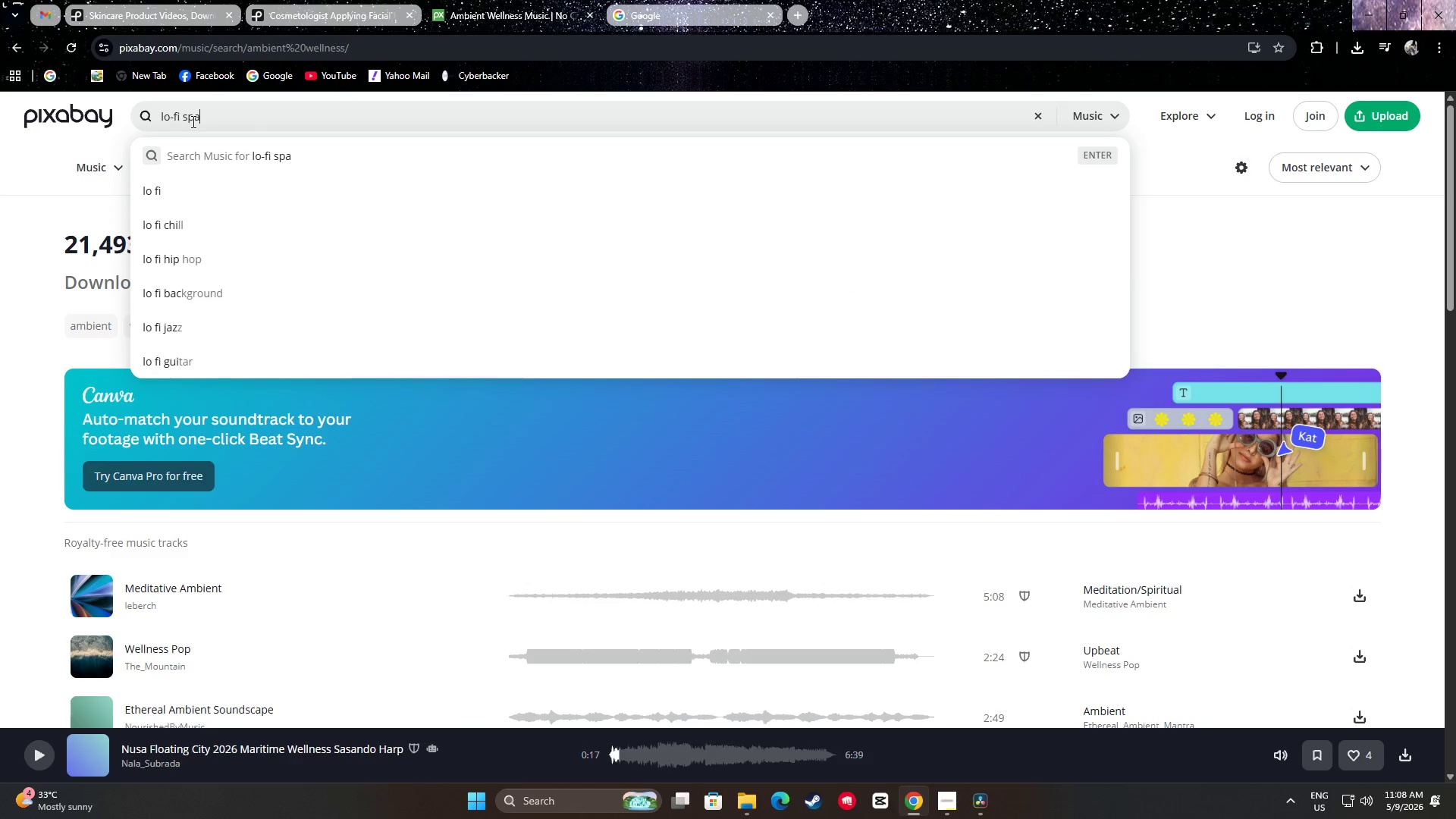 
key(Enter)
 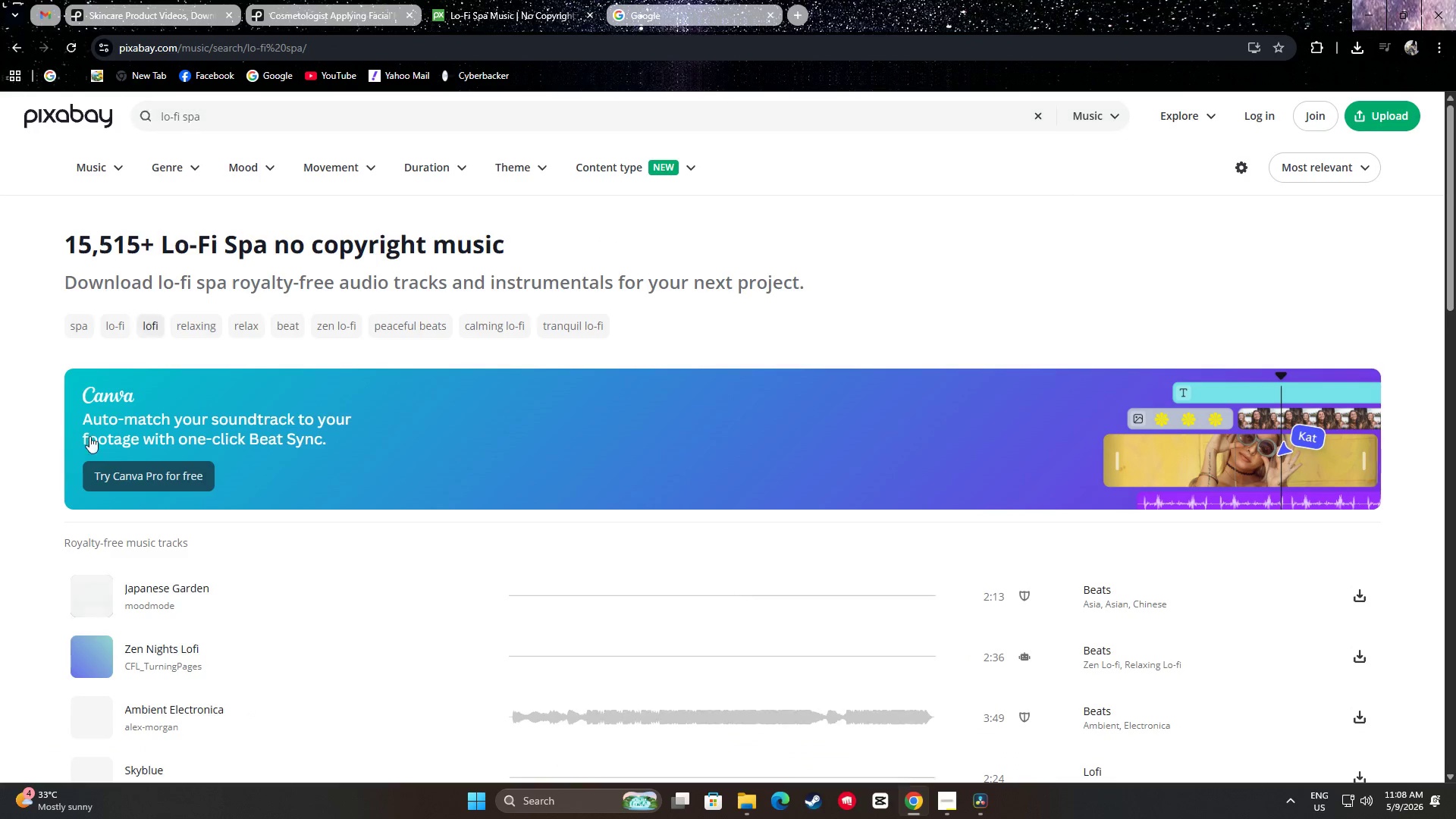 
scroll: coordinate [0, 551], scroll_direction: down, amount: 2.0
 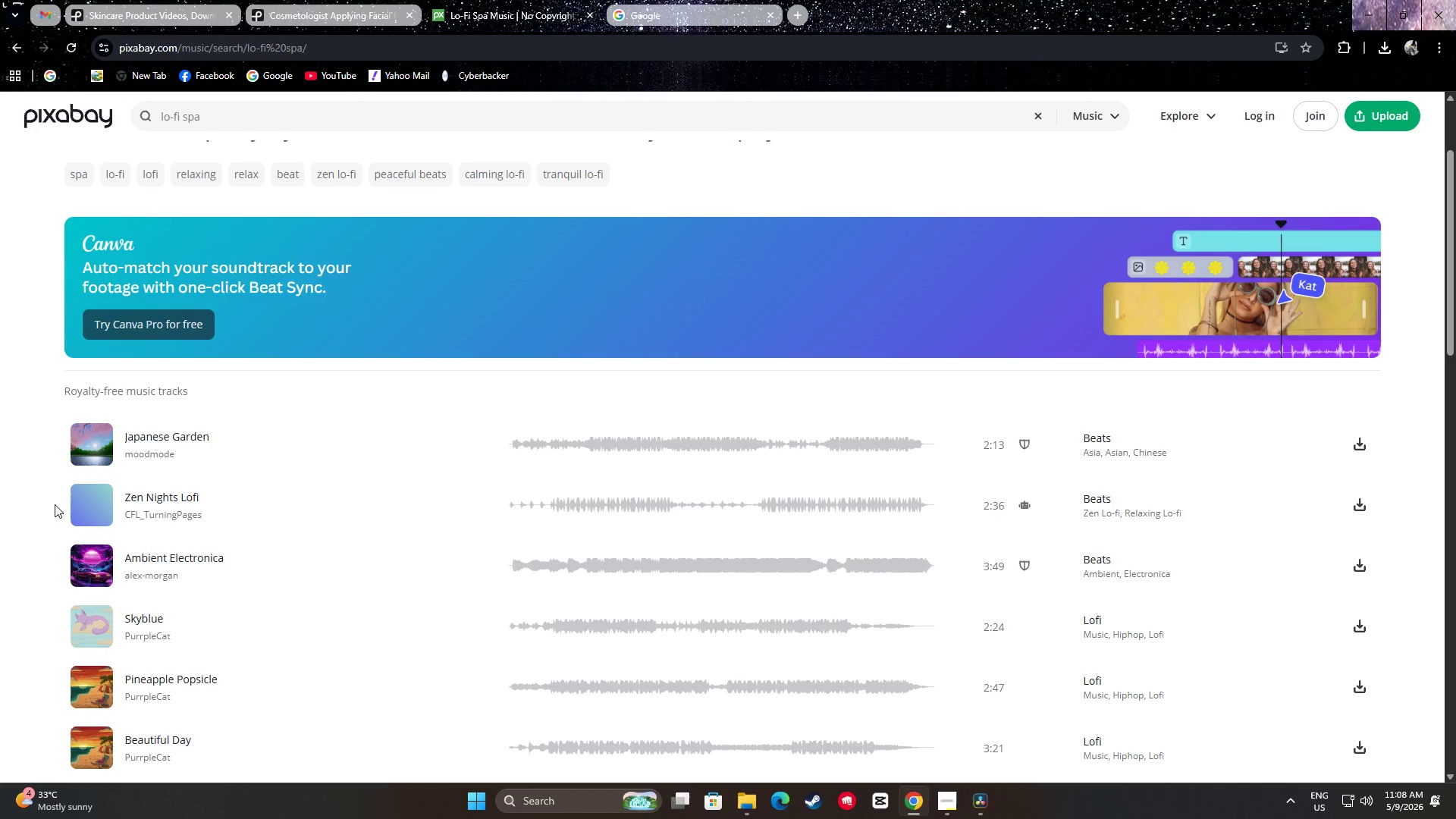 
left_click([93, 448])
 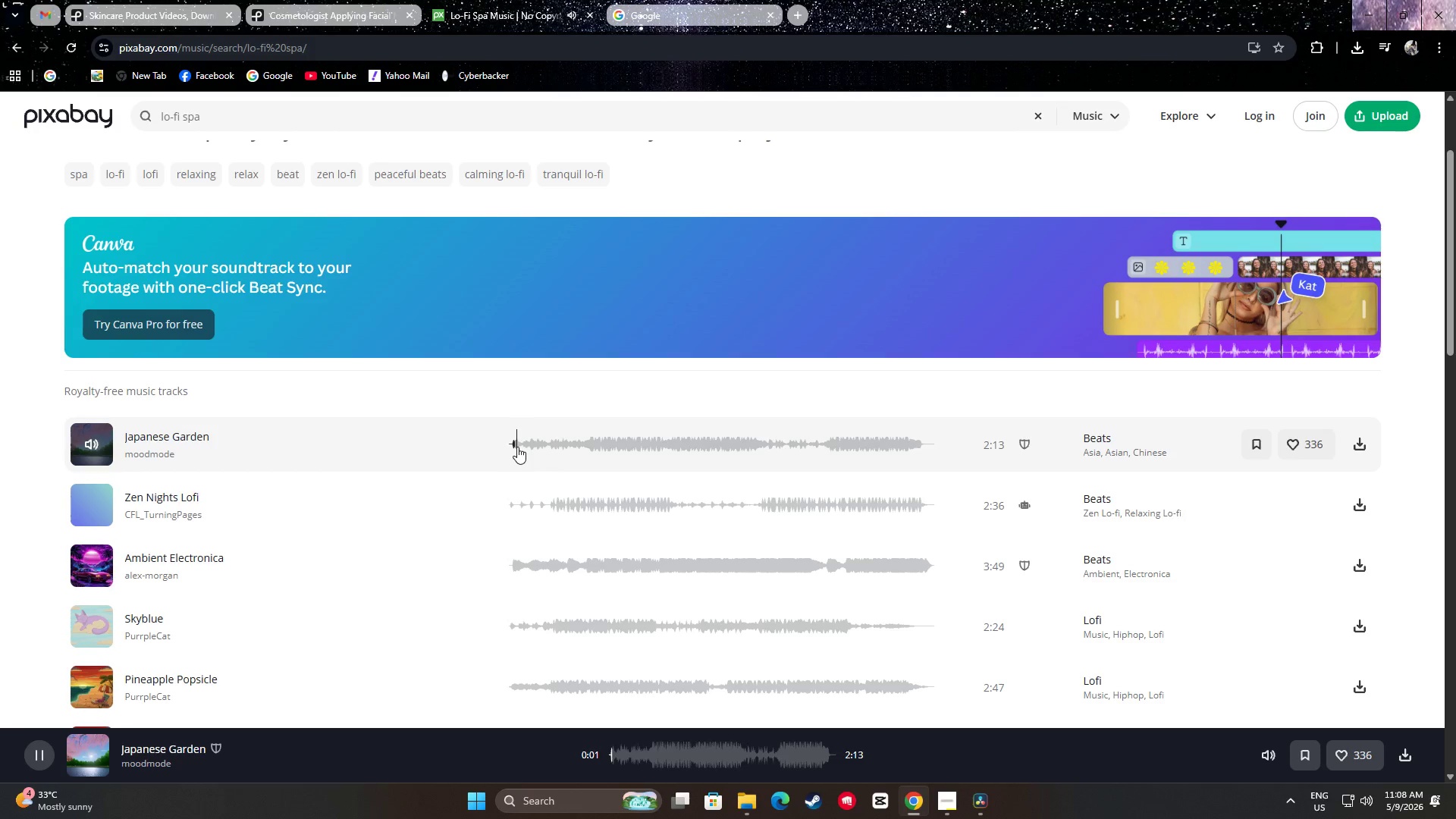 
left_click([559, 446])
 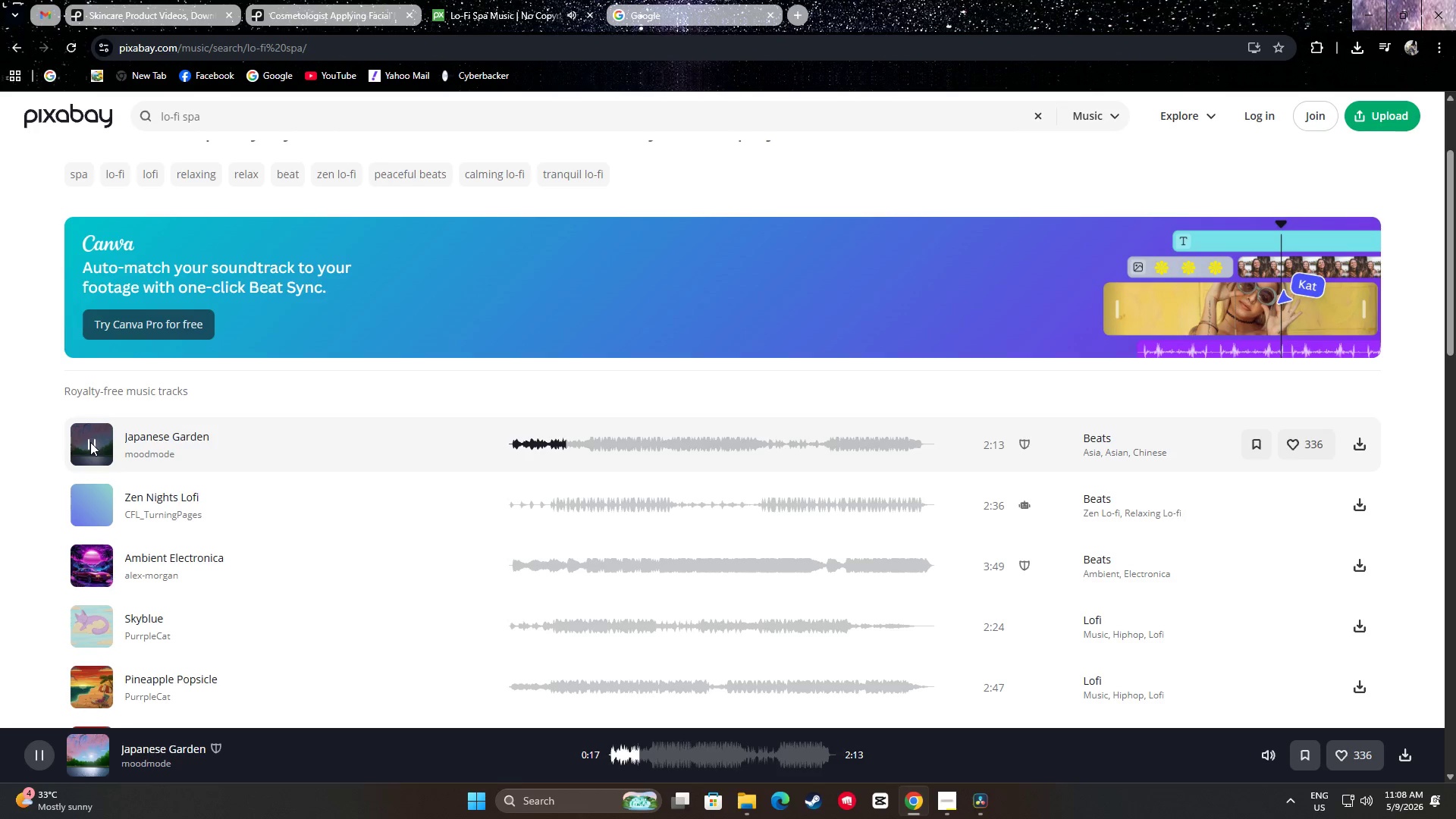 
left_click([90, 442])
 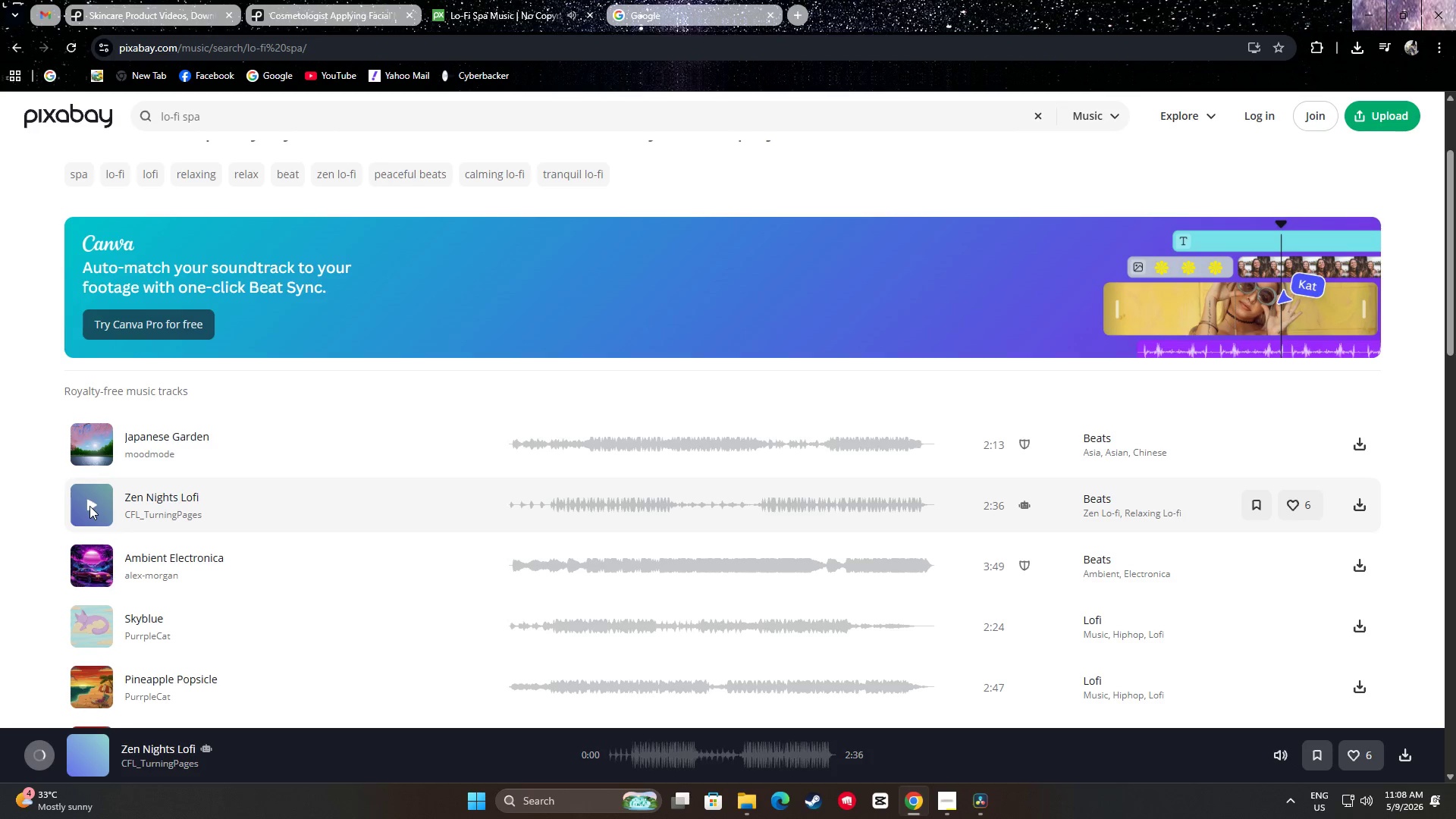 
left_click([93, 507])
 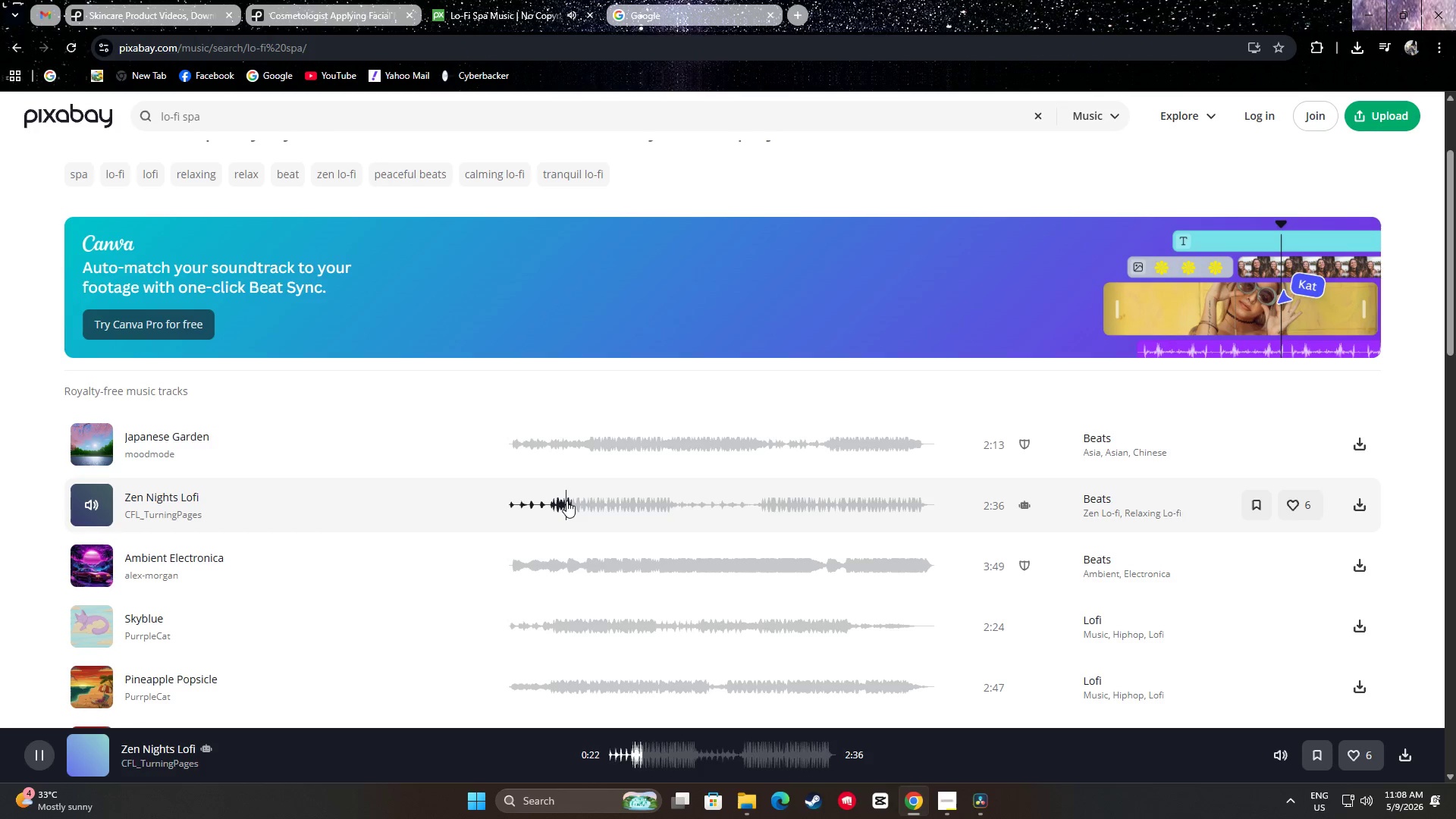 
wait(16.12)
 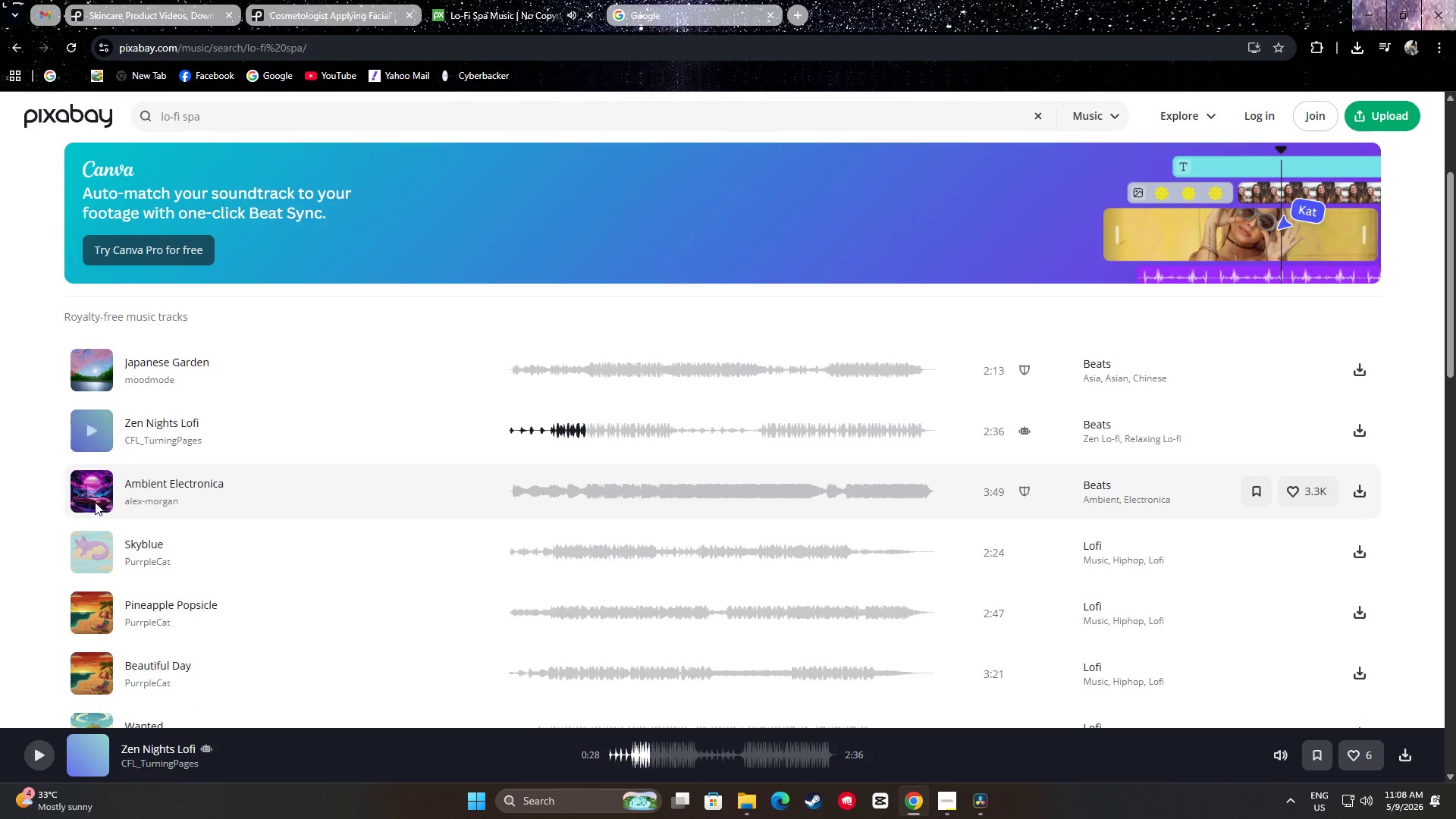 
left_click([93, 488])
 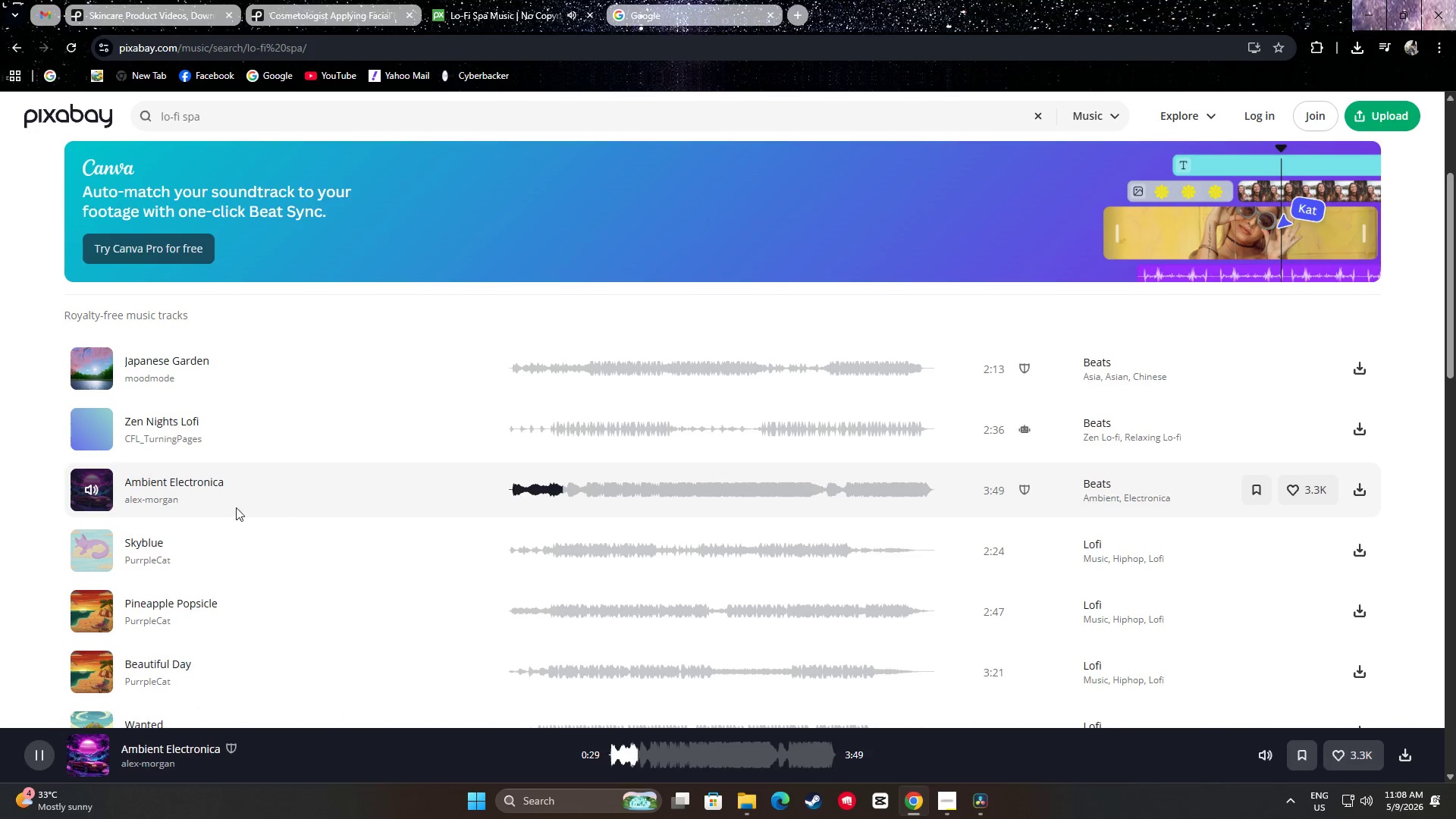 
scroll: coordinate [94, 501], scroll_direction: down, amount: 1.0
 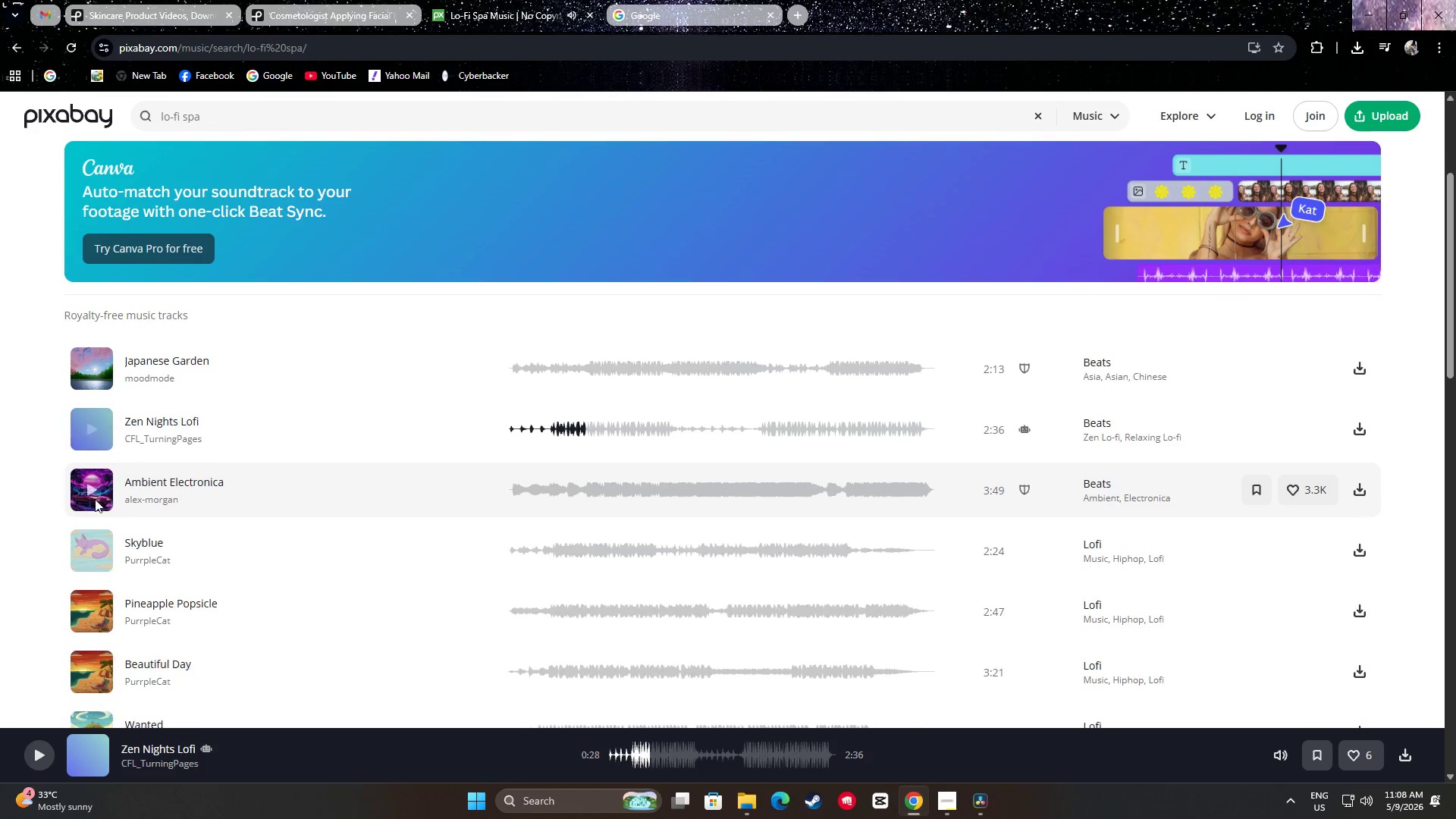 
left_click([93, 491])
 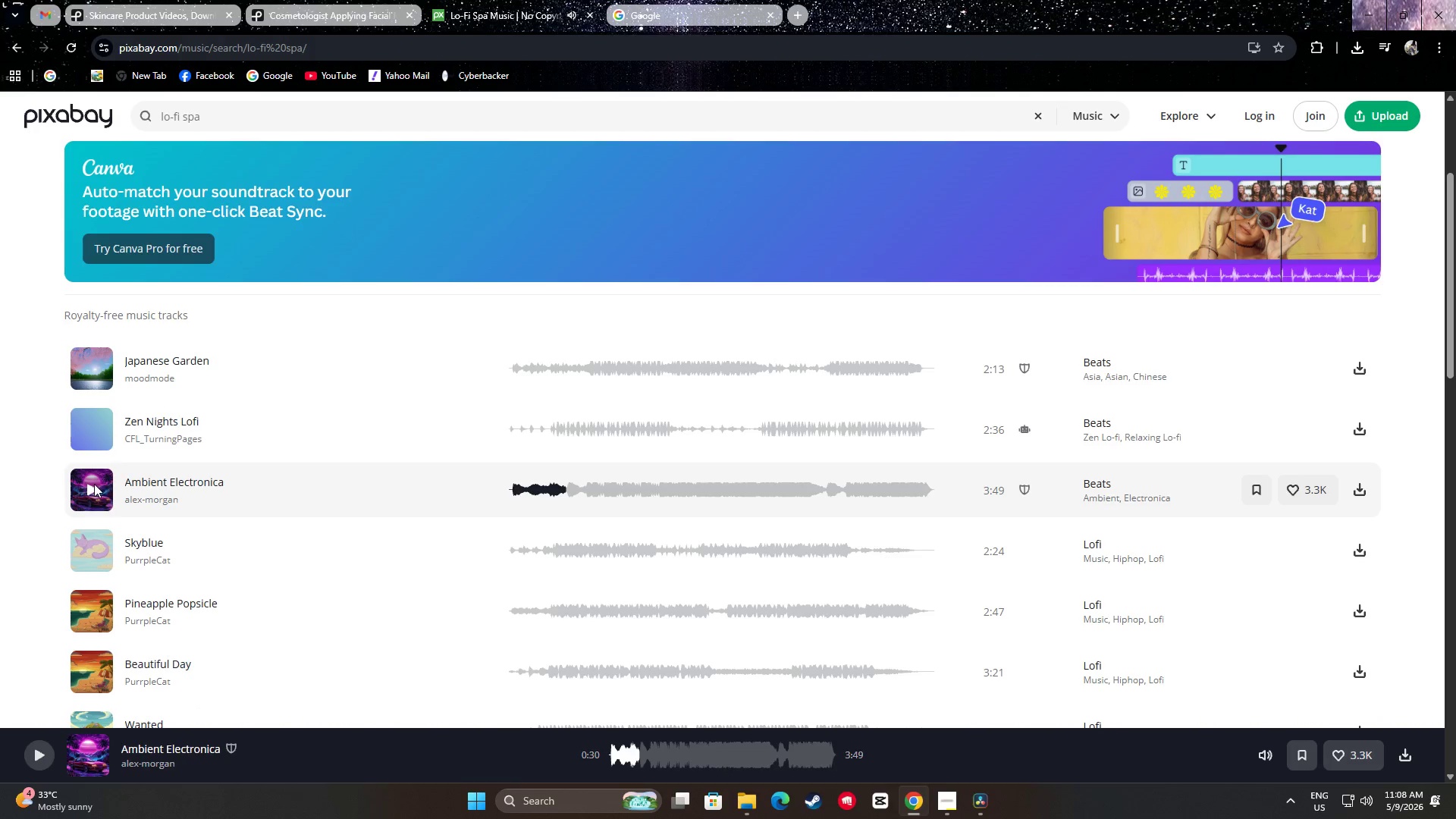 
scroll: coordinate [98, 485], scroll_direction: down, amount: 2.0
 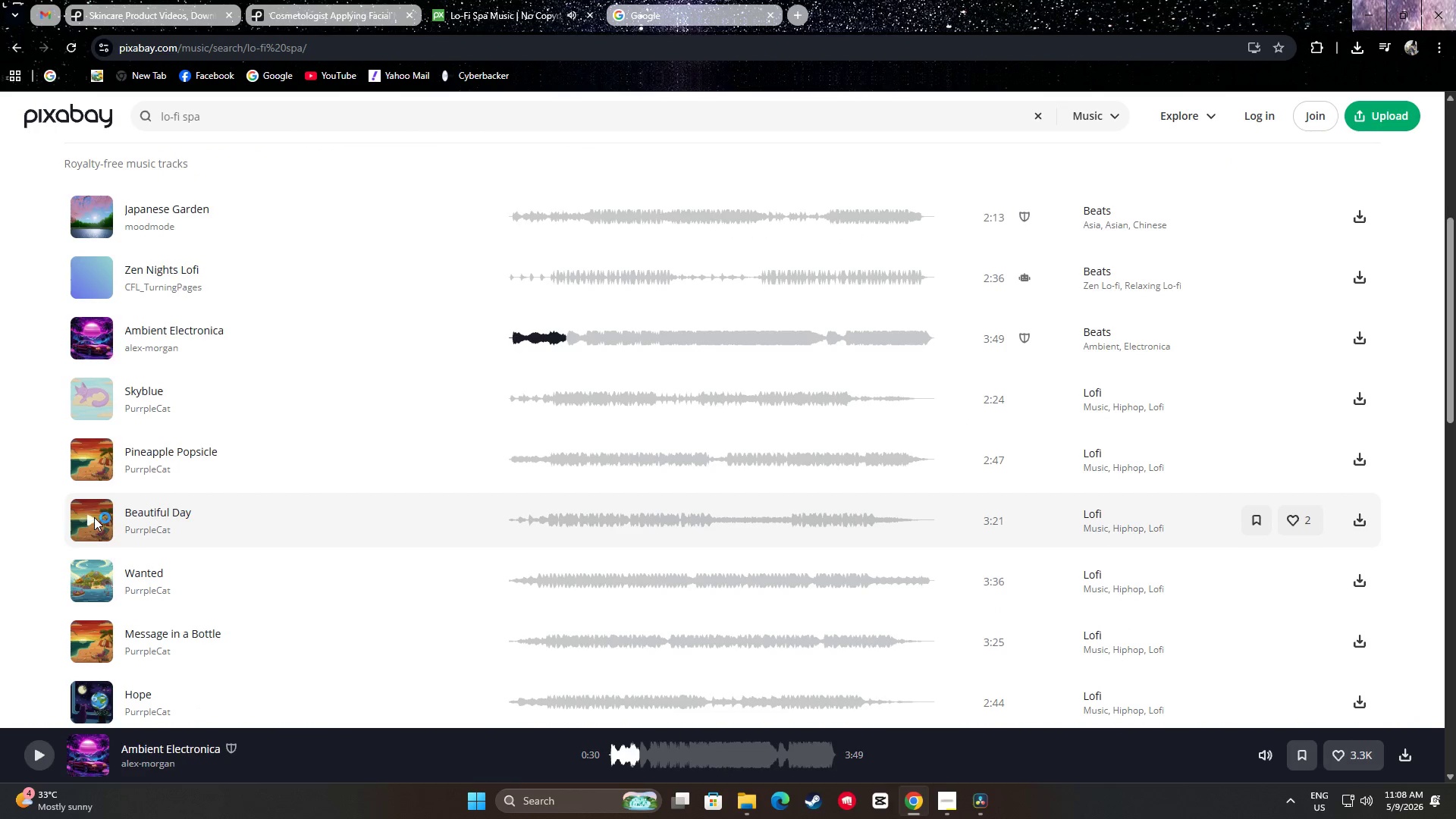 
left_click([94, 520])
 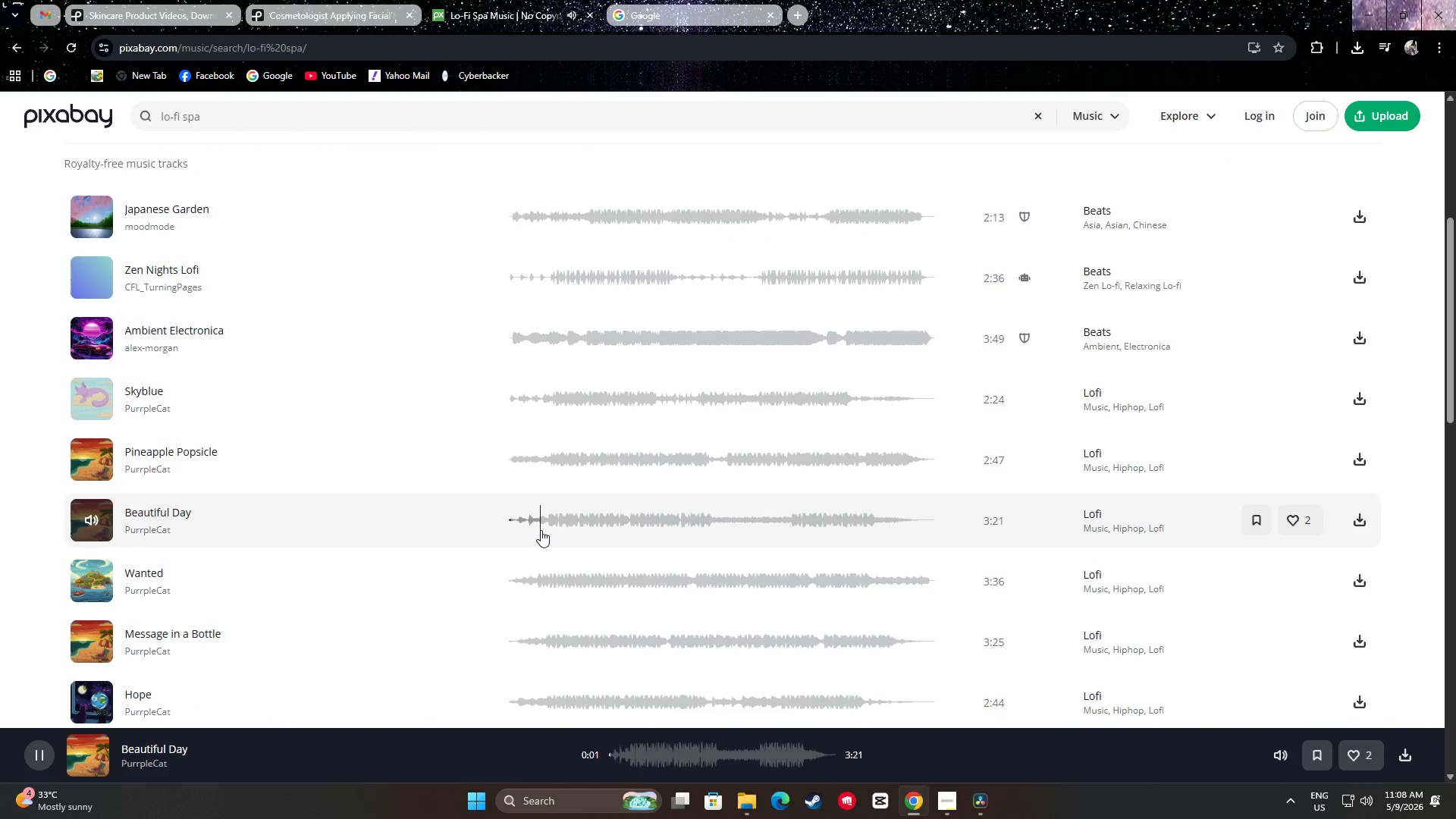 
left_click([540, 529])
 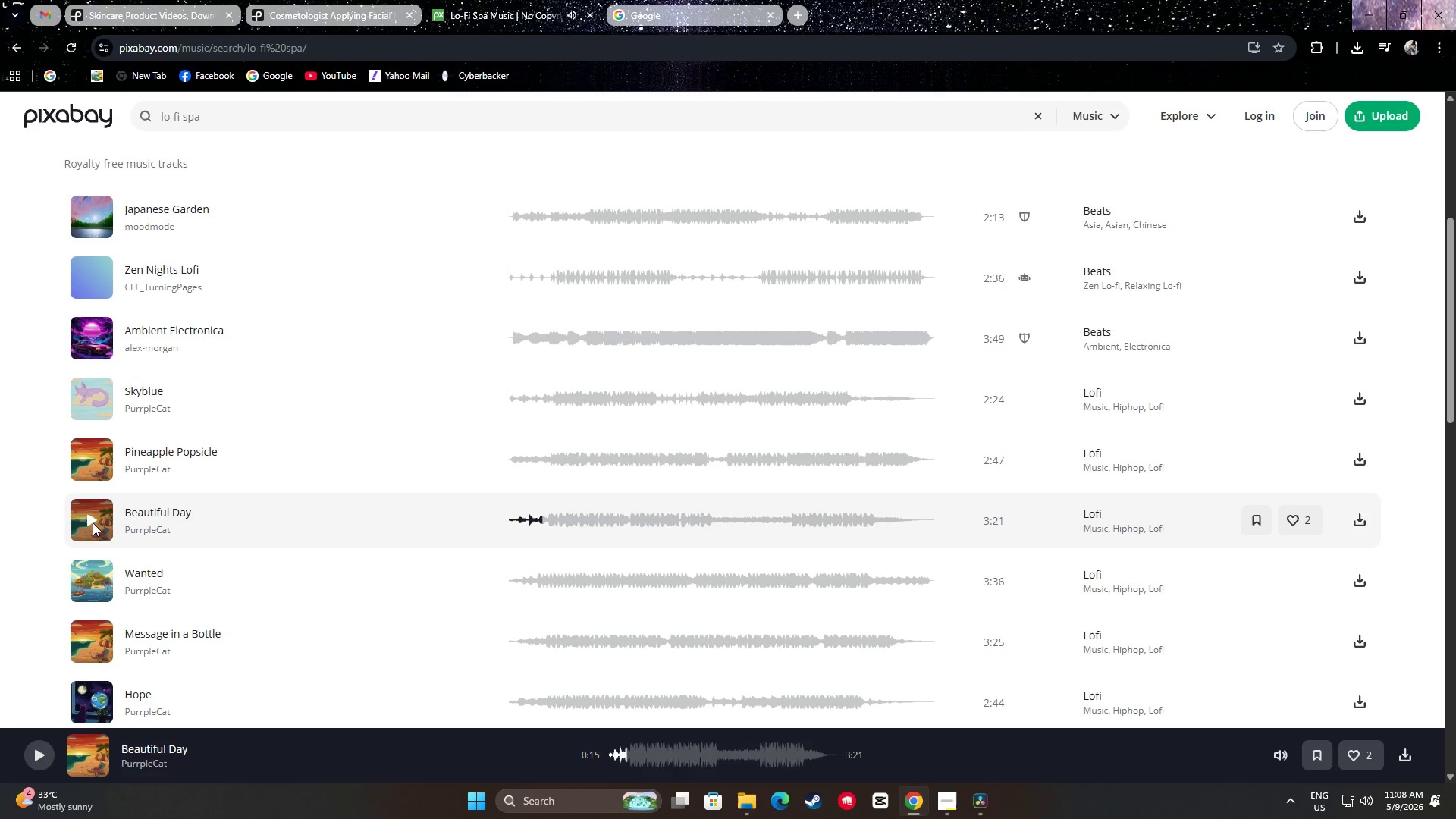 
scroll: coordinate [0, 536], scroll_direction: down, amount: 3.0
 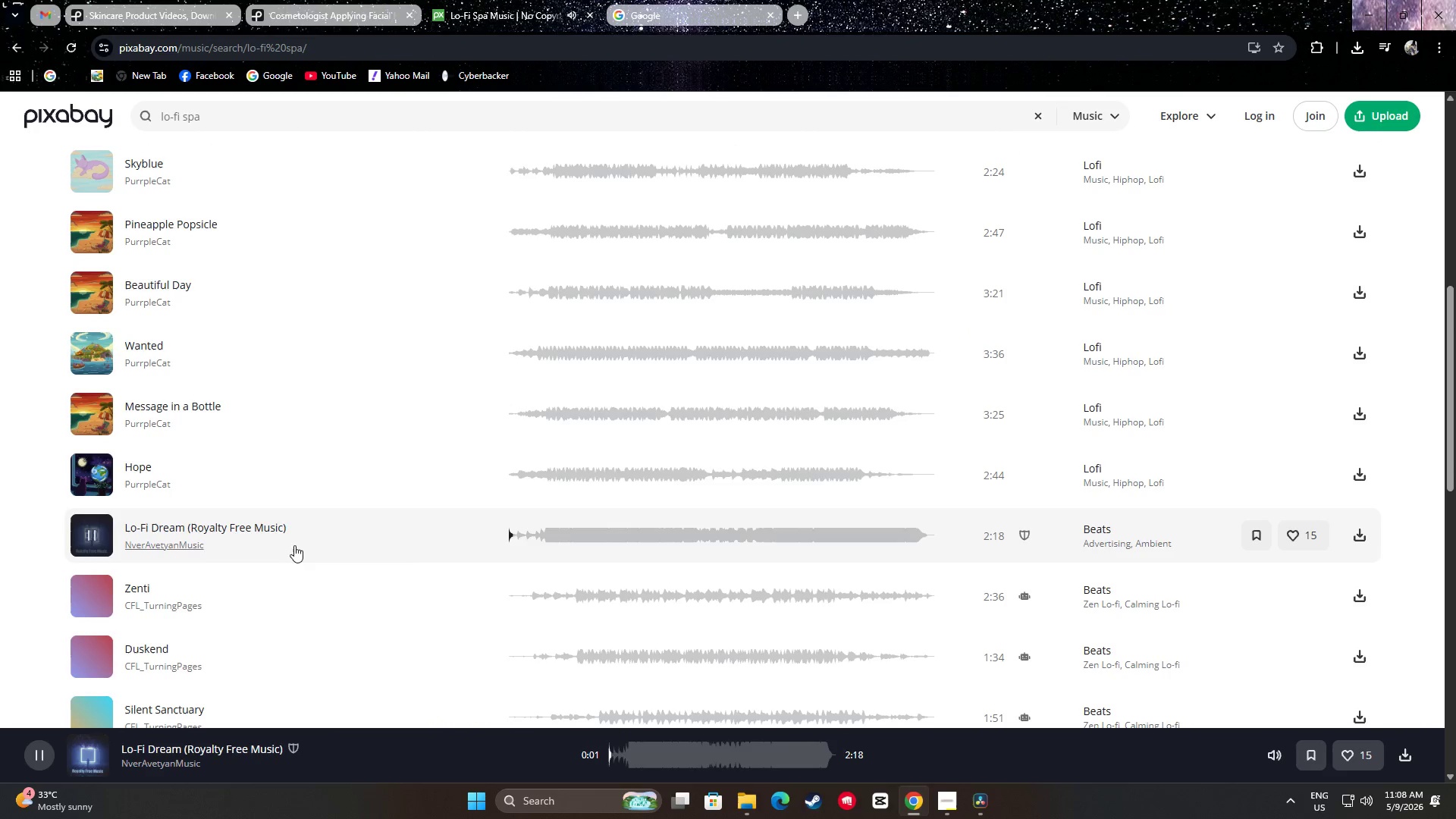 
left_click([548, 540])
 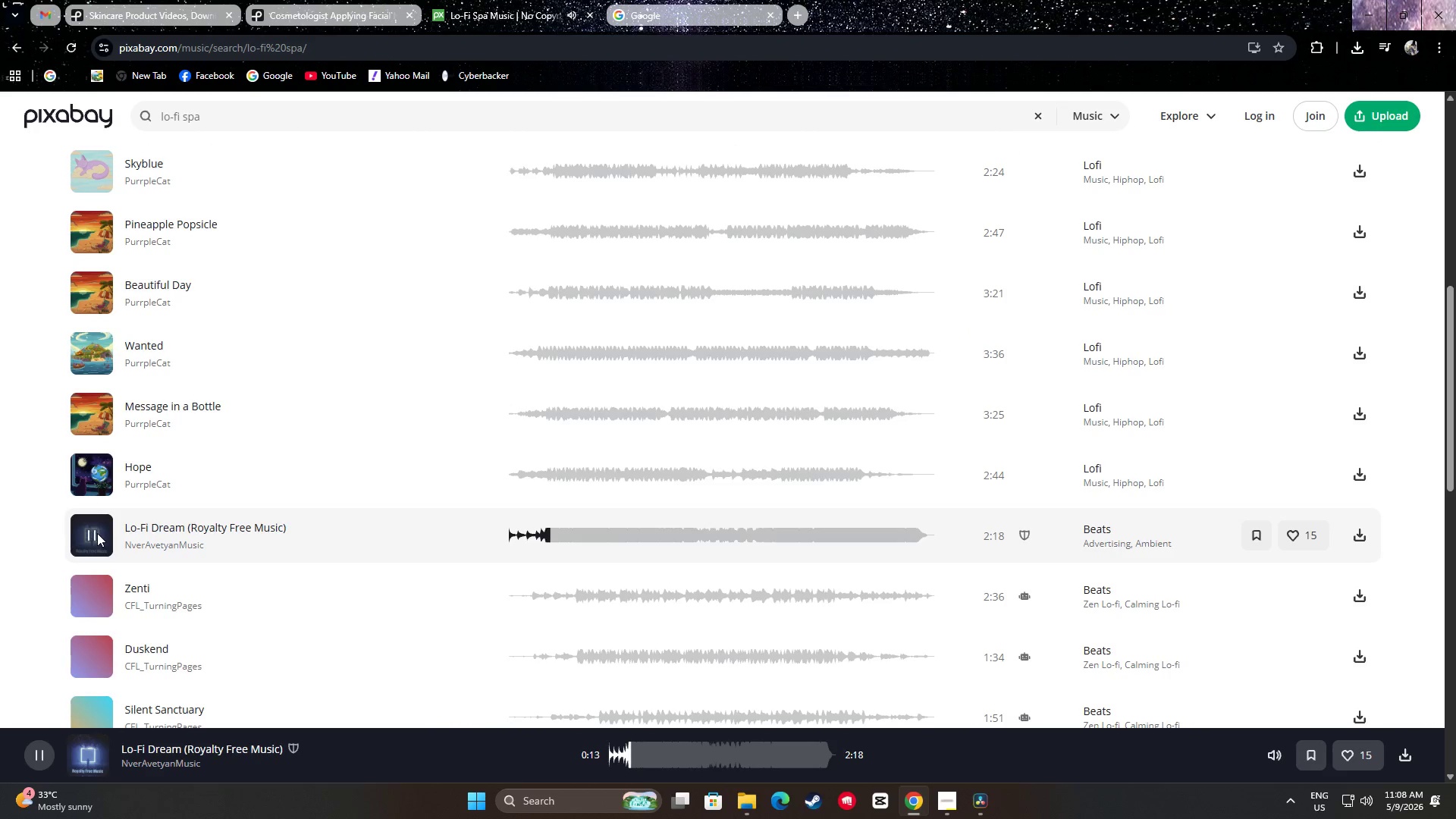 
left_click([90, 533])
 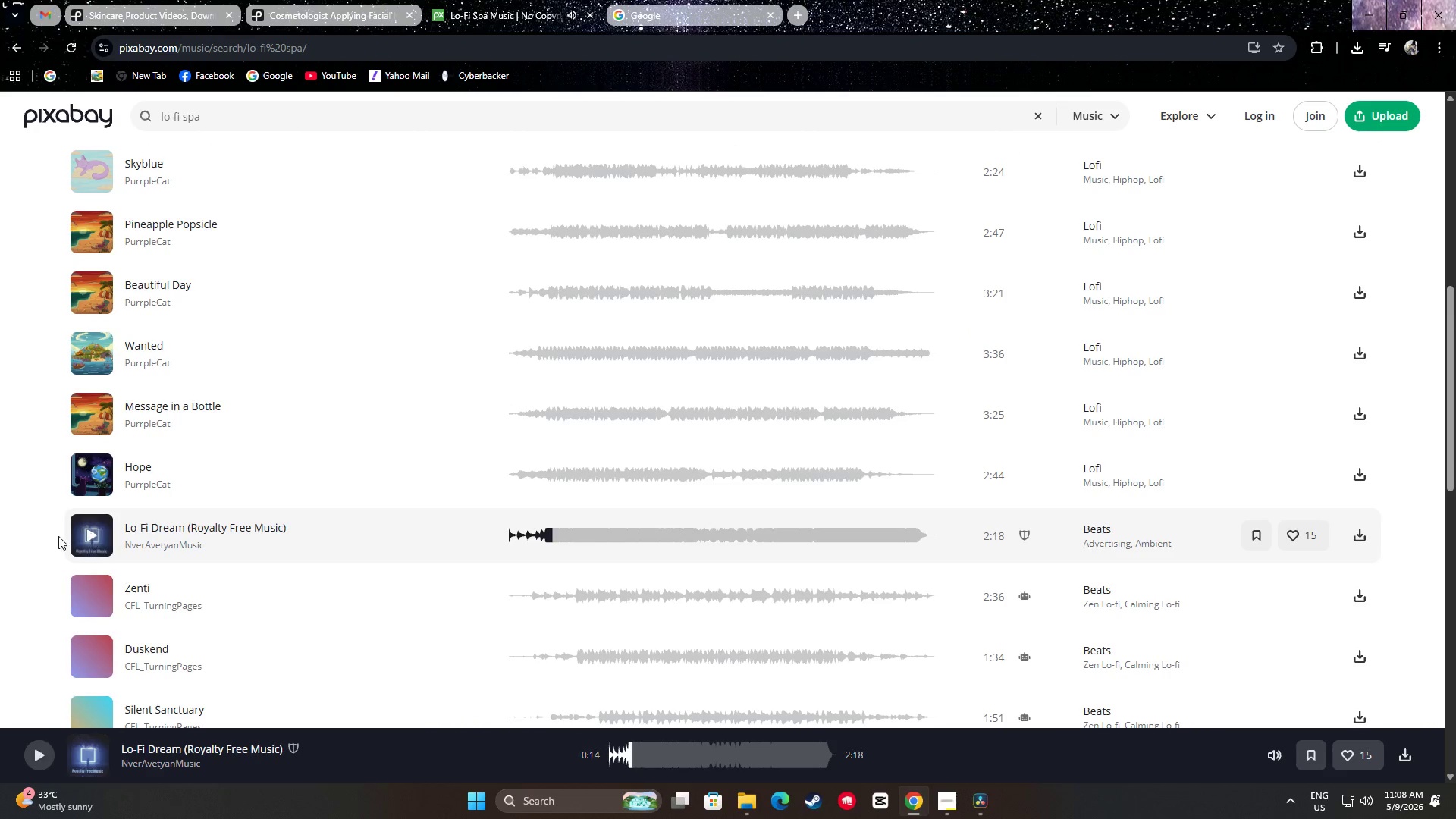 
scroll: coordinate [38, 530], scroll_direction: down, amount: 2.0
 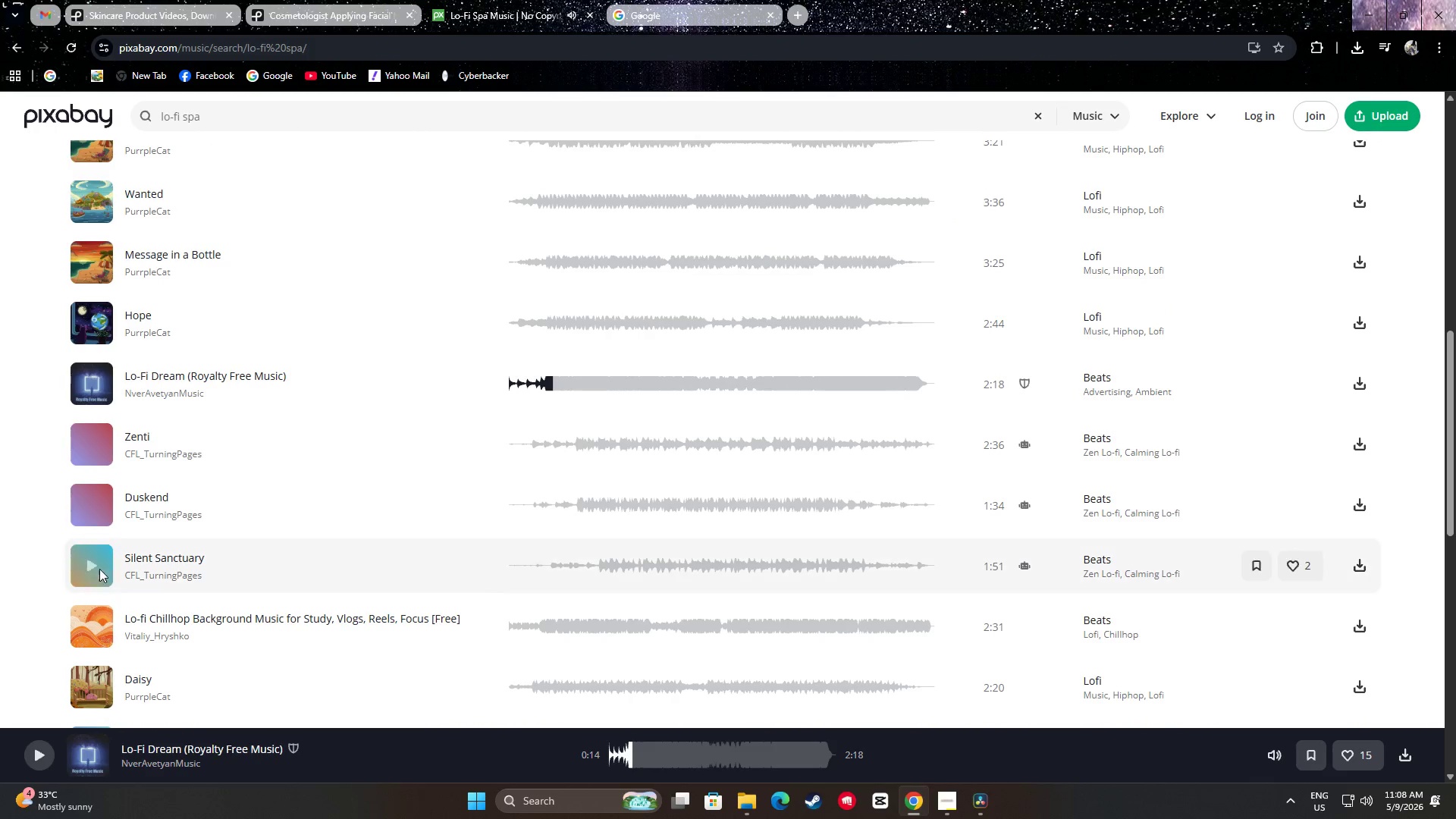 
left_click([92, 566])
 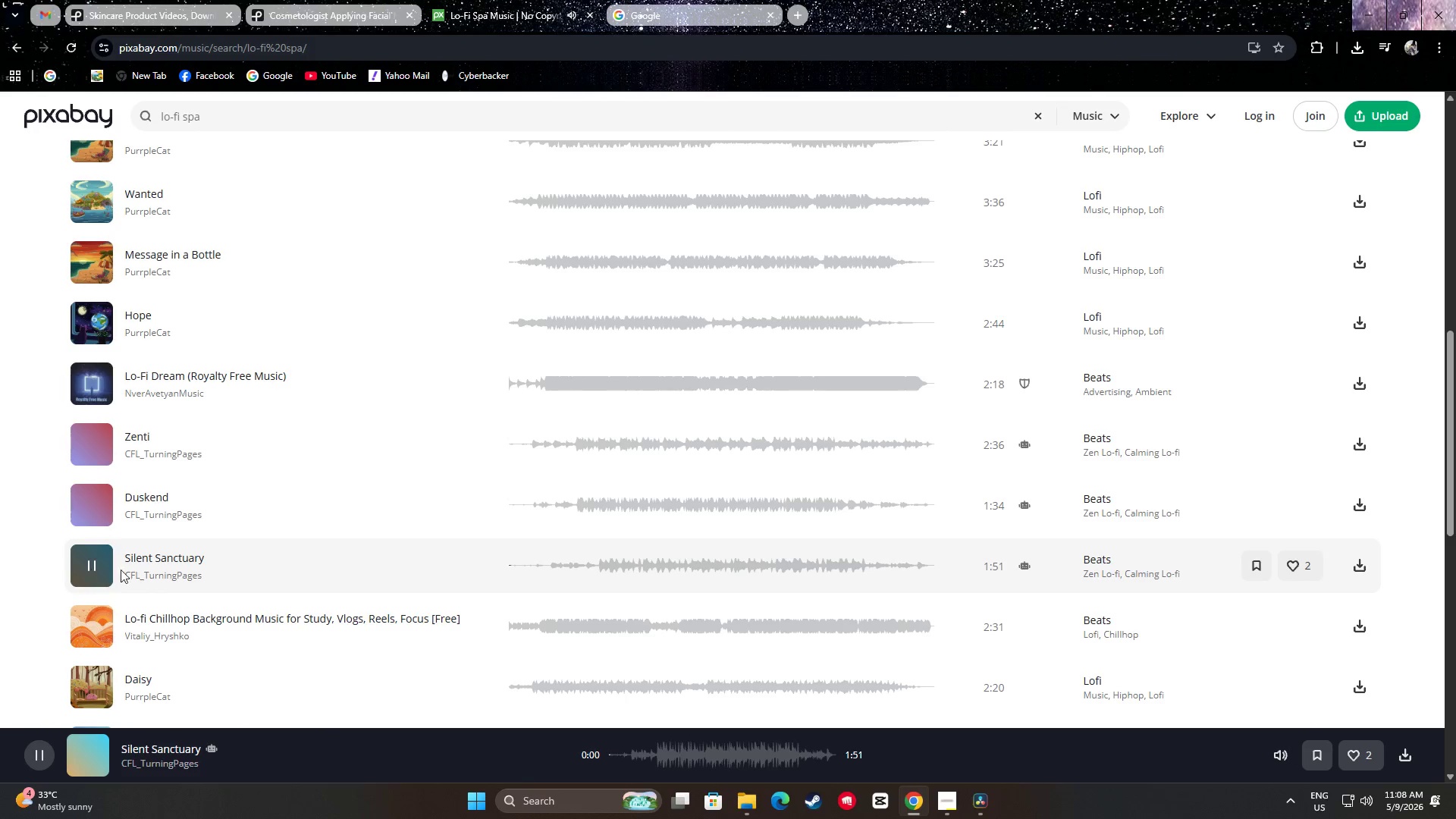 
left_click([588, 570])
 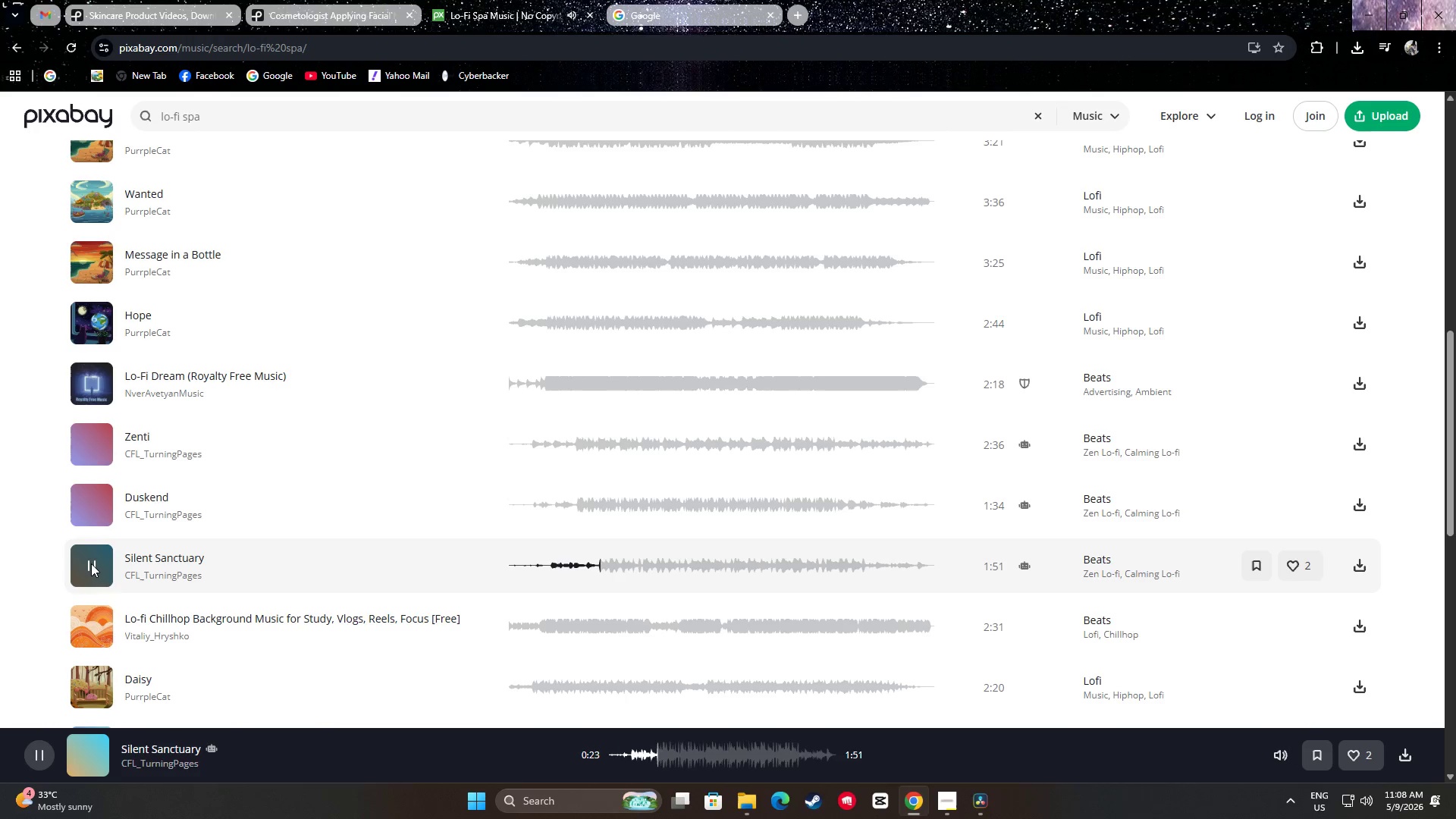 
scroll: coordinate [97, 559], scroll_direction: down, amount: 1.0
 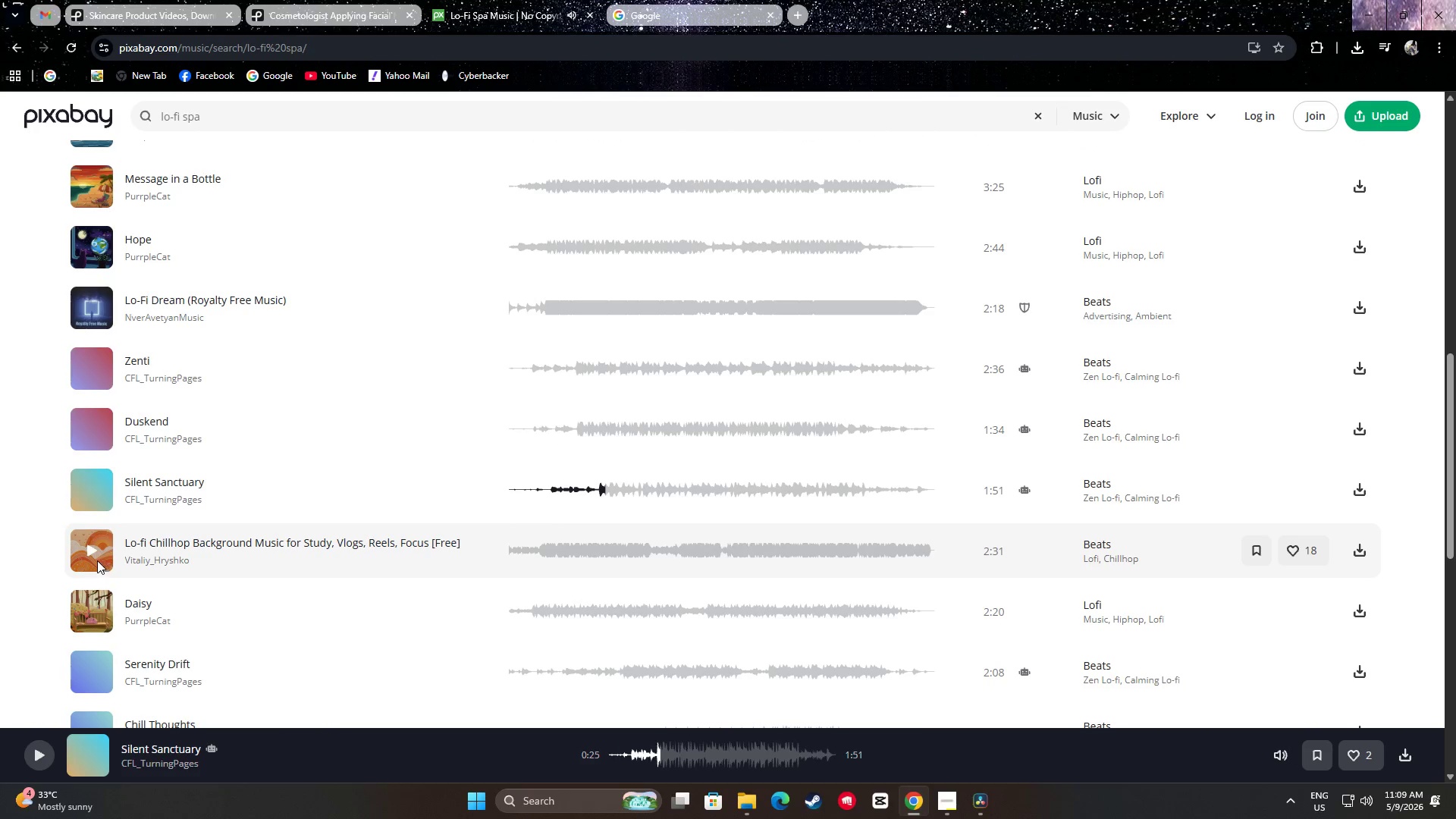 
left_click([93, 551])
 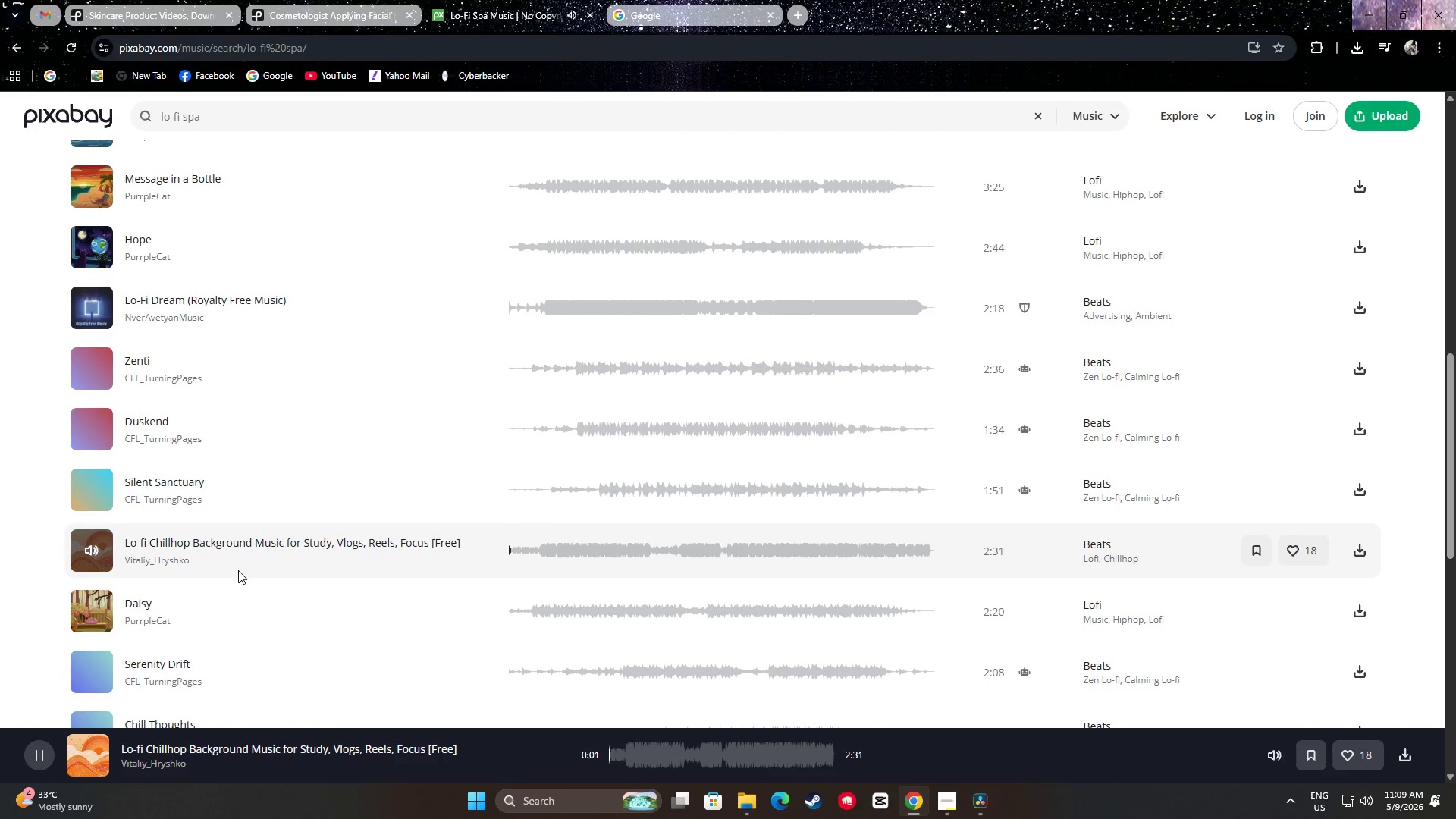 
left_click([92, 551])
 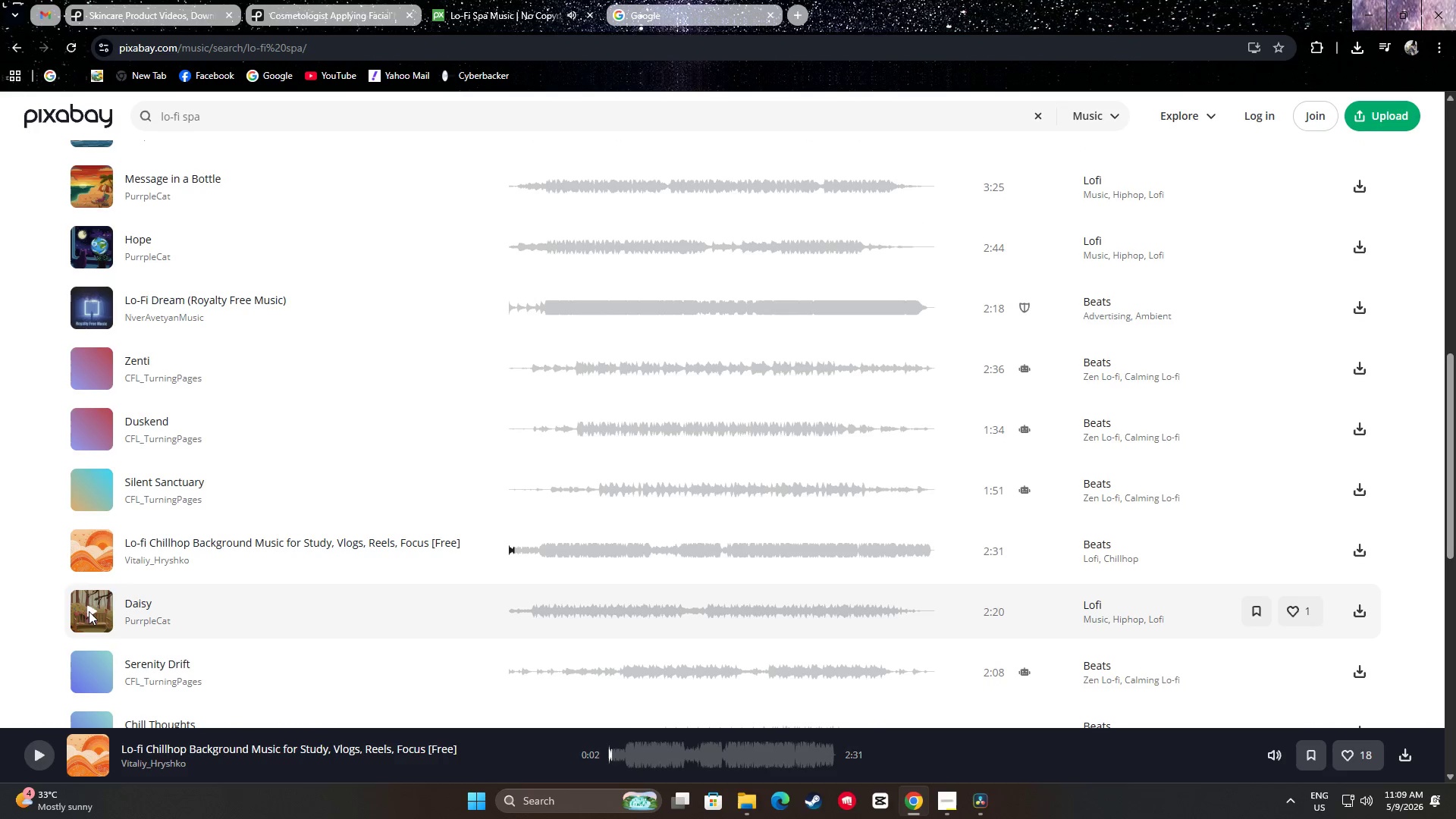 
left_click([89, 612])
 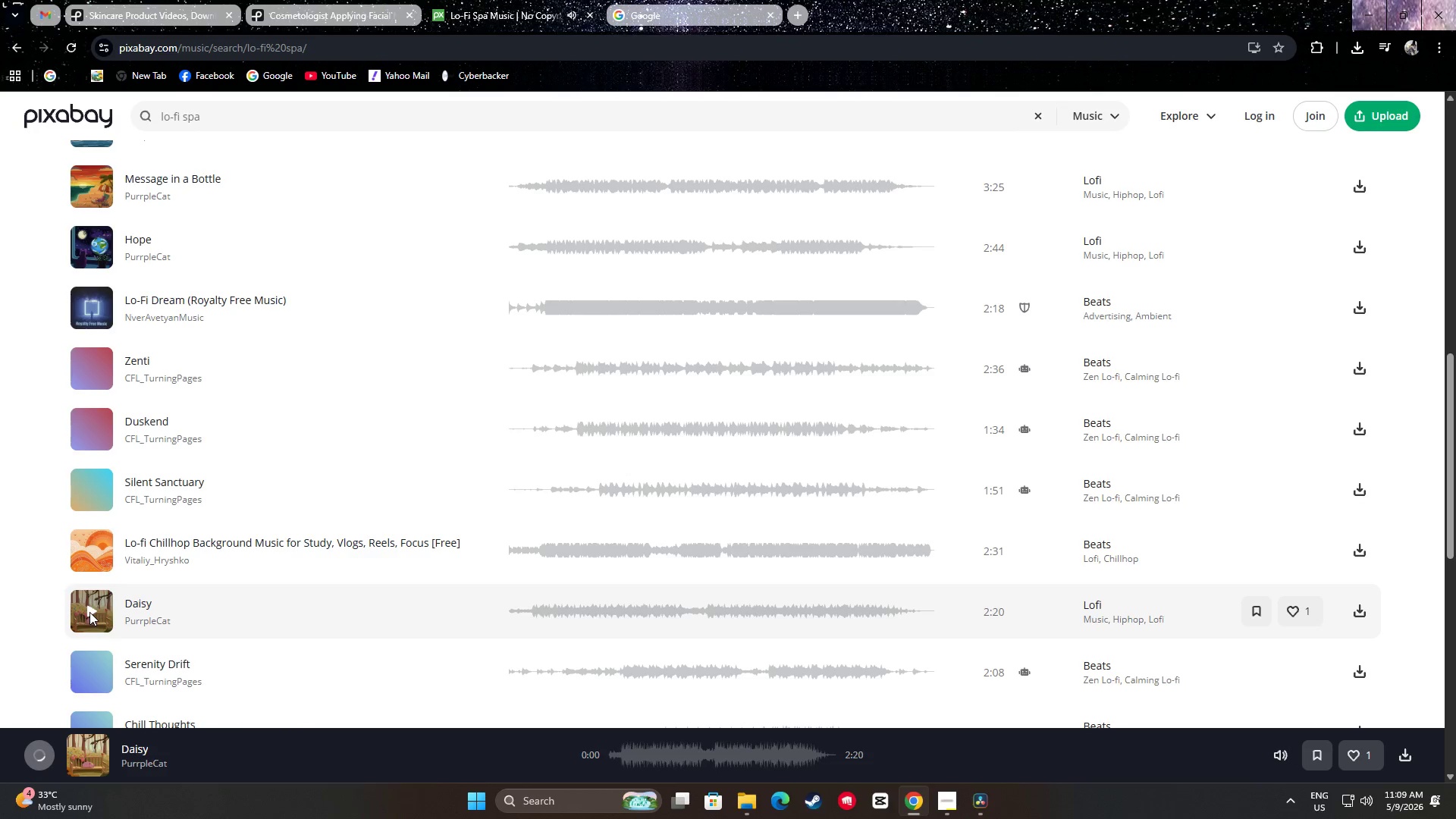 
left_click([89, 611])
 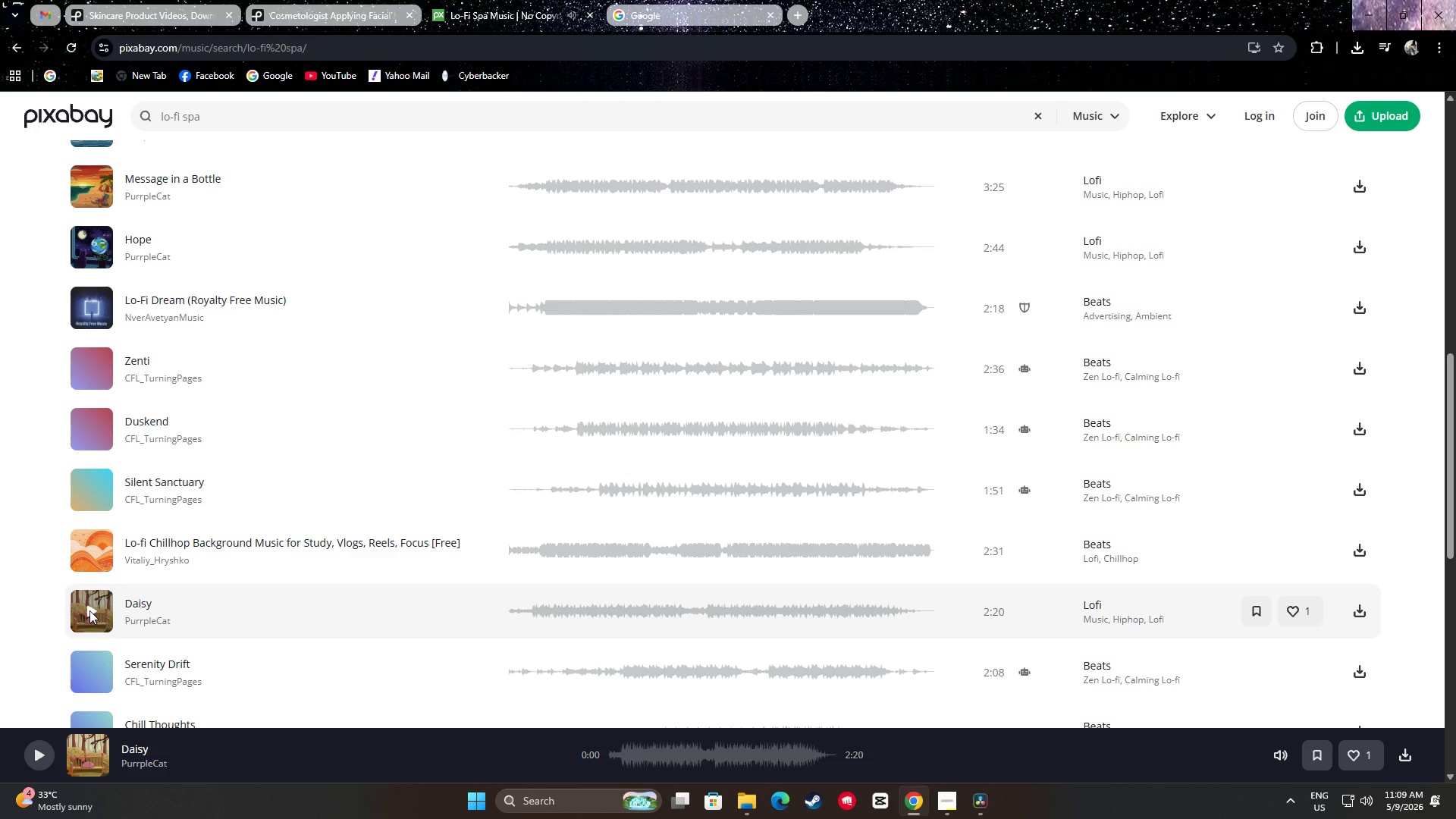 
left_click([89, 610])
 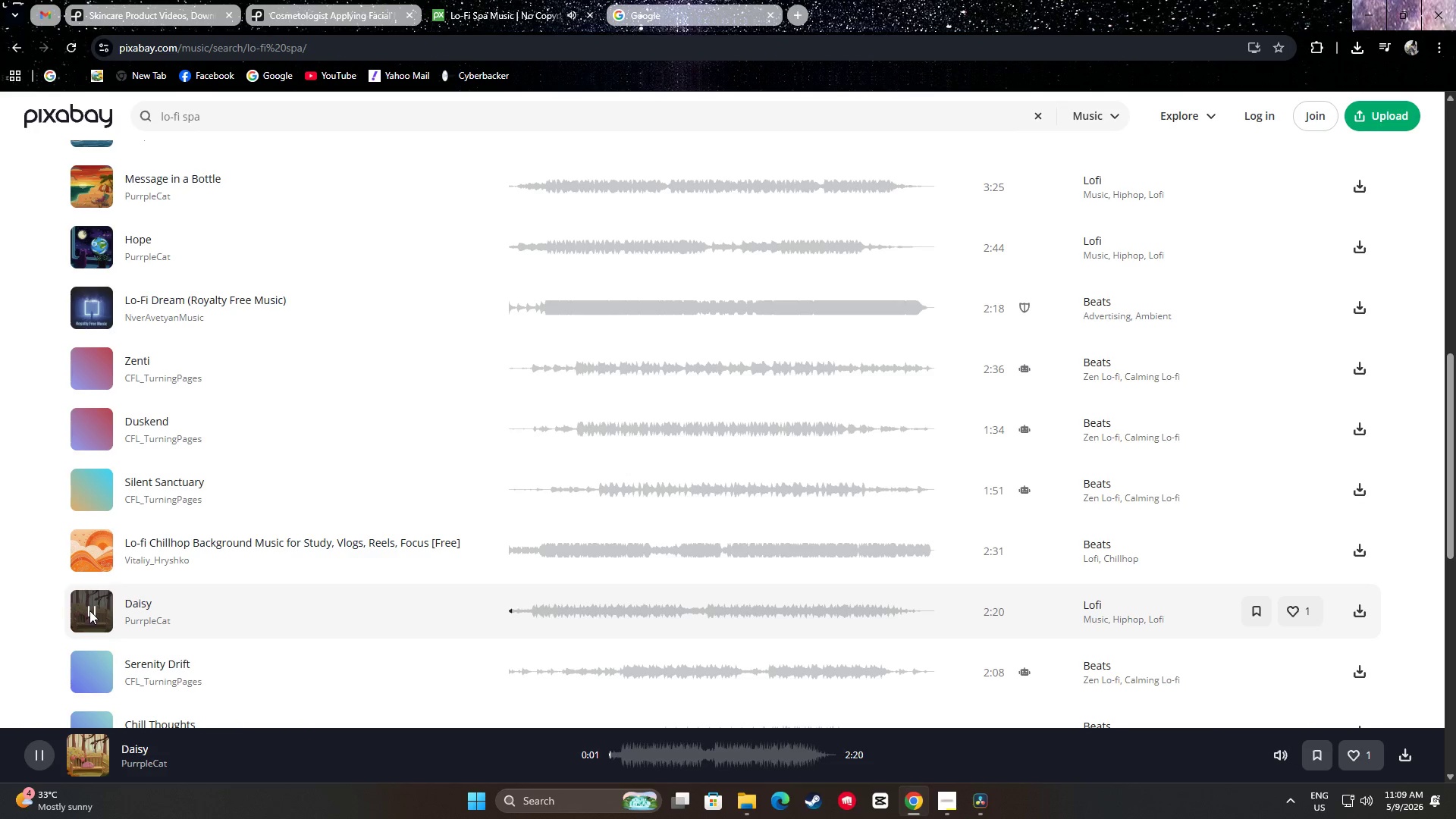 
scroll: coordinate [58, 573], scroll_direction: down, amount: 2.0
 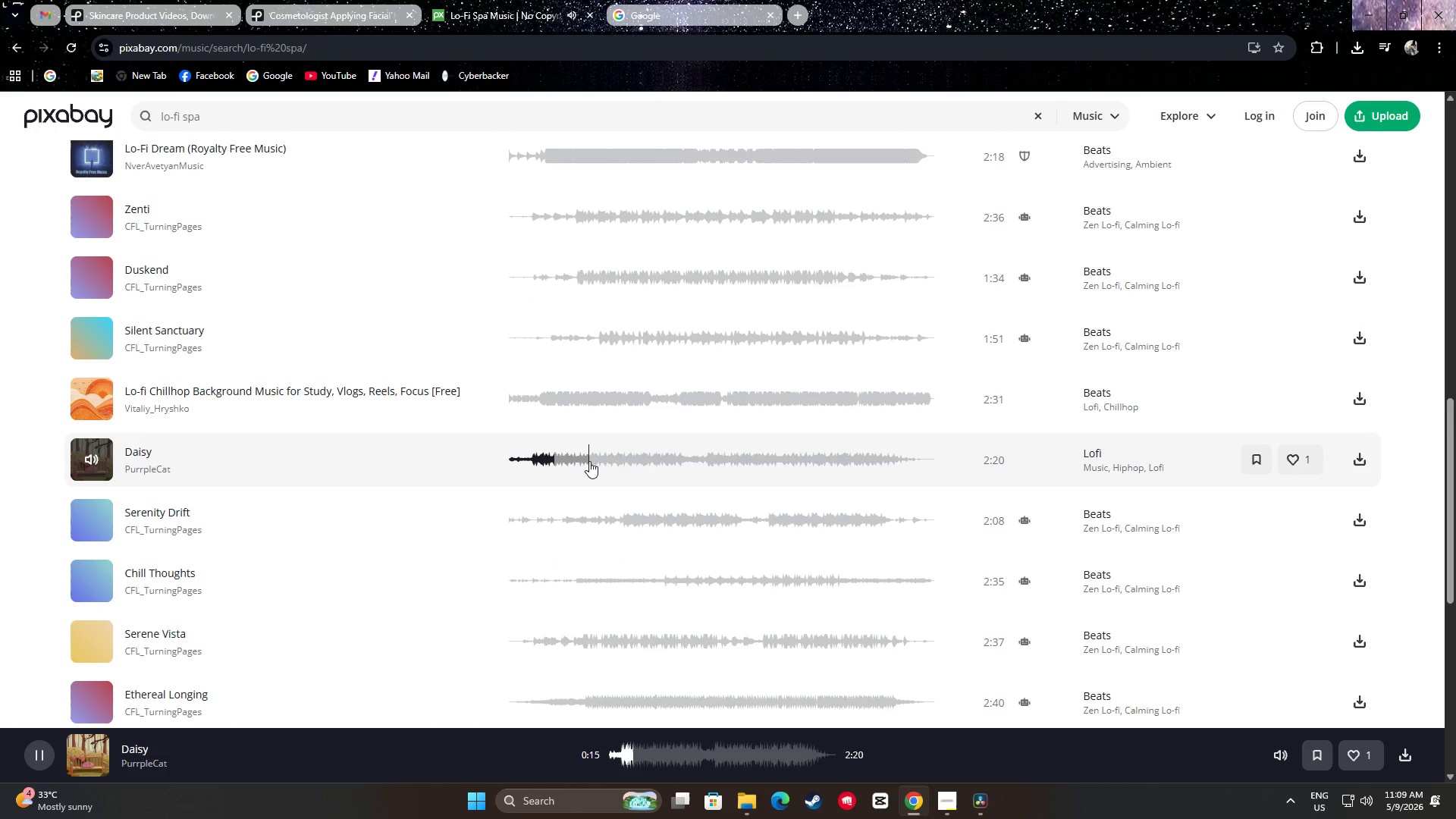 
wait(5.29)
 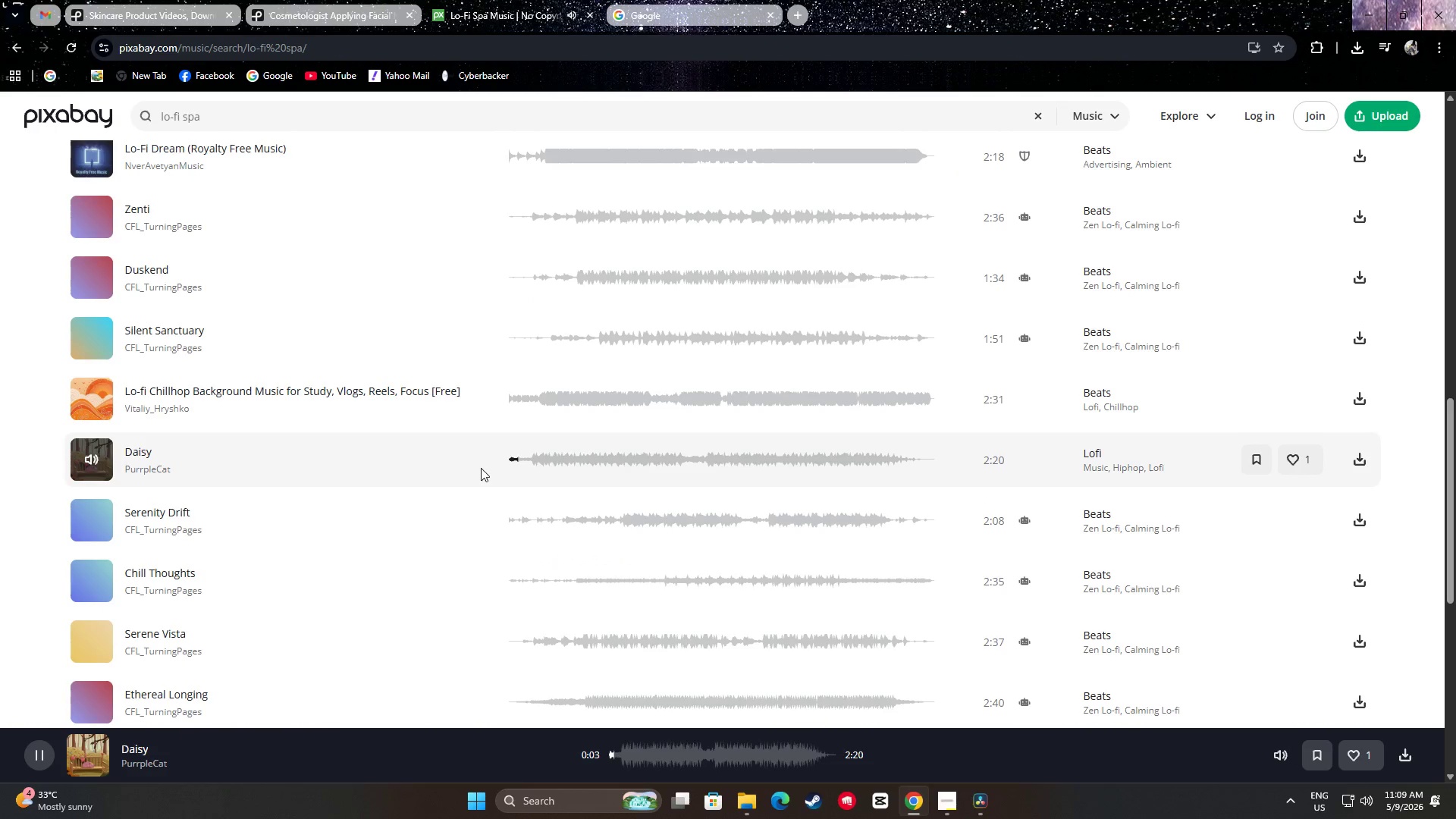 
left_click([91, 458])
 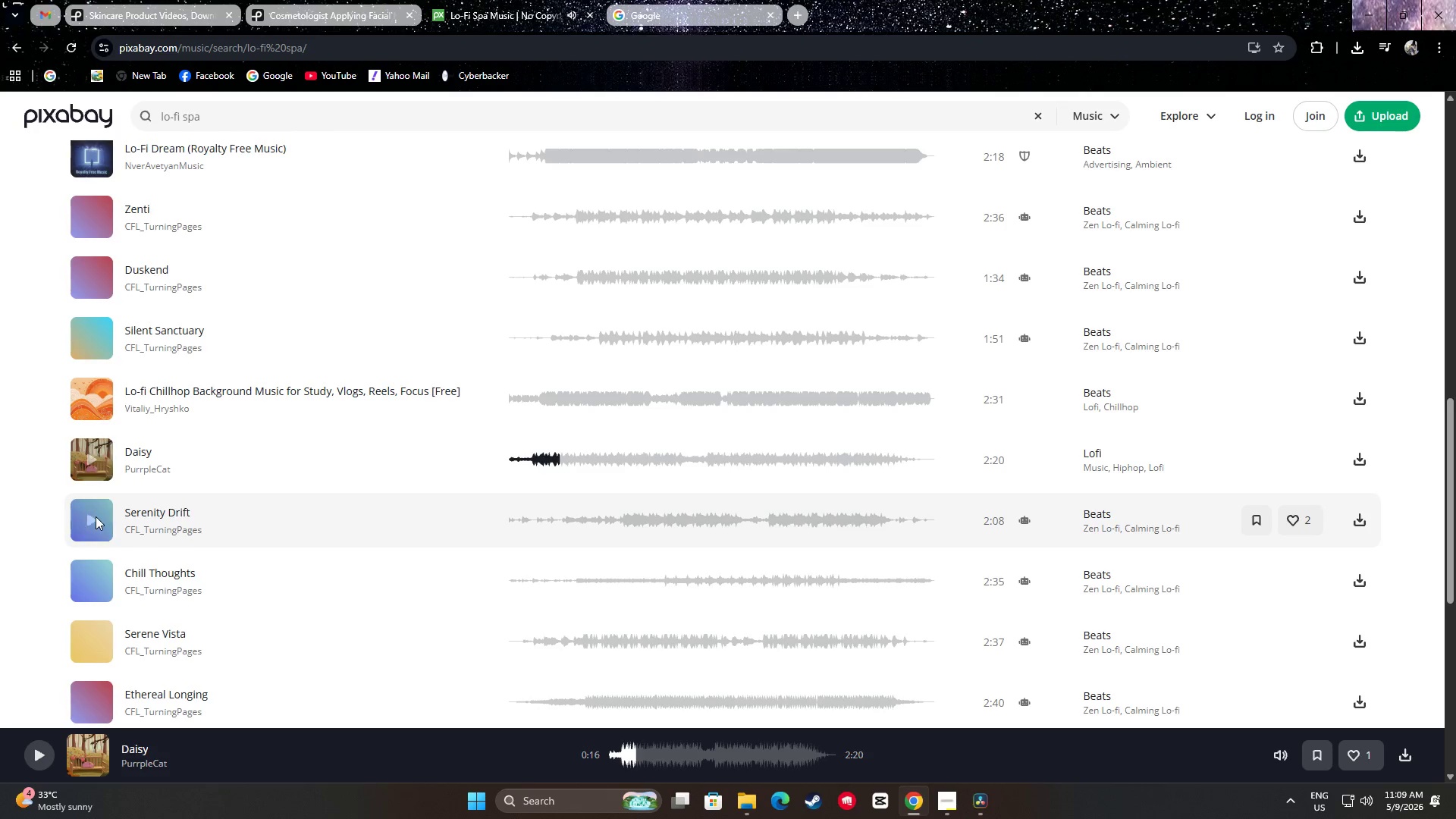 
left_click([89, 523])
 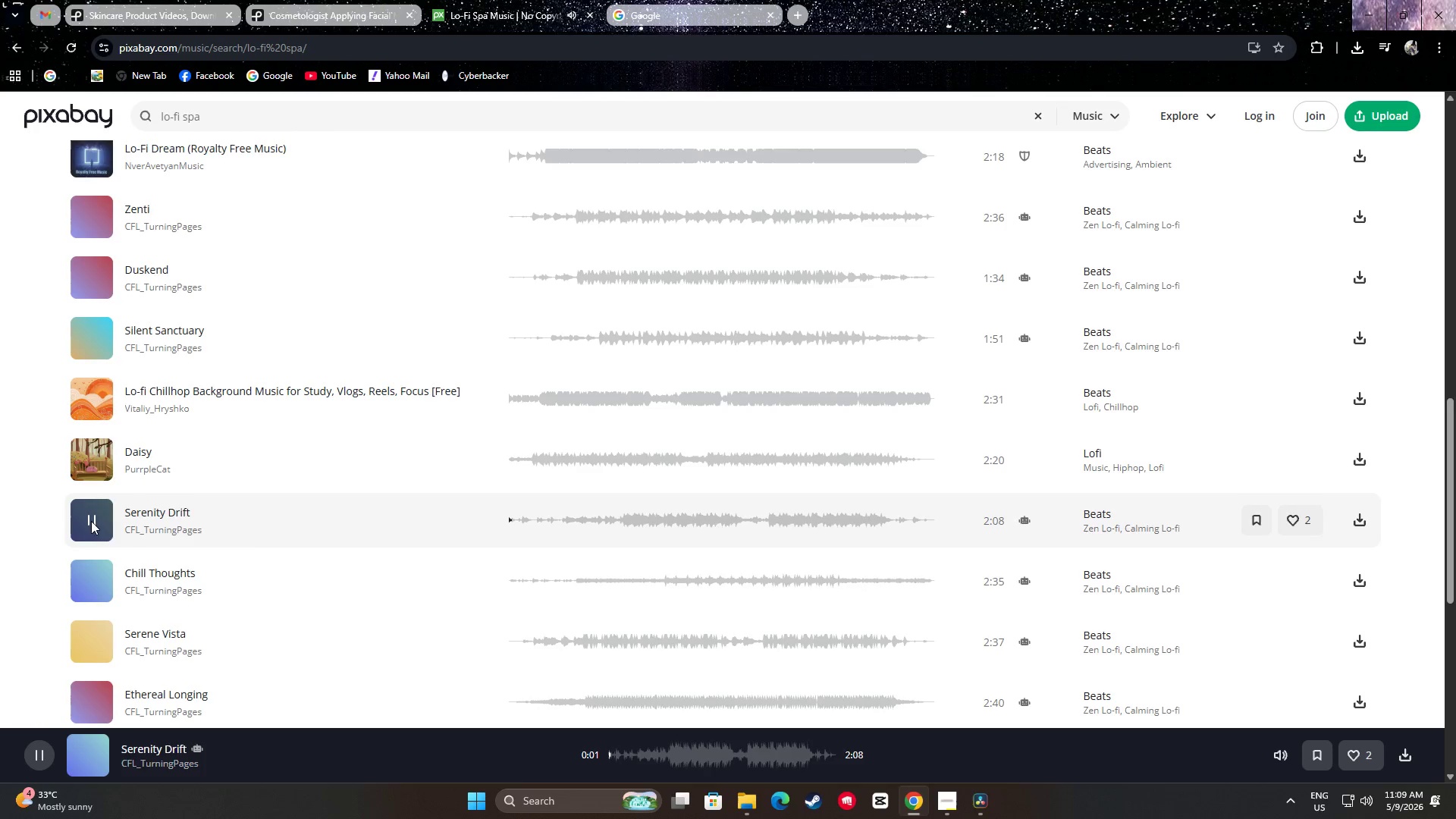 
left_click_drag(start_coordinate=[549, 535], to_coordinate=[552, 531])
 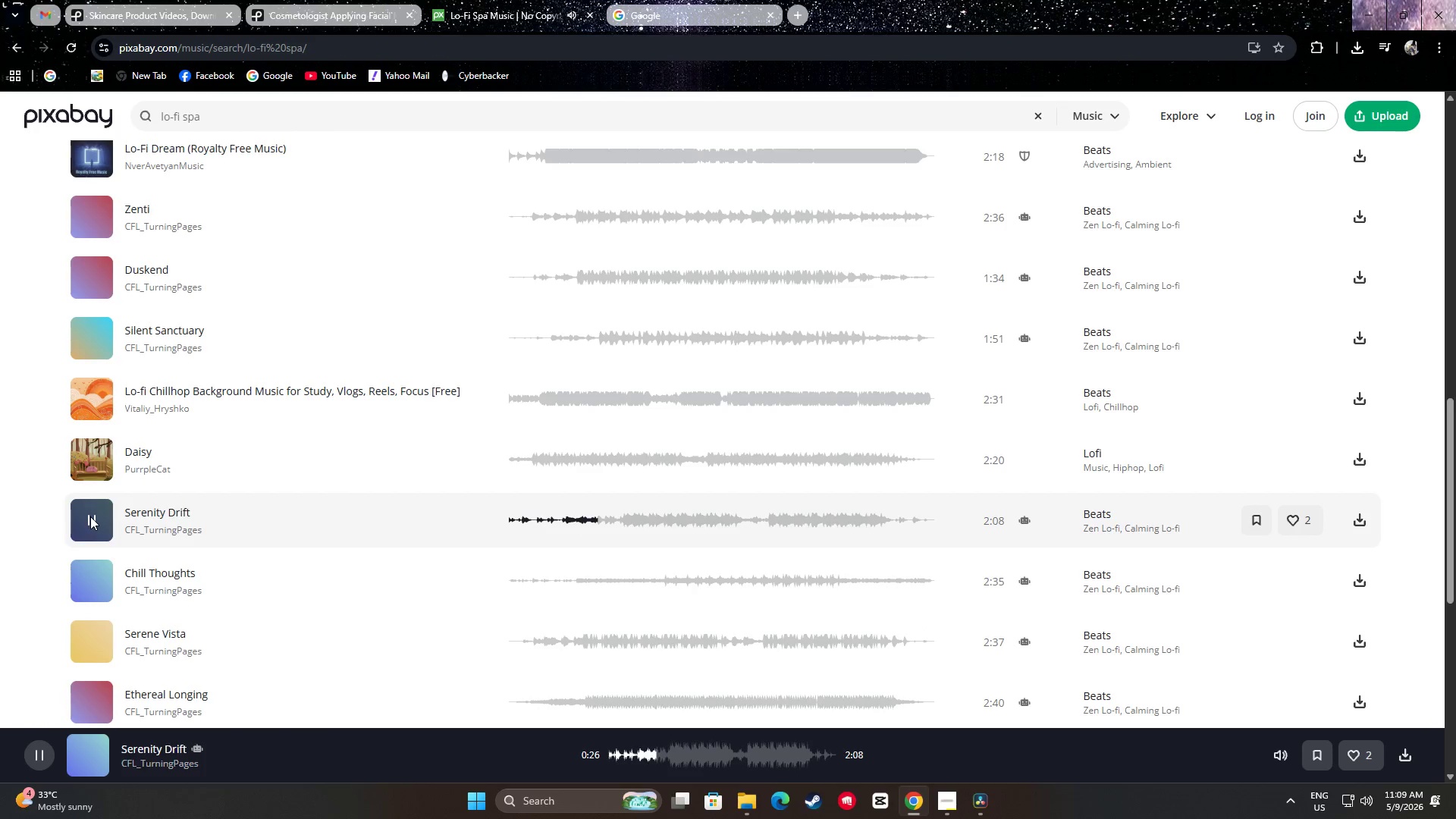 
left_click([90, 516])
 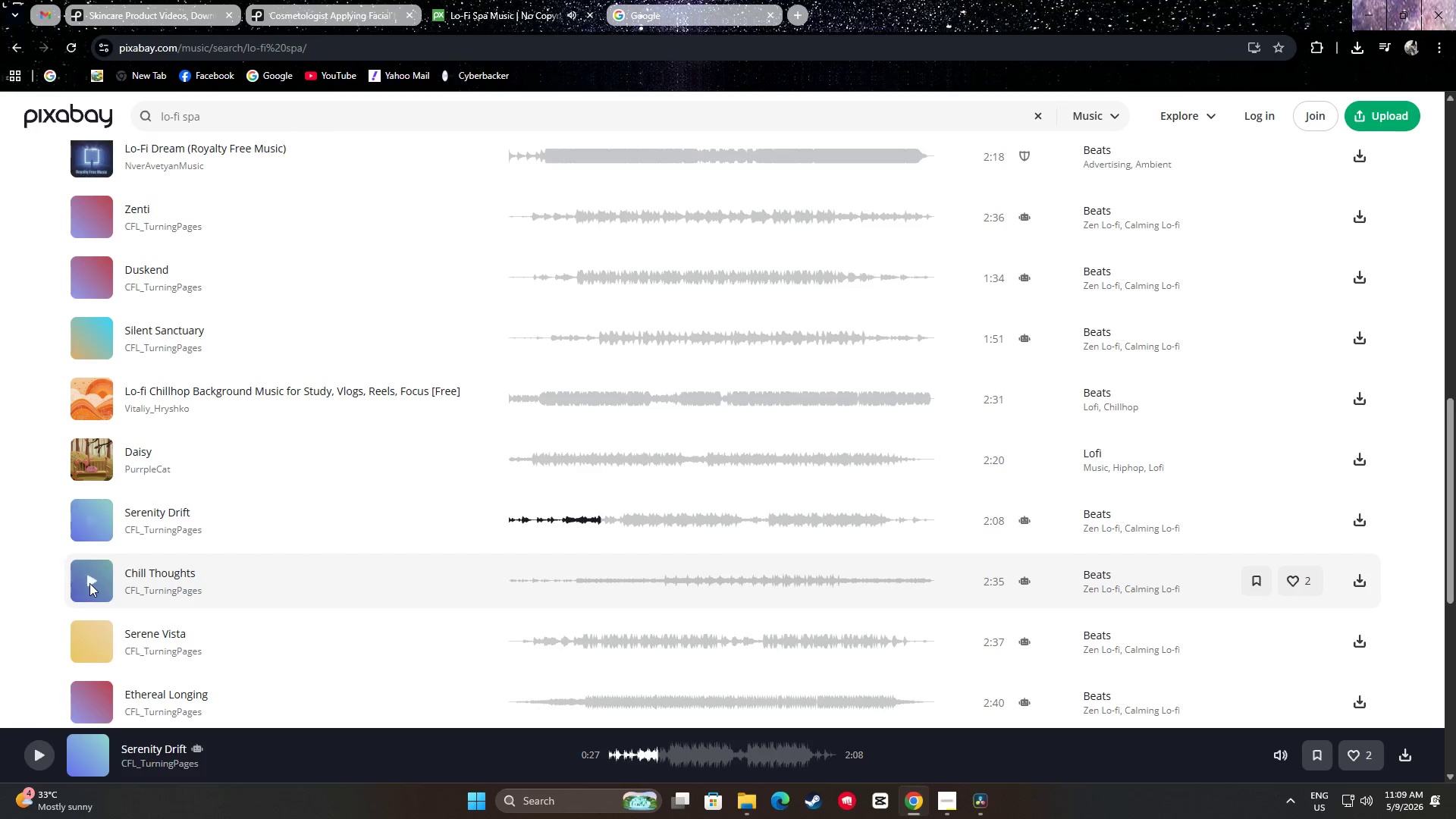 
left_click([89, 583])
 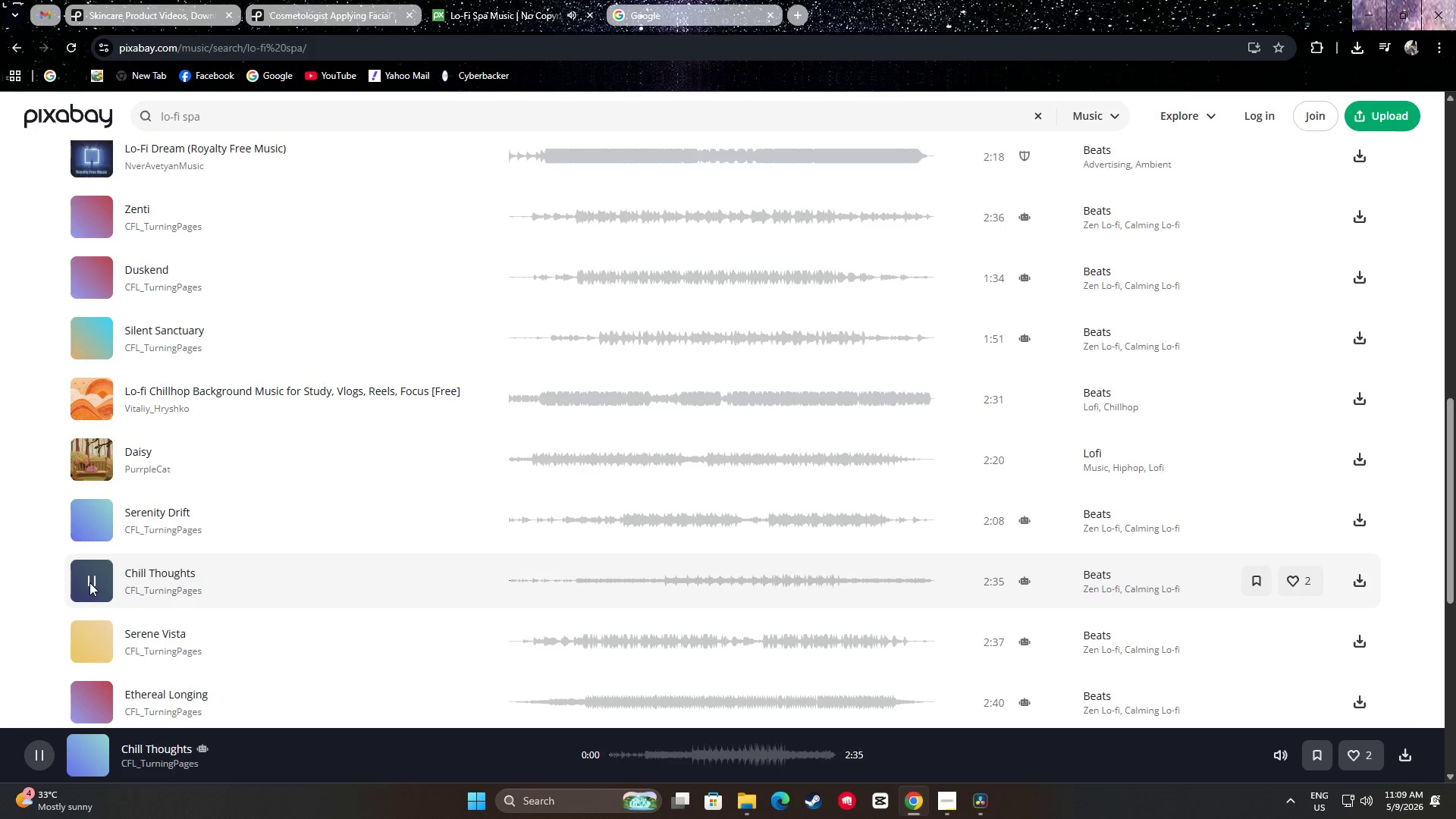 
left_click([593, 566])
 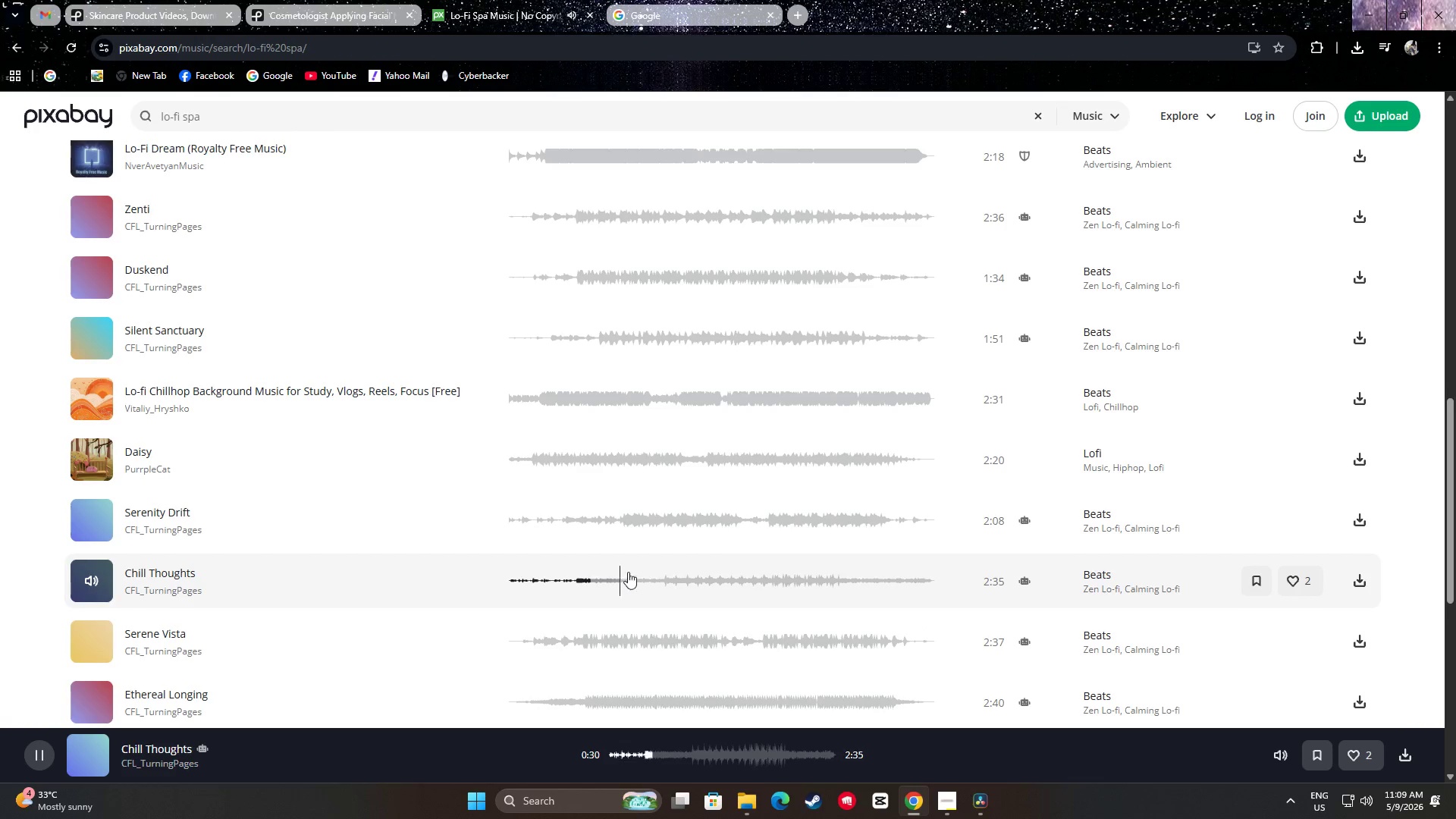 
left_click([711, 579])
 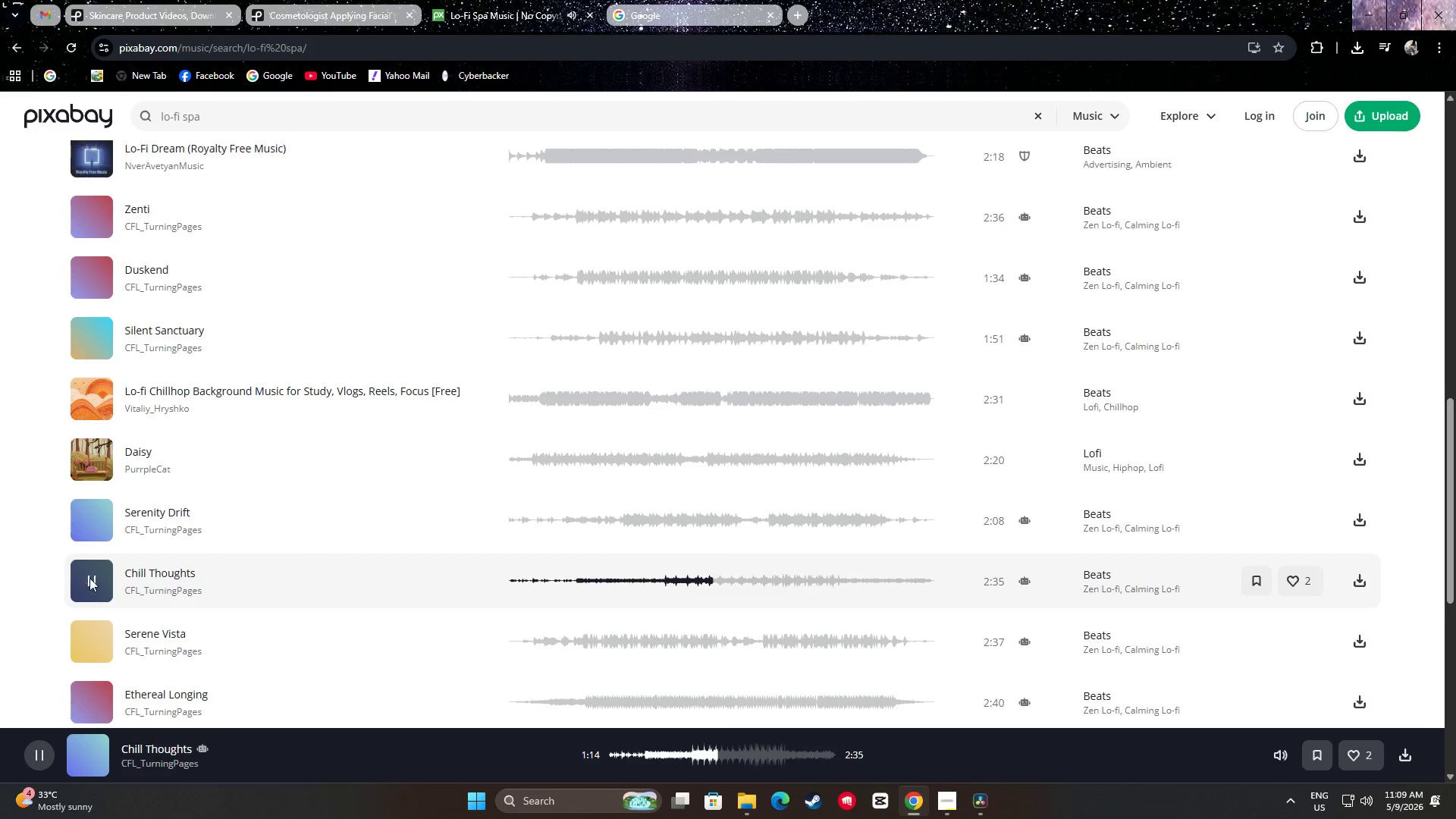 
scroll: coordinate [14, 562], scroll_direction: down, amount: 3.0
 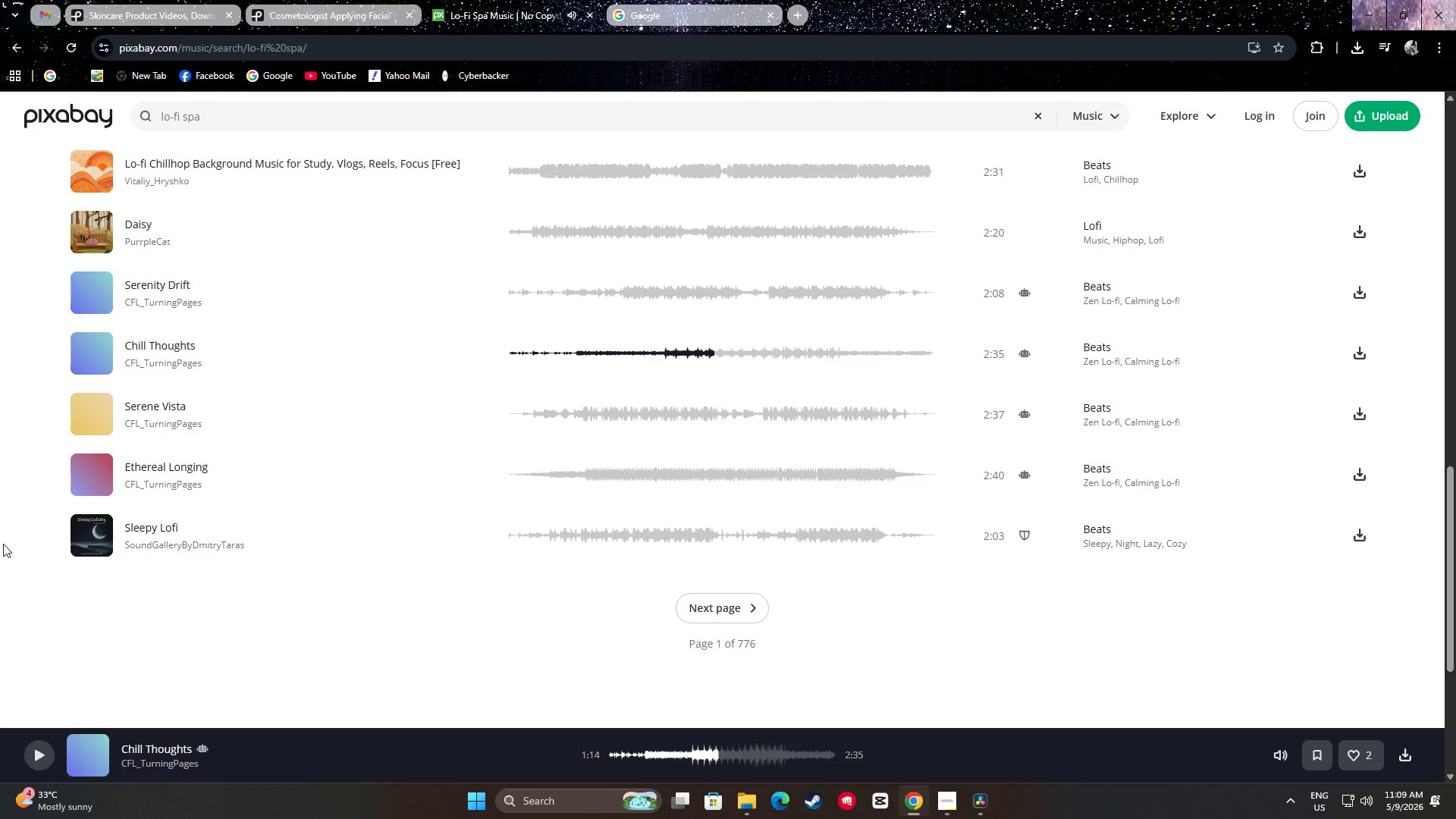 
scroll: coordinate [41, 467], scroll_direction: up, amount: 19.0
 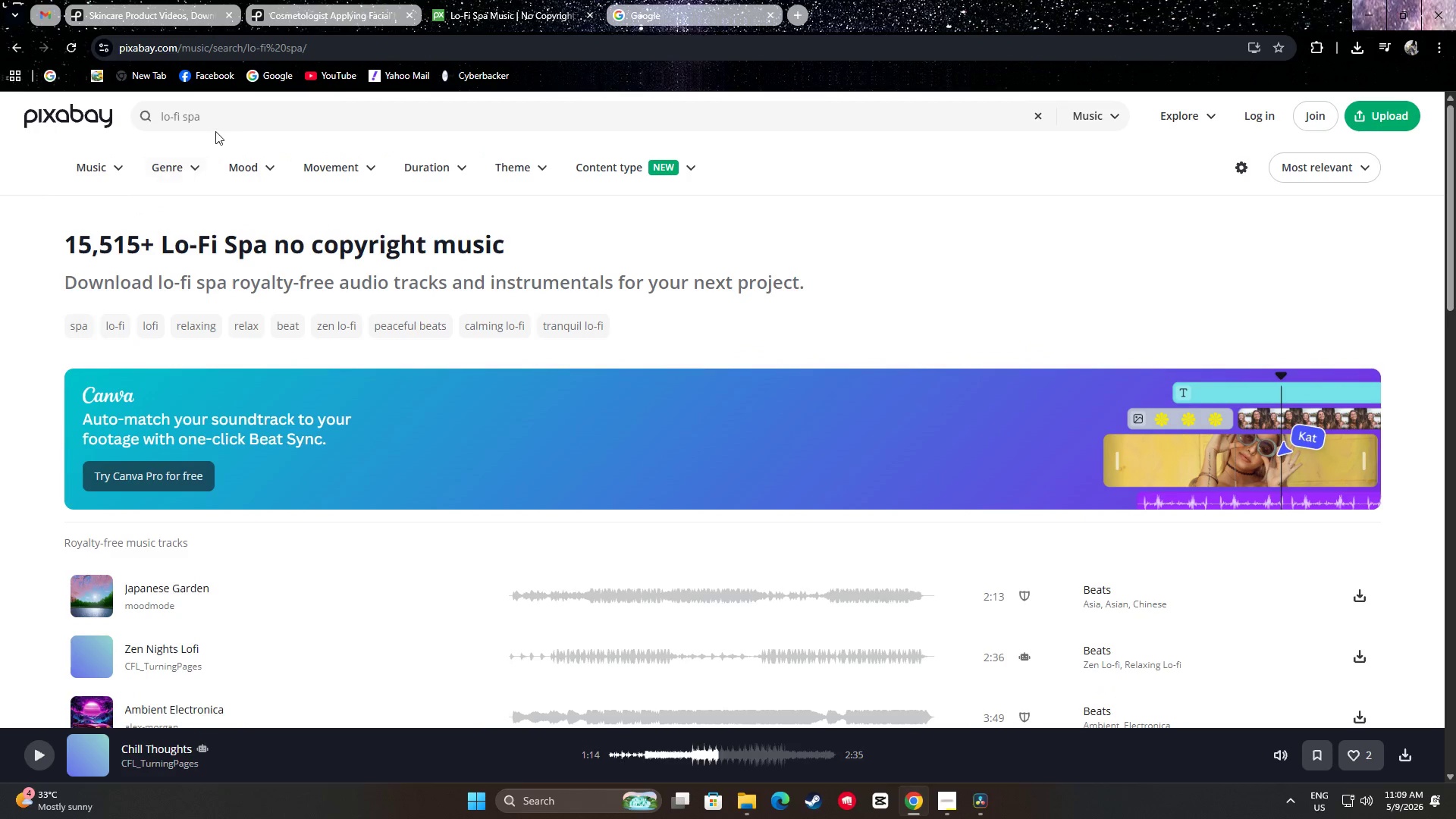 
left_click_drag(start_coordinate=[216, 122], to_coordinate=[146, 120])
 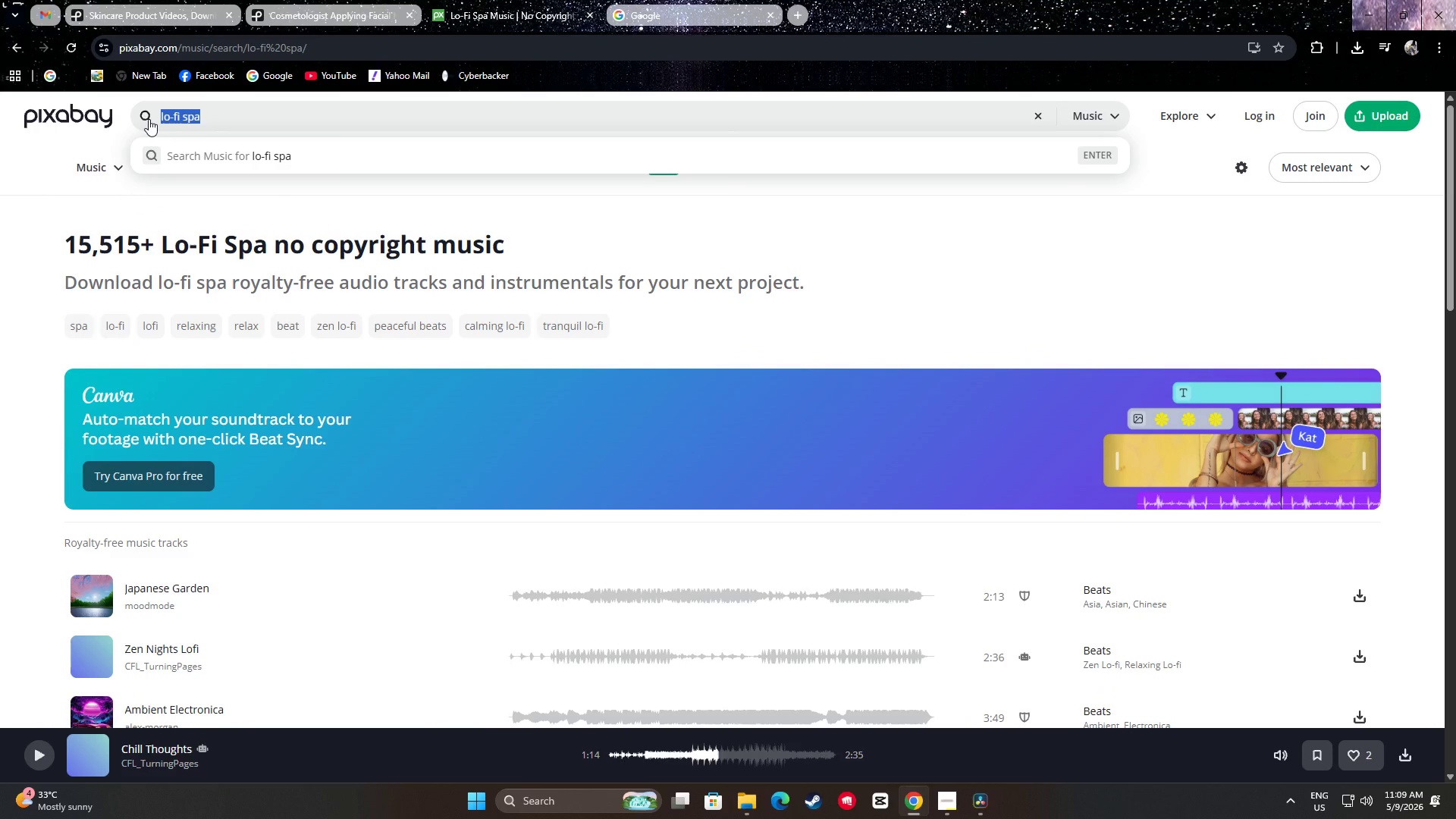 
type(spa ambient)
 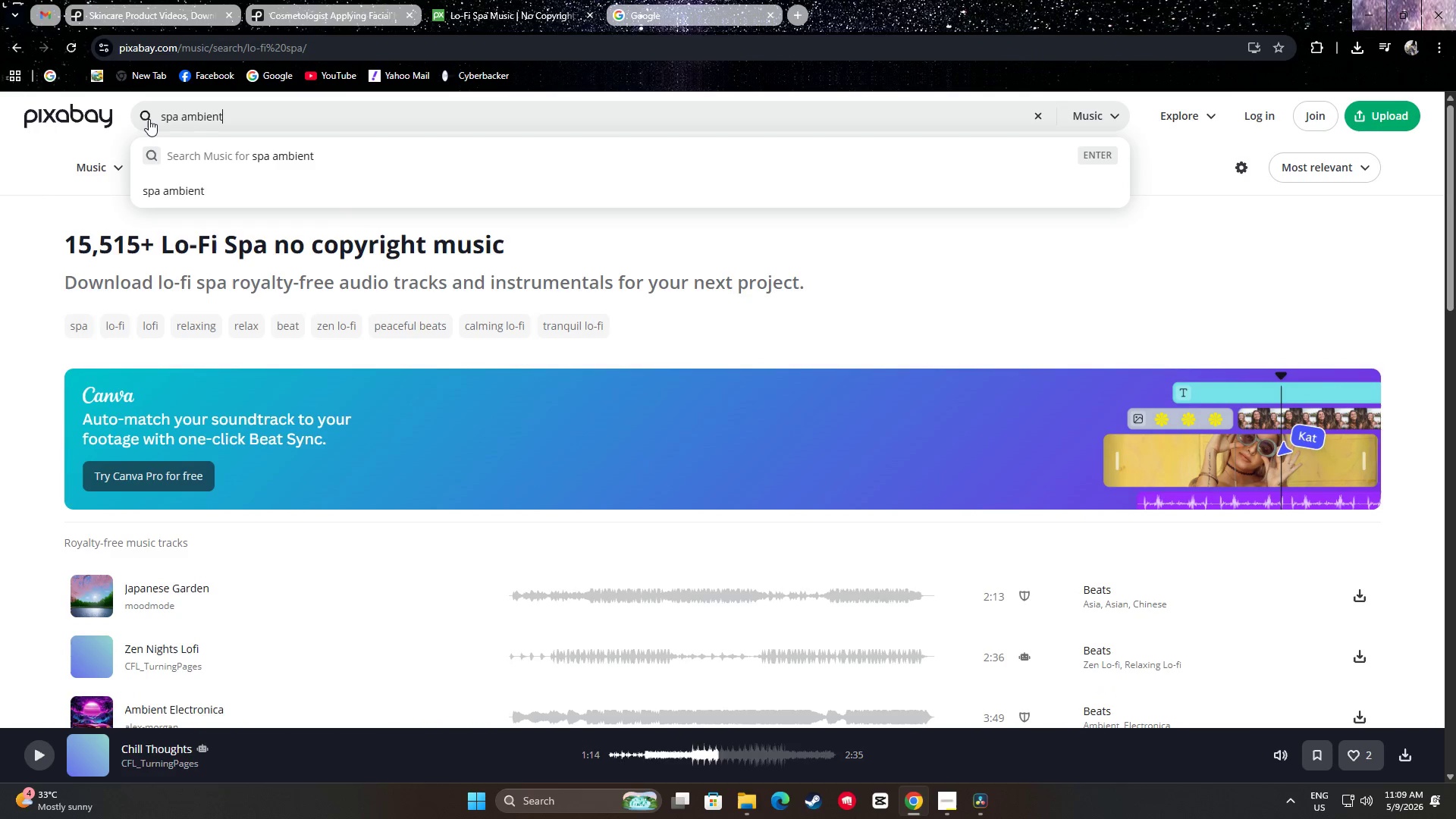 
key(Enter)
 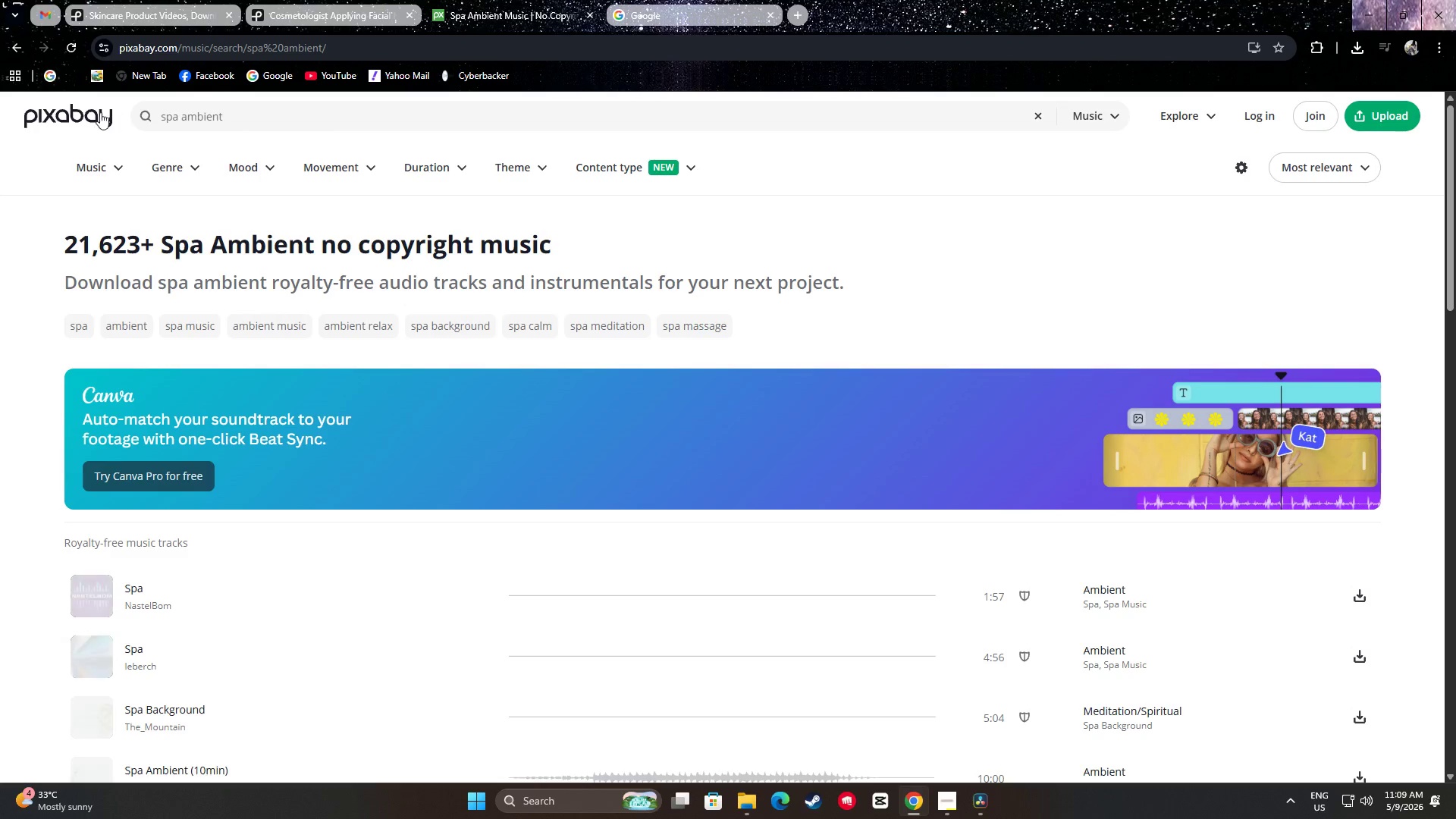 
scroll: coordinate [0, 413], scroll_direction: down, amount: 2.0
 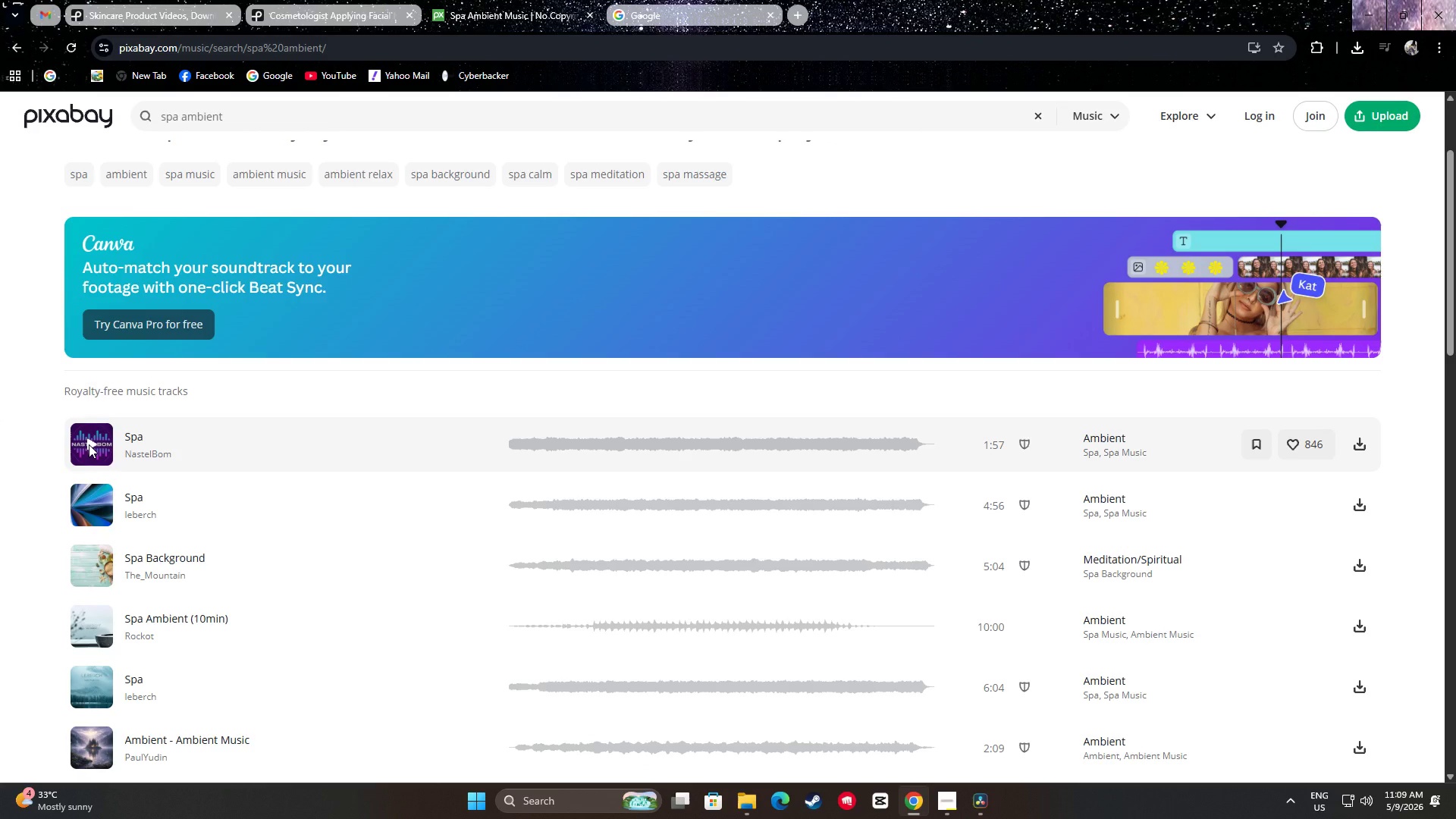 
left_click([89, 444])
 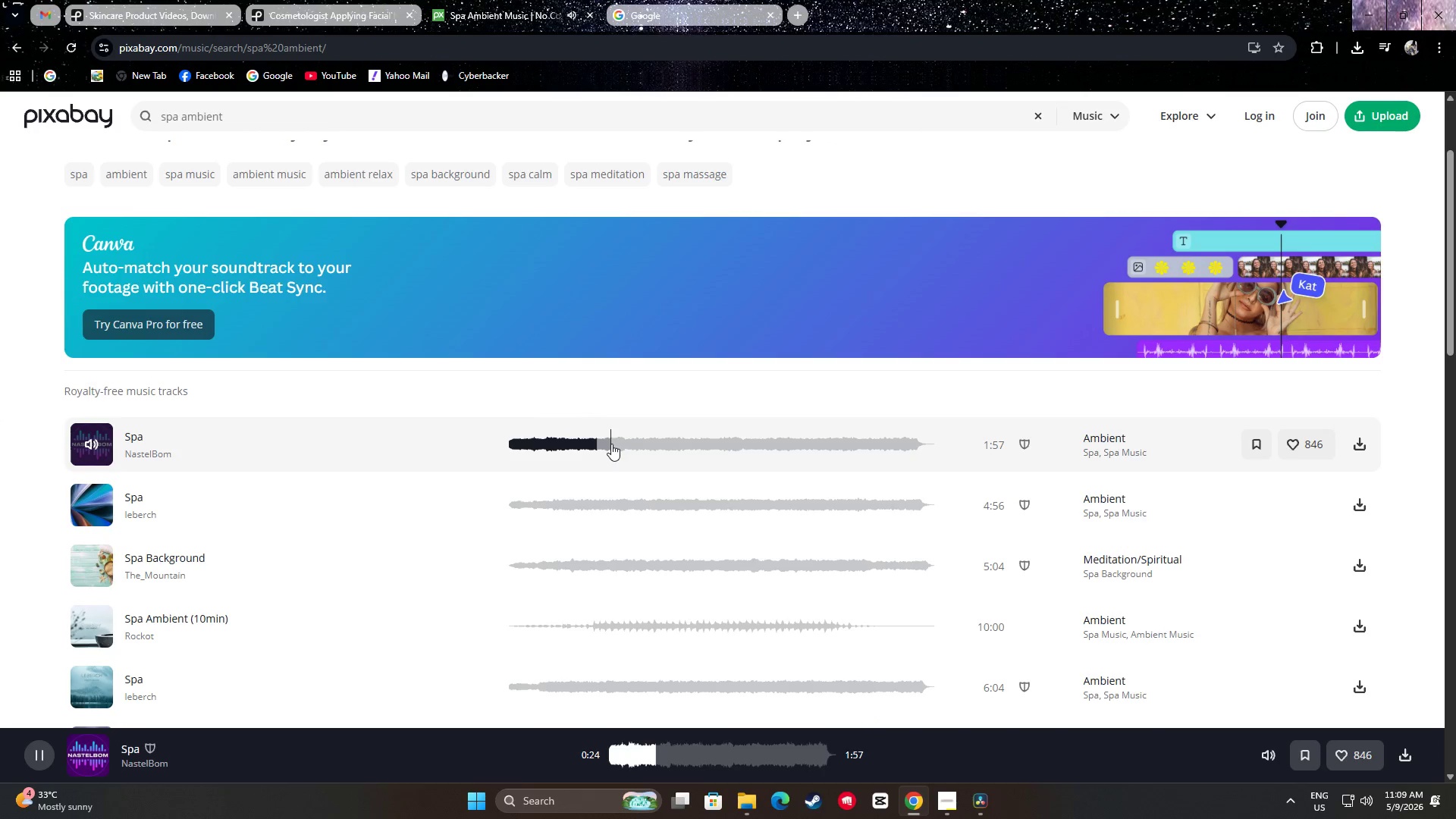 
wait(7.34)
 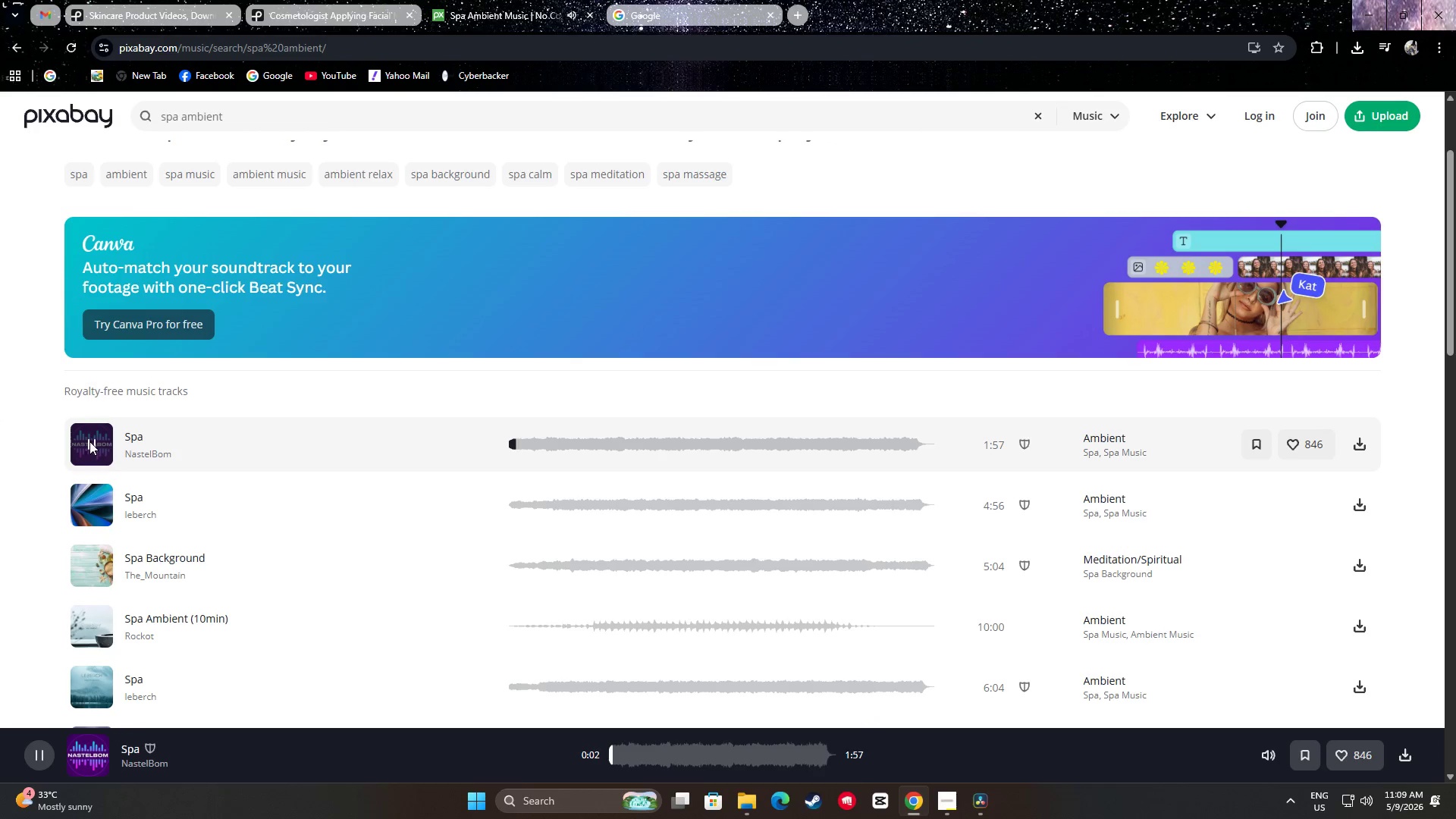 
left_click([91, 504])
 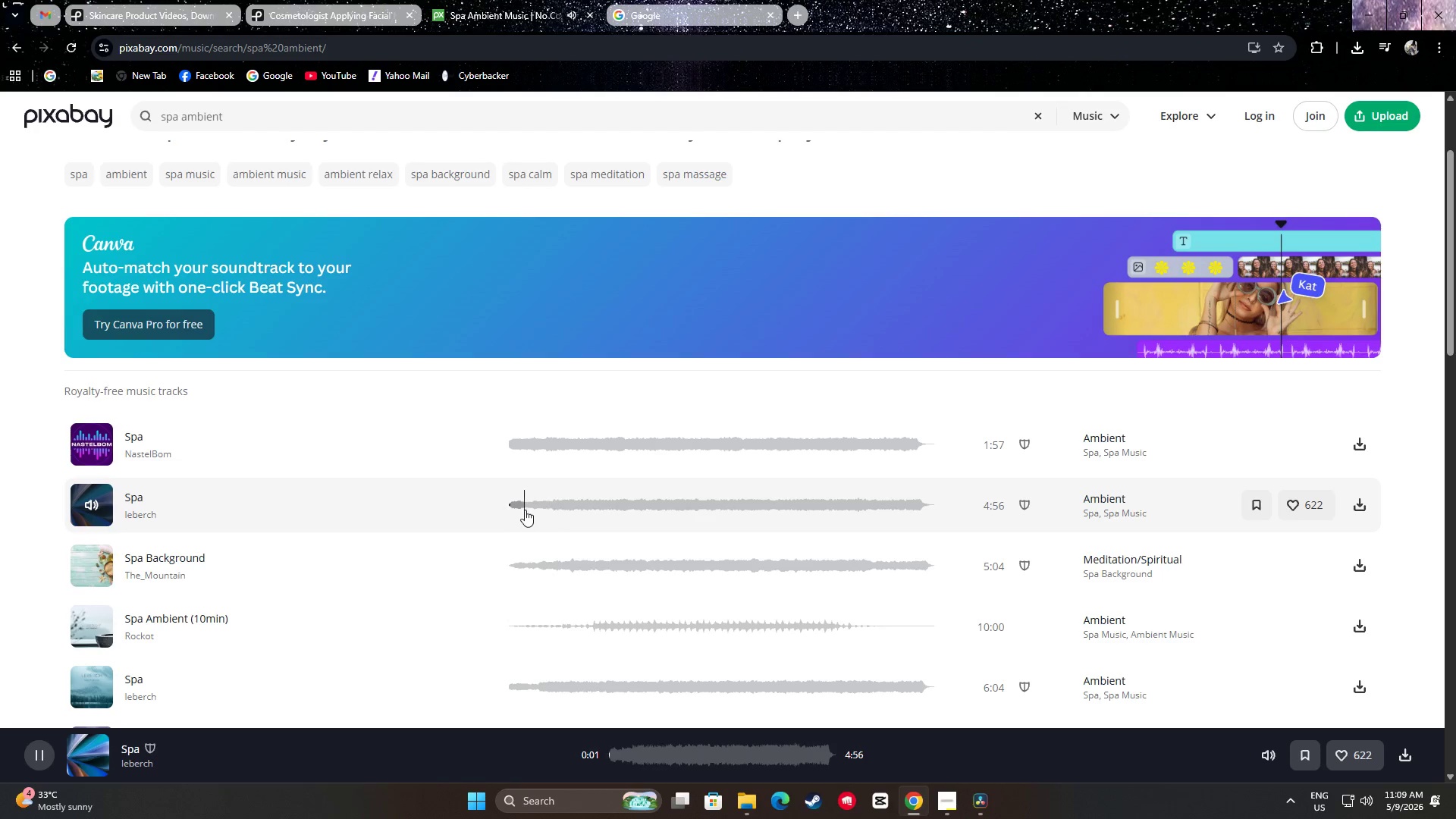 
double_click([566, 504])
 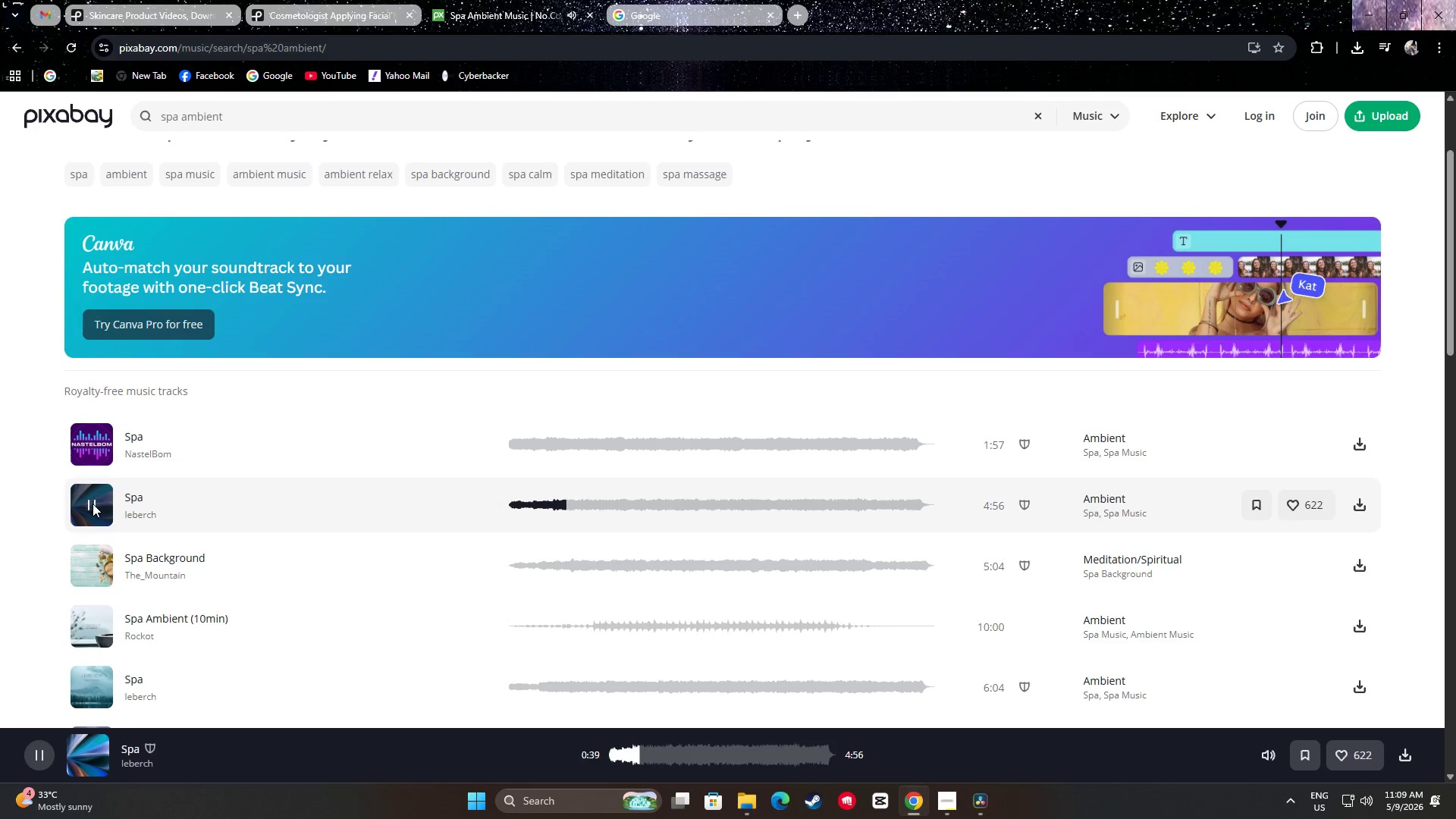 
scroll: coordinate [90, 524], scroll_direction: down, amount: 1.0
 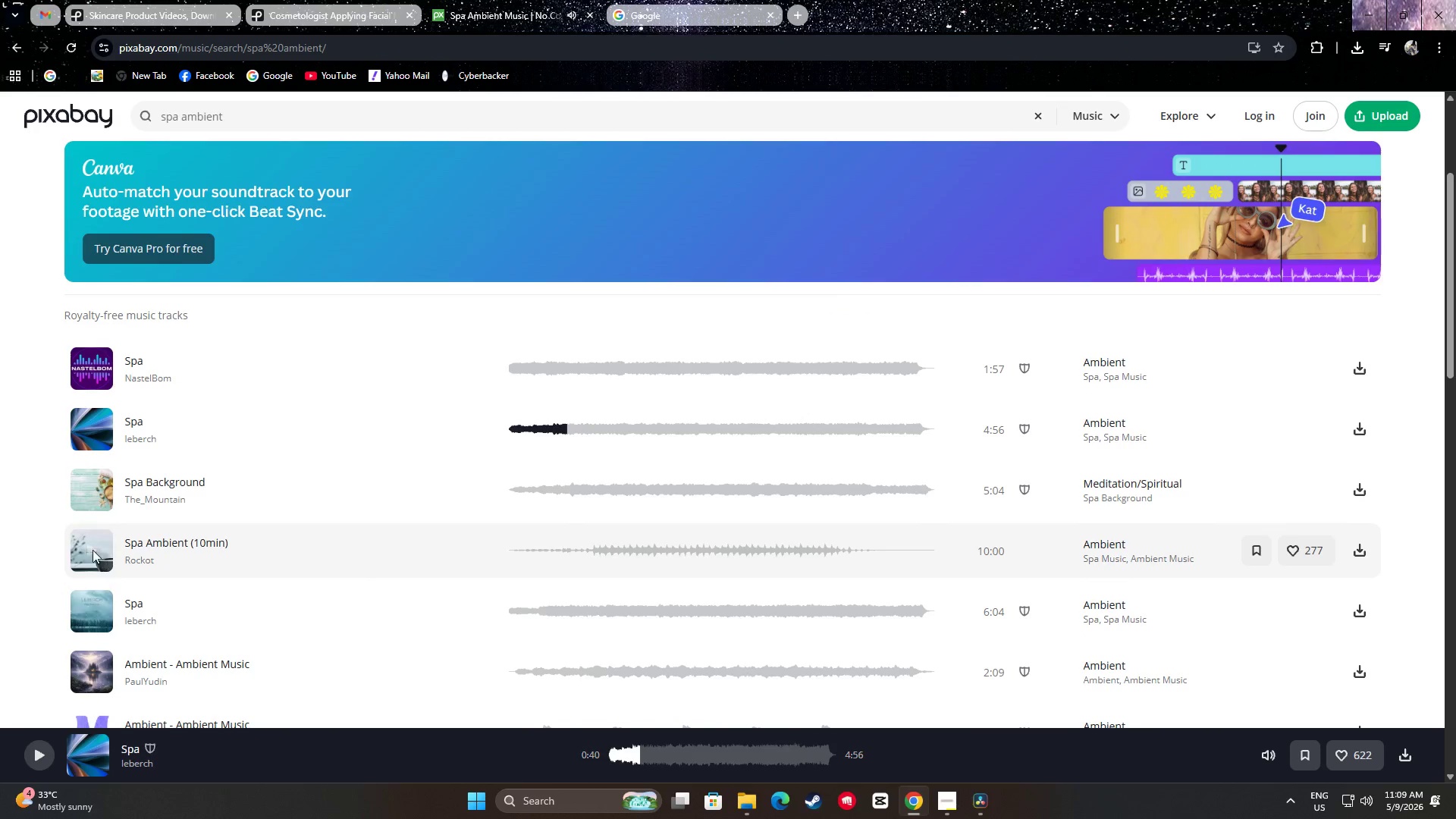 
left_click([88, 548])
 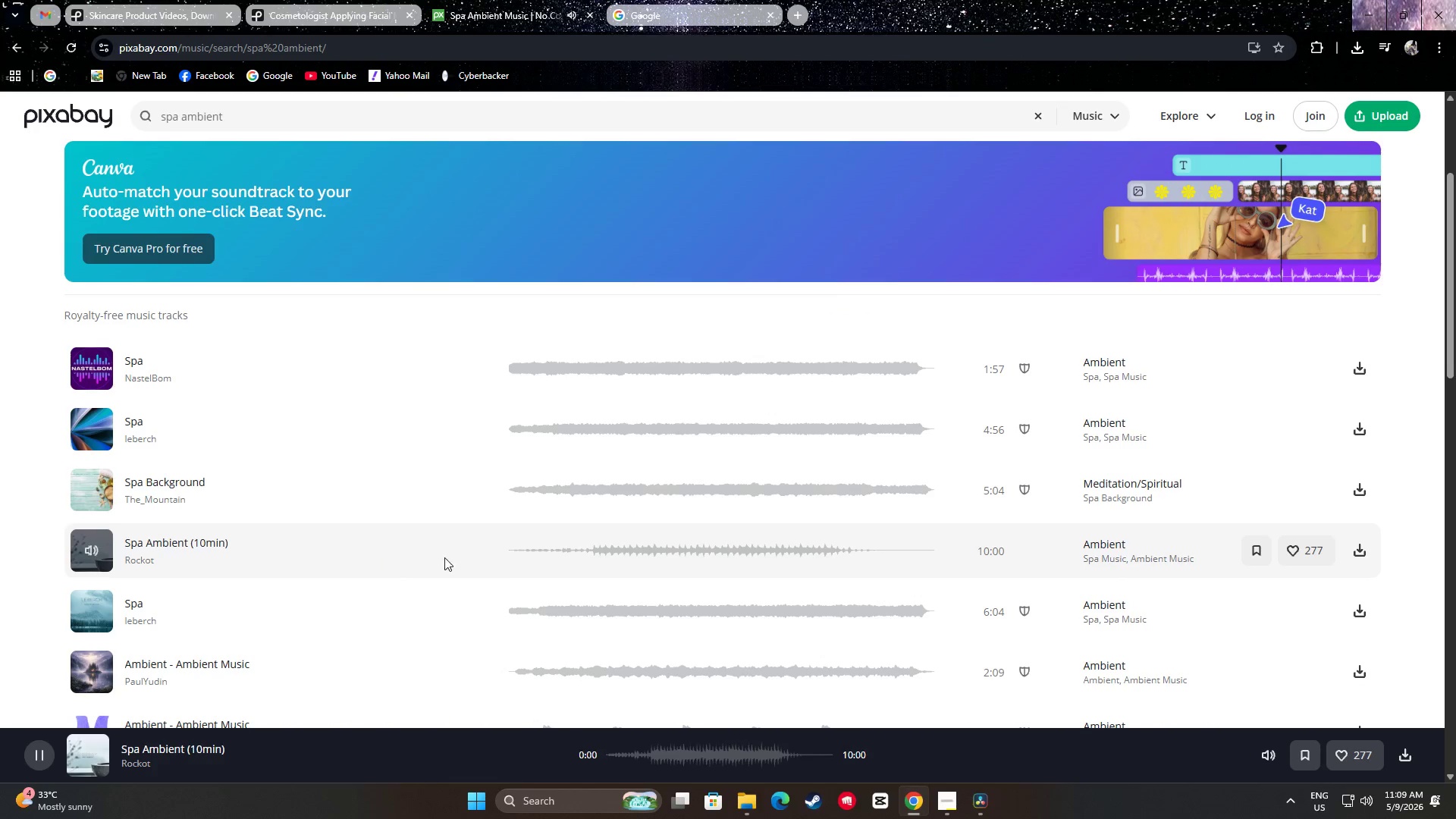 
left_click([570, 554])
 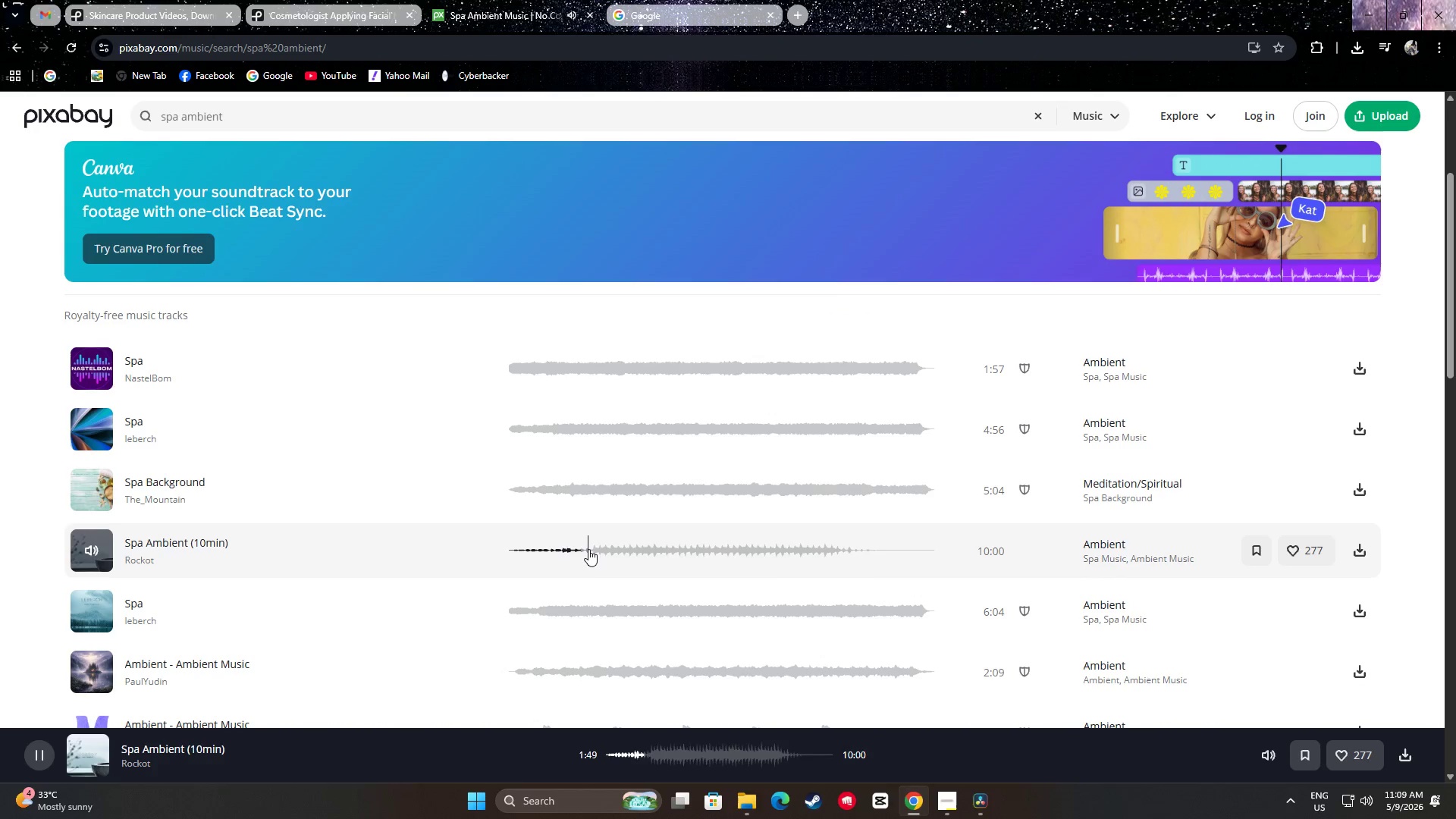 
triple_click([592, 549])
 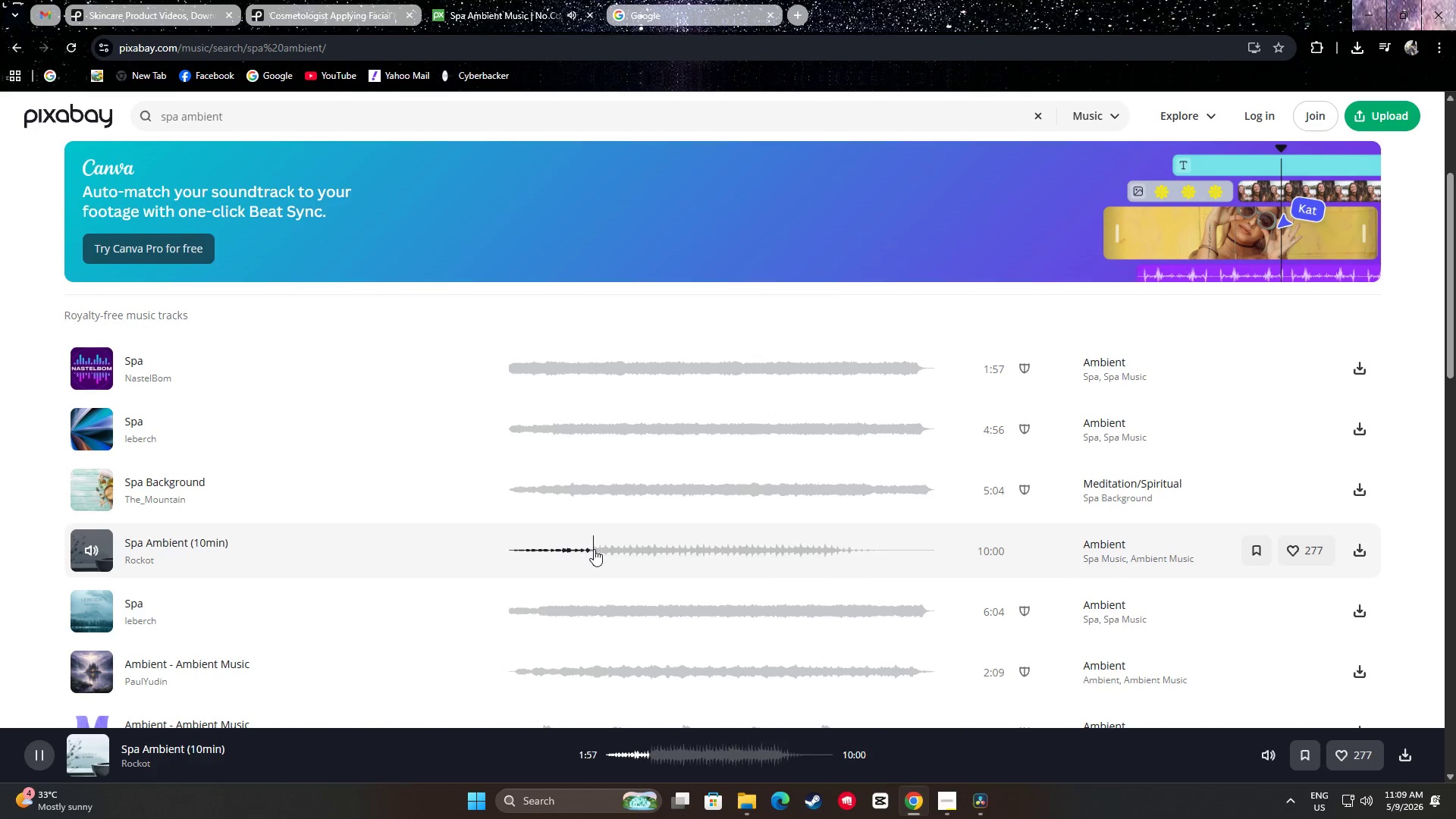 
triple_click([596, 549])
 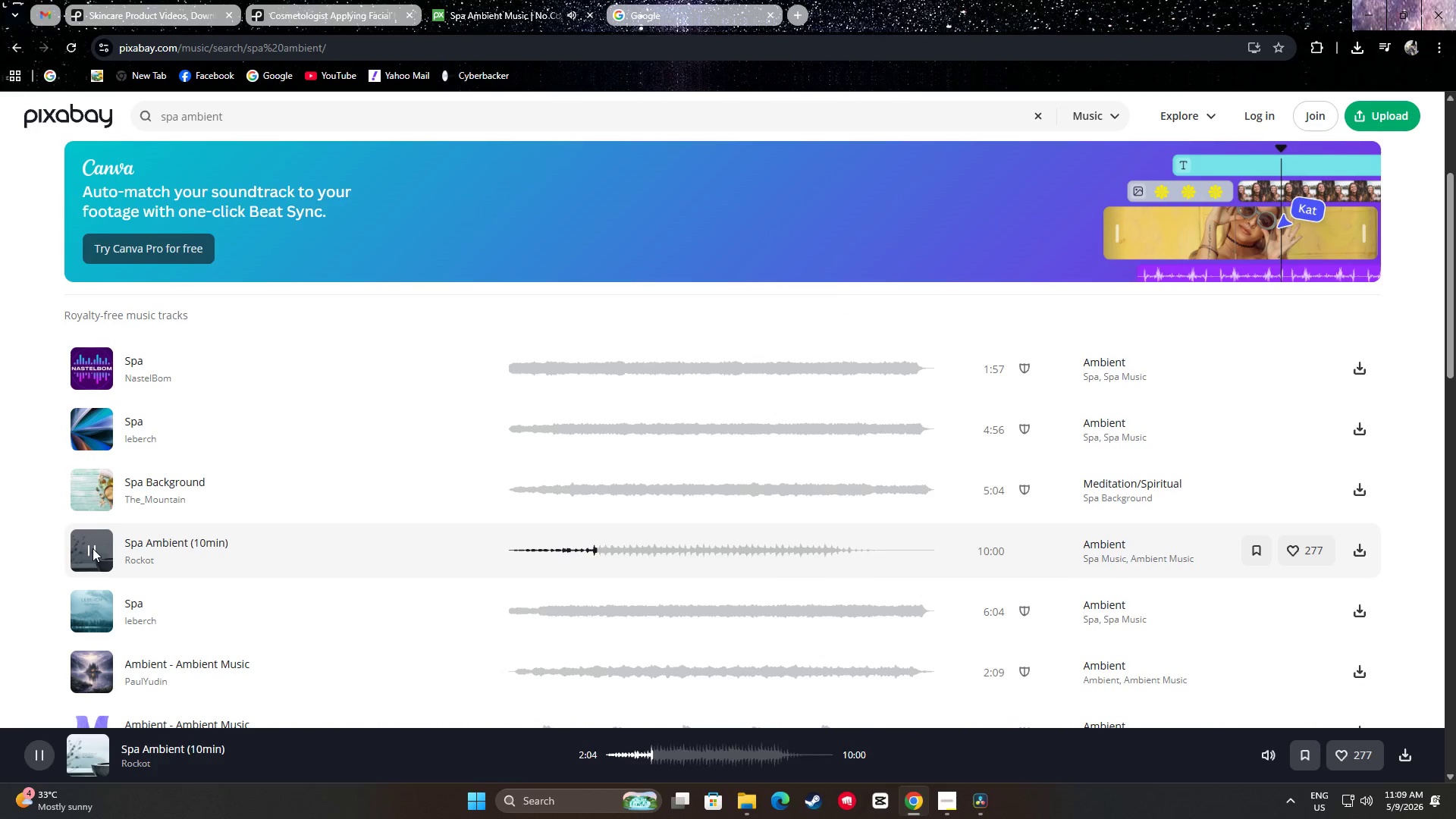 
left_click([95, 547])
 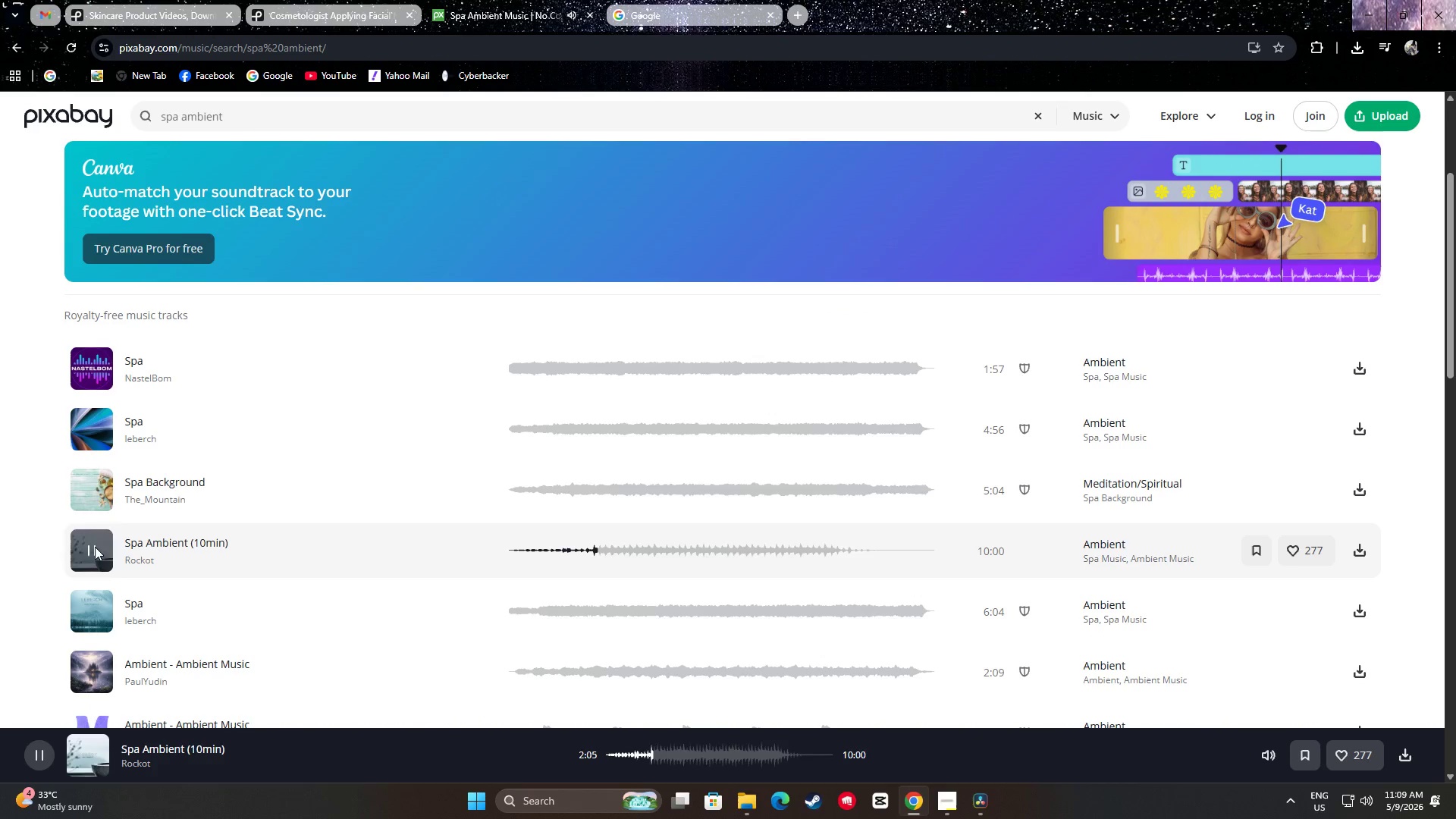 
scroll: coordinate [96, 548], scroll_direction: down, amount: 1.0
 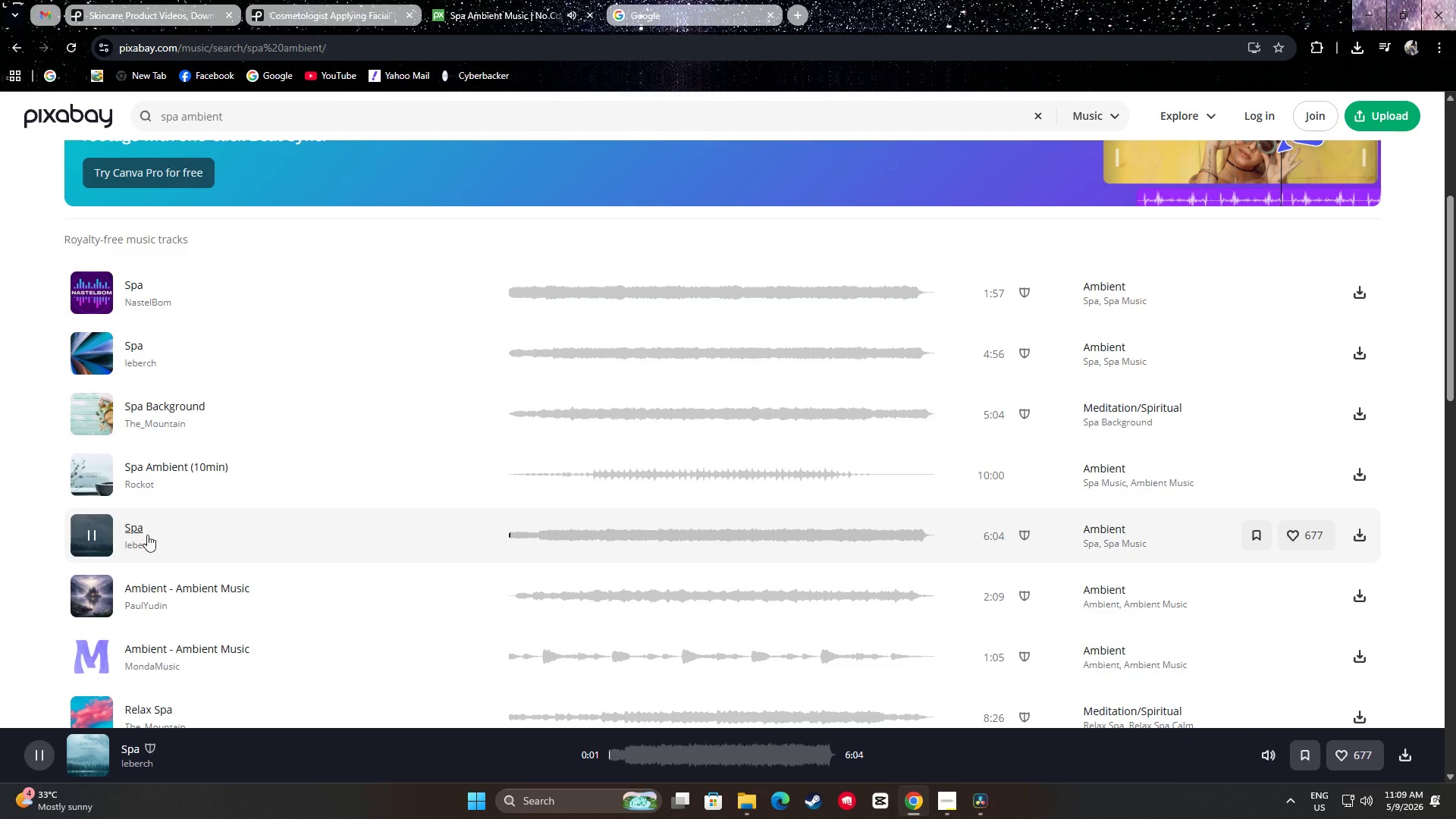 
double_click([588, 535])
 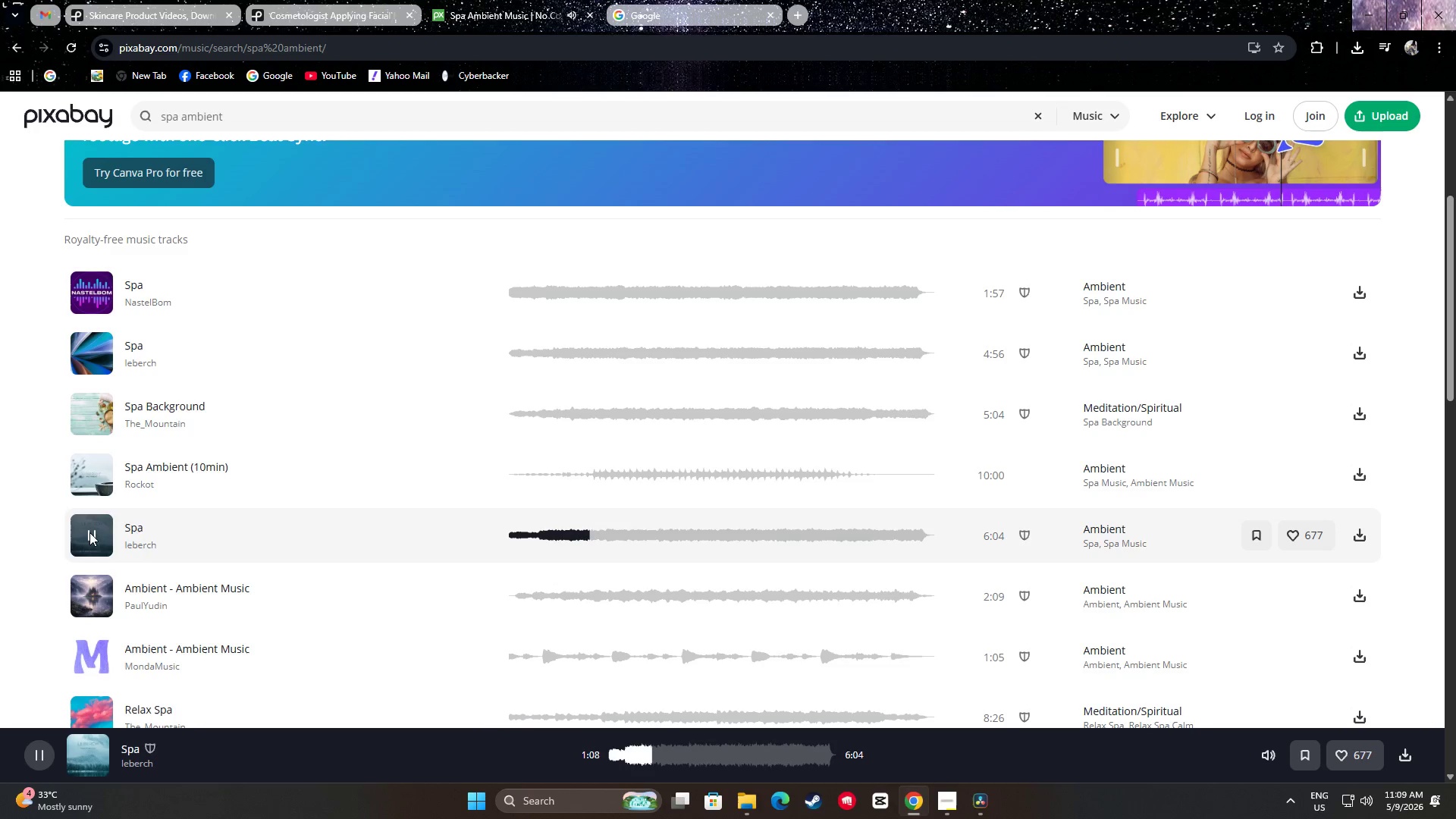 
left_click([89, 532])
 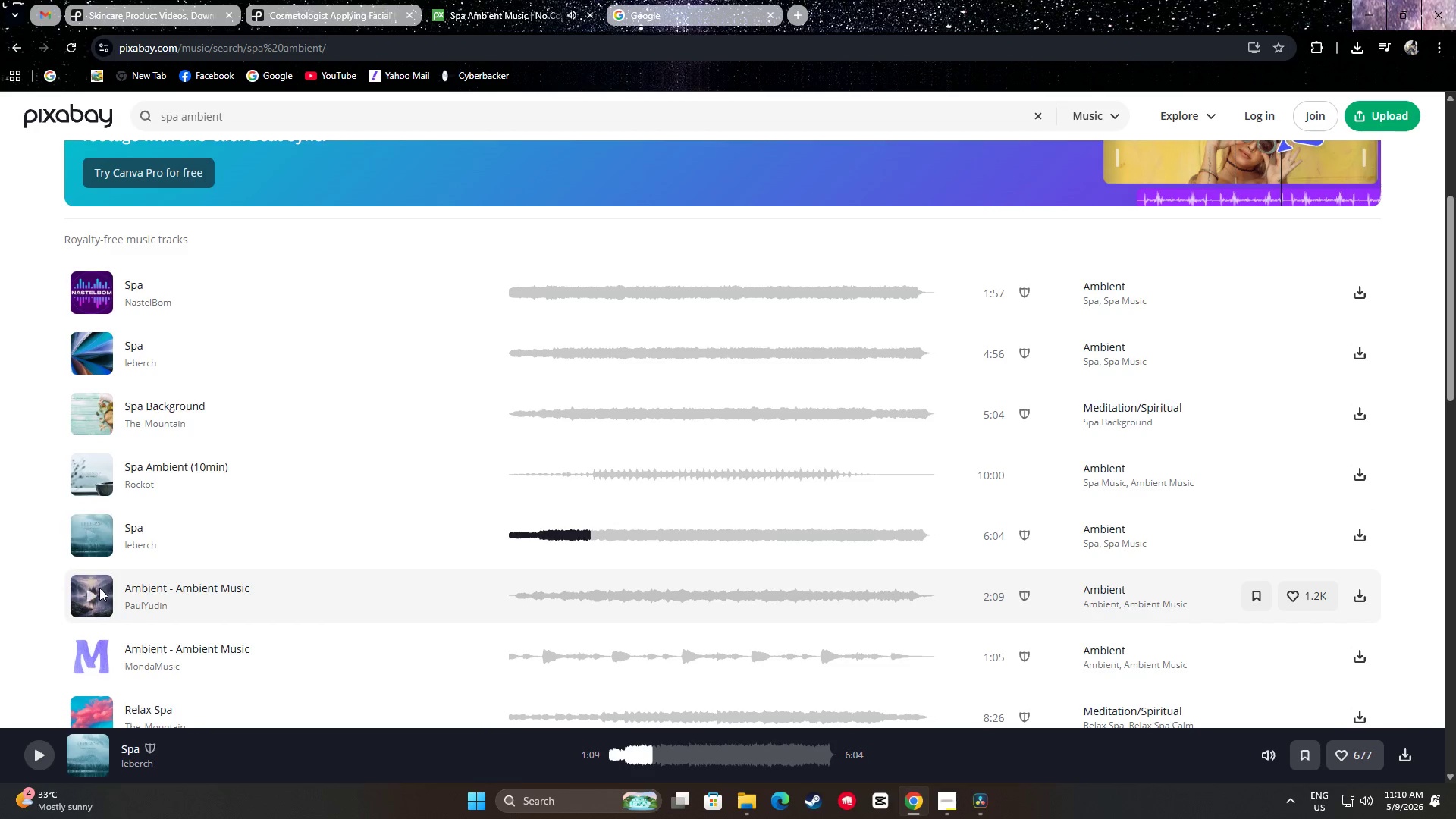 
left_click([93, 592])
 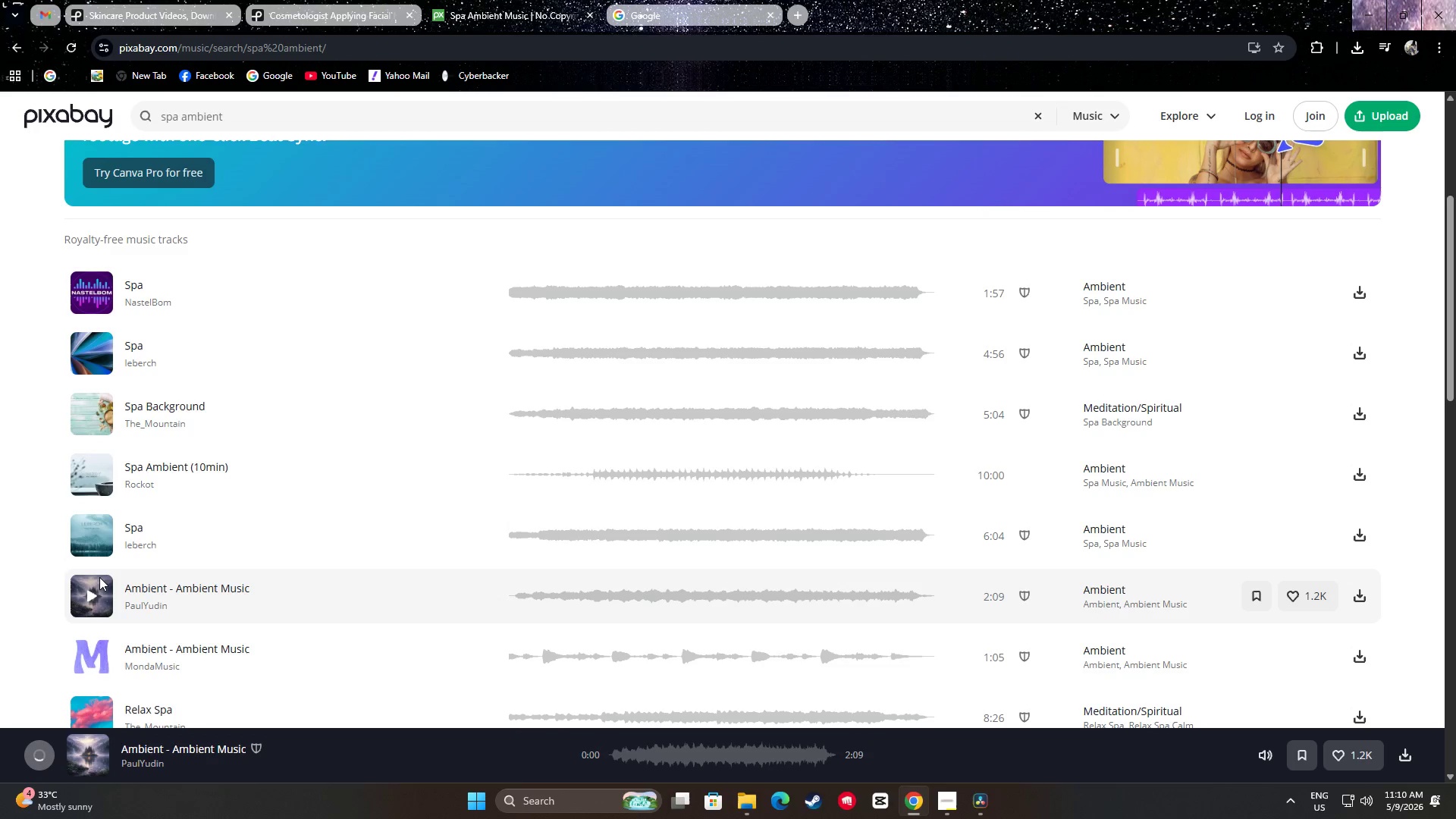 
wait(20.53)
 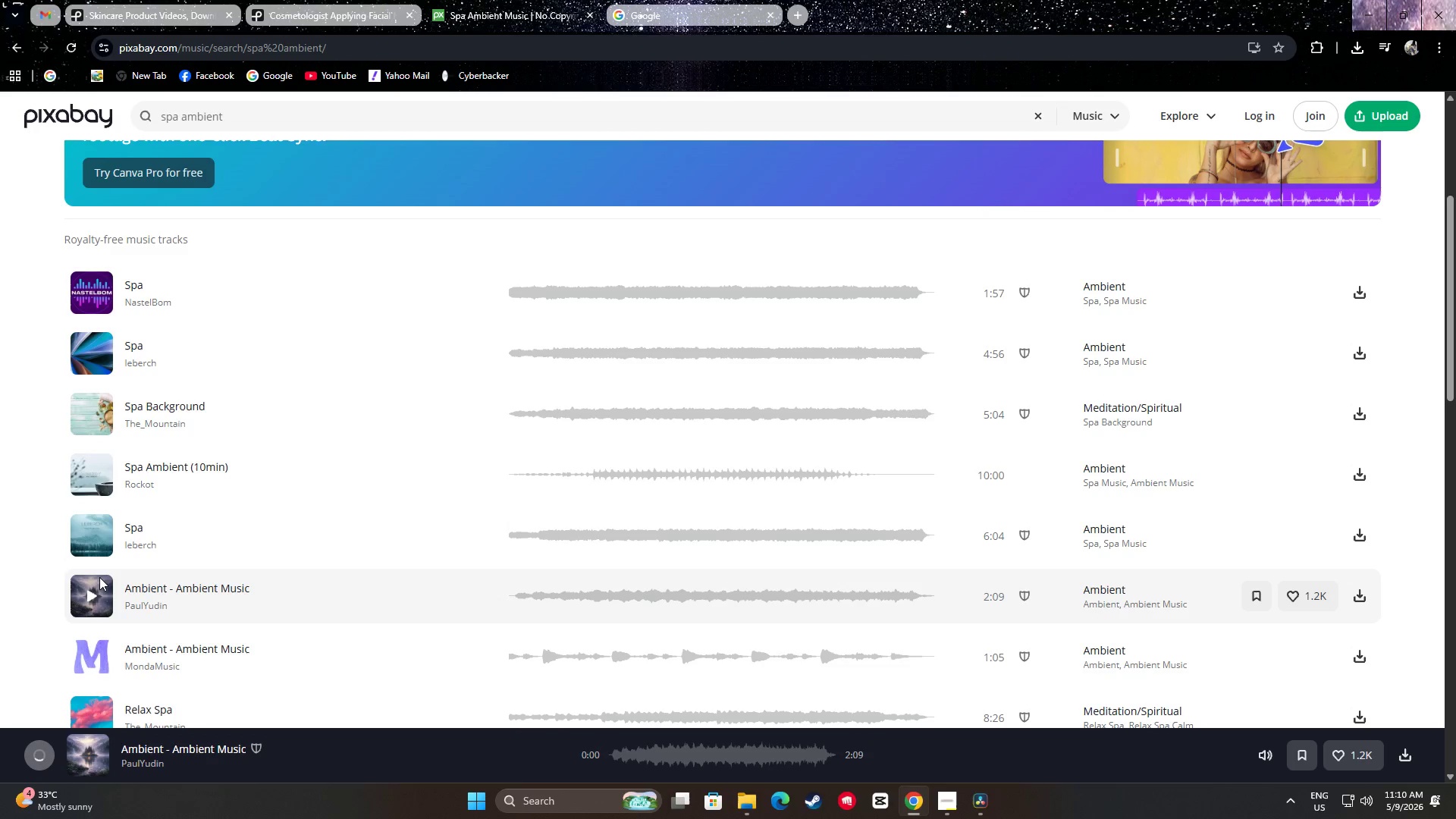 
scroll: coordinate [38, 579], scroll_direction: down, amount: 2.0
 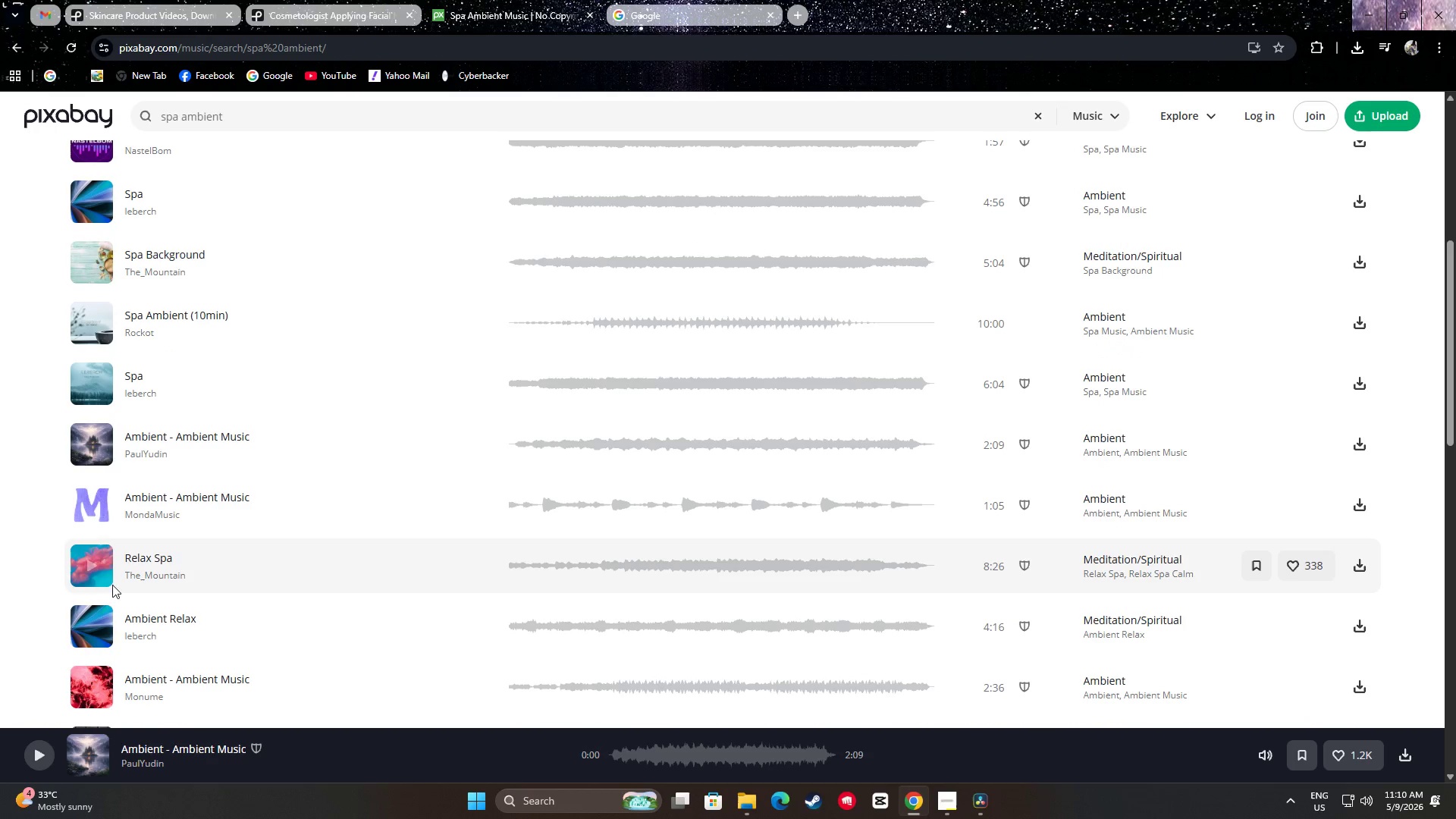 
left_click([94, 565])
 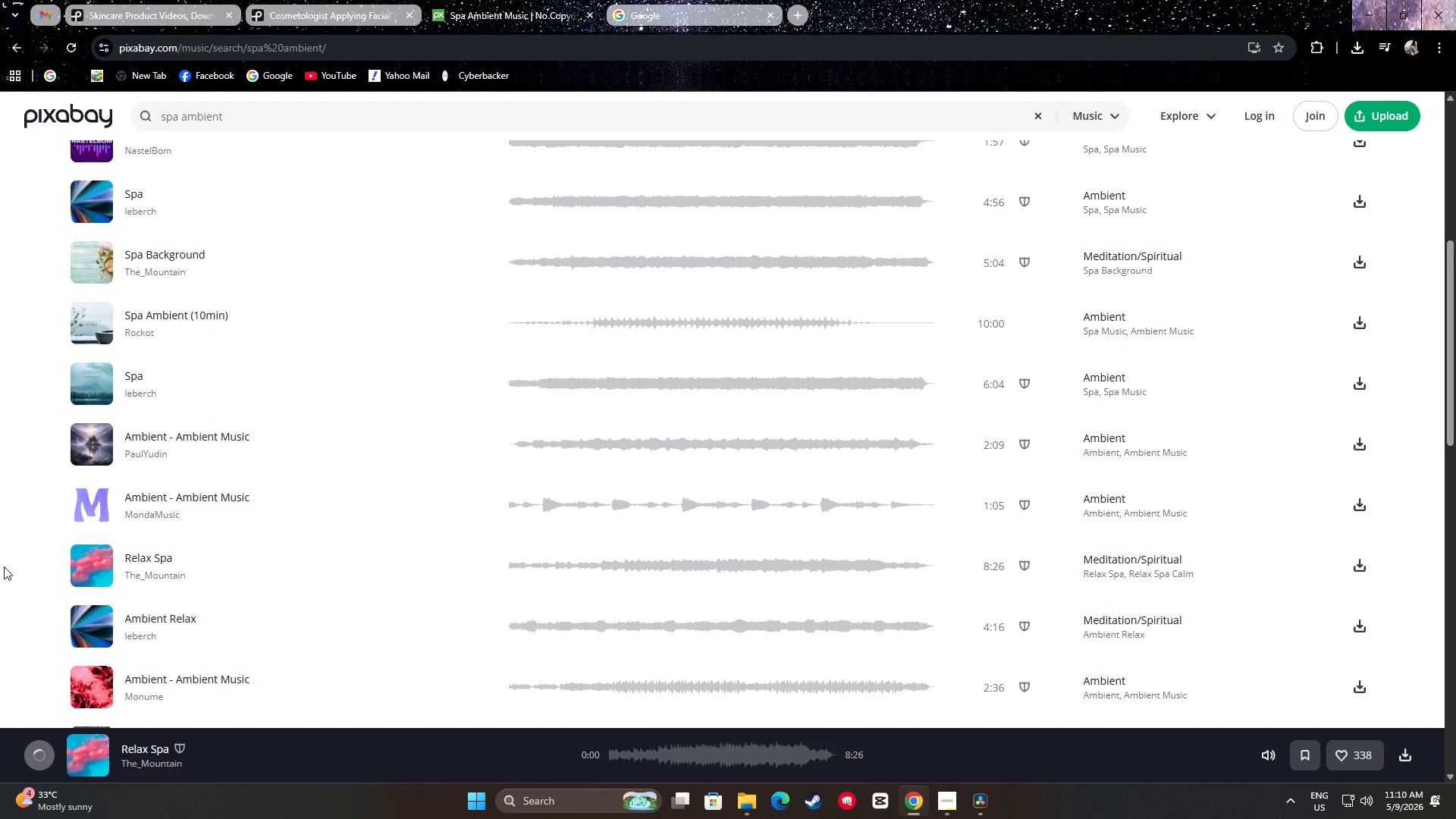 
scroll: coordinate [7, 540], scroll_direction: down, amount: 2.0
 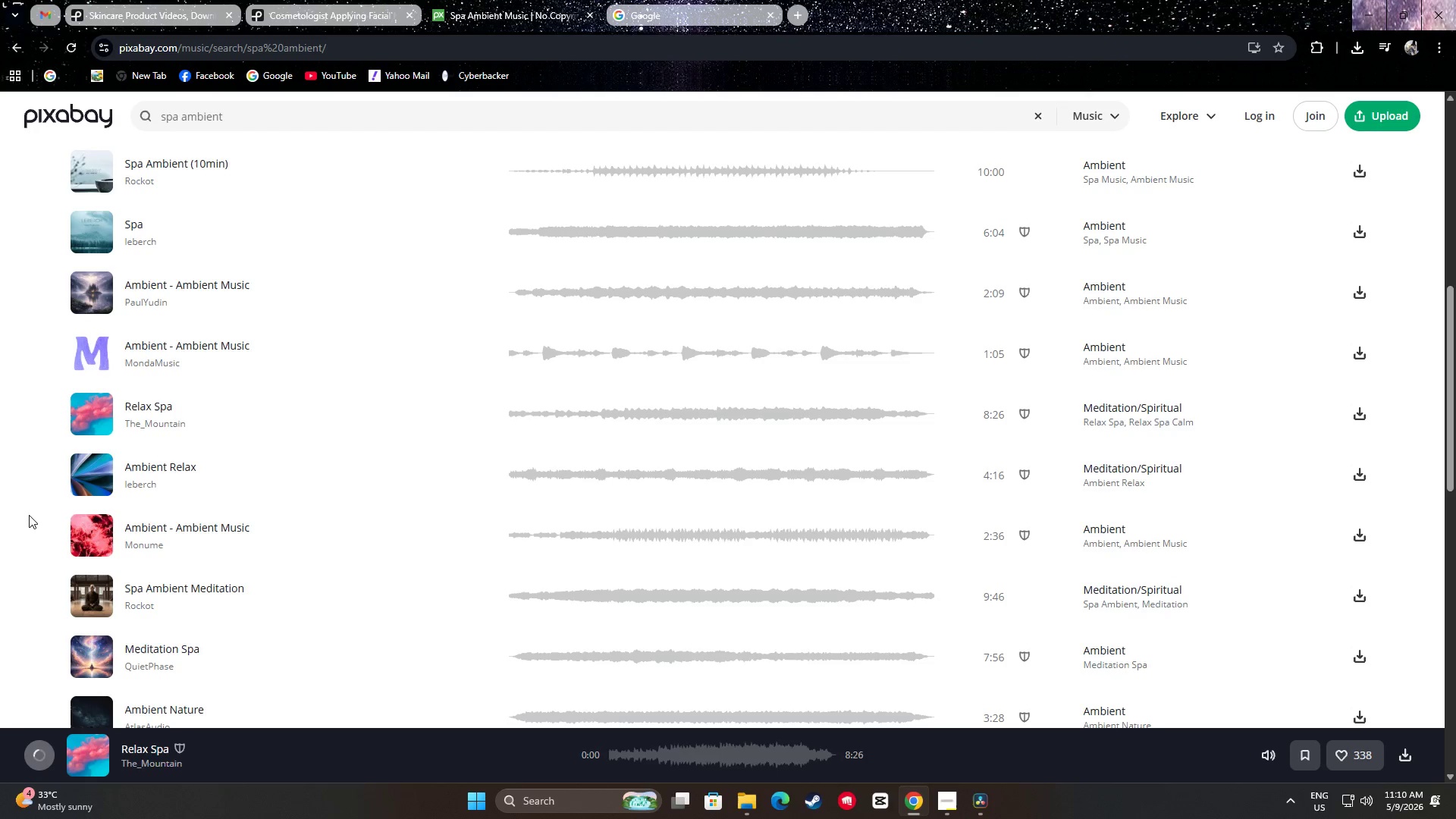 
wait(7.55)
 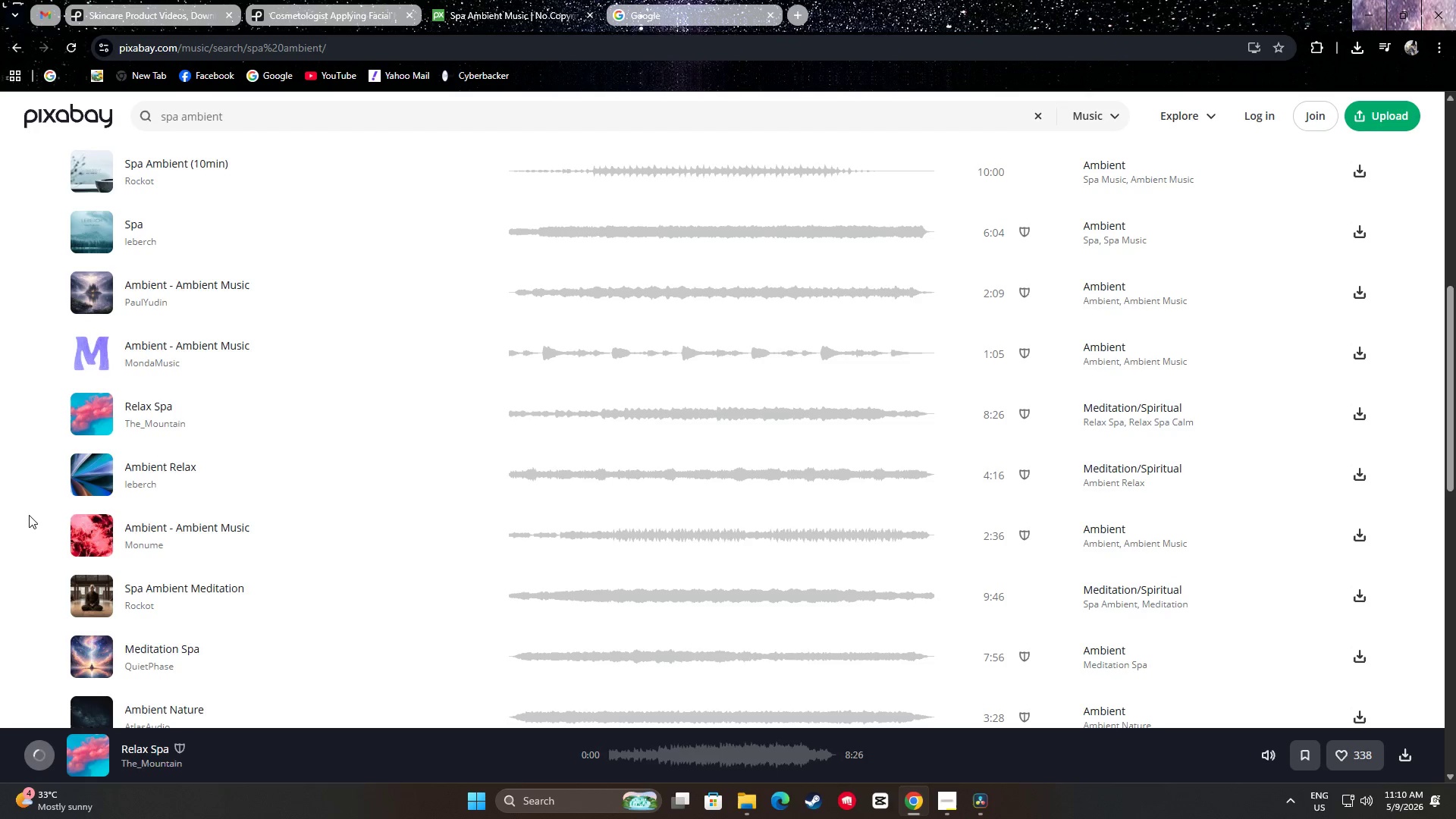 
left_click([95, 596])
 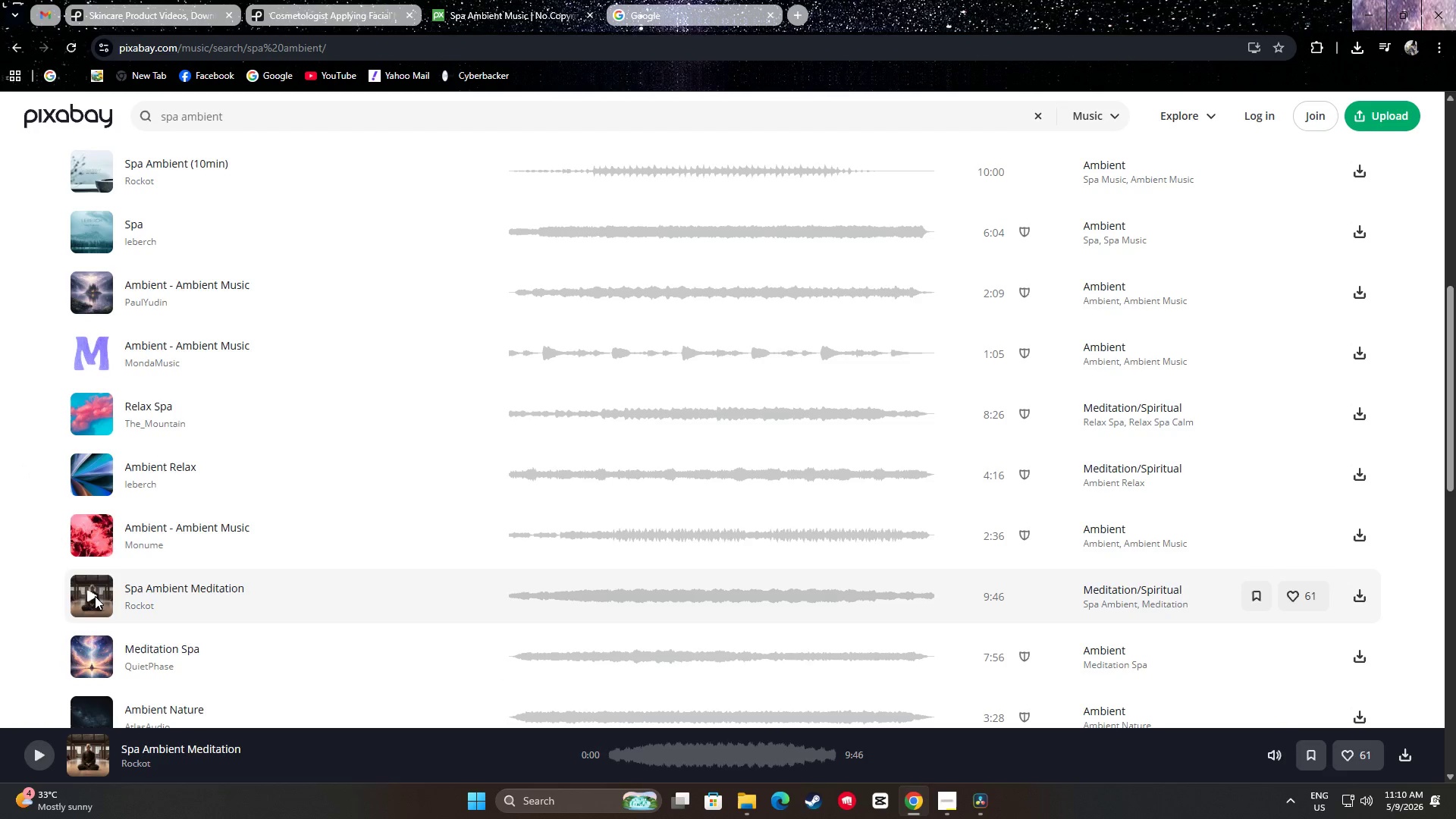 
left_click([95, 596])
 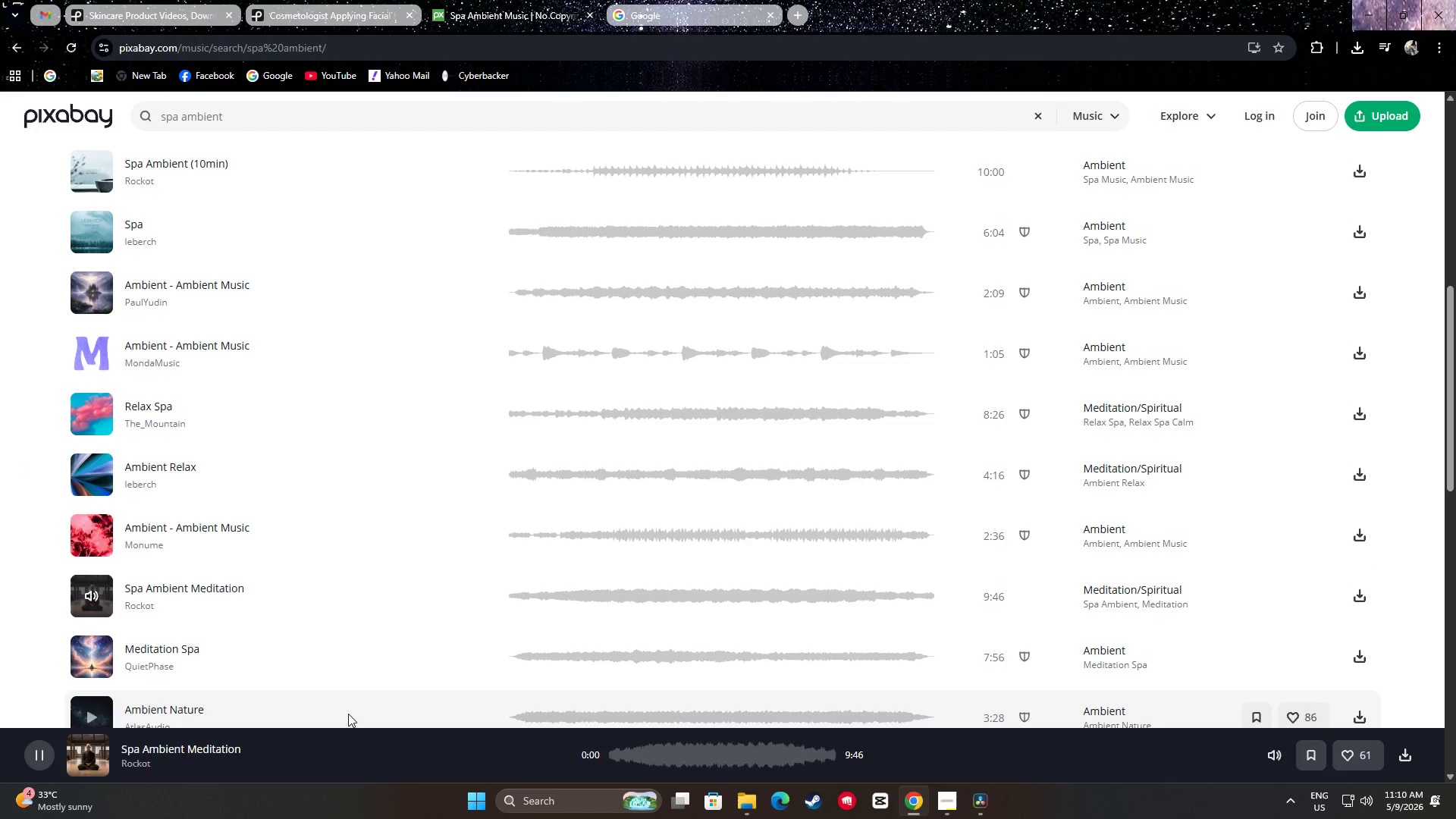 
left_click([615, 761])
 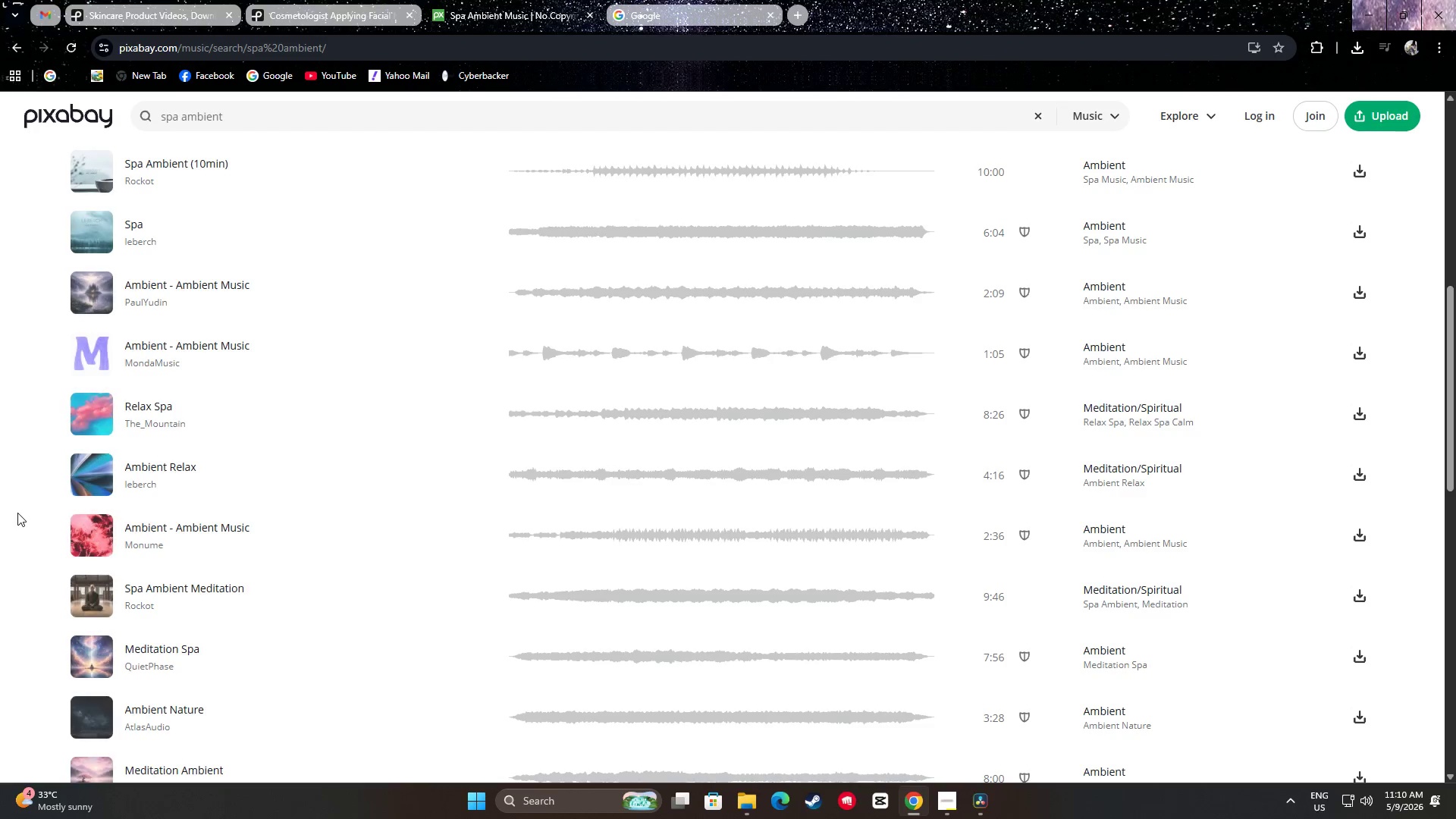 
left_click([94, 595])
 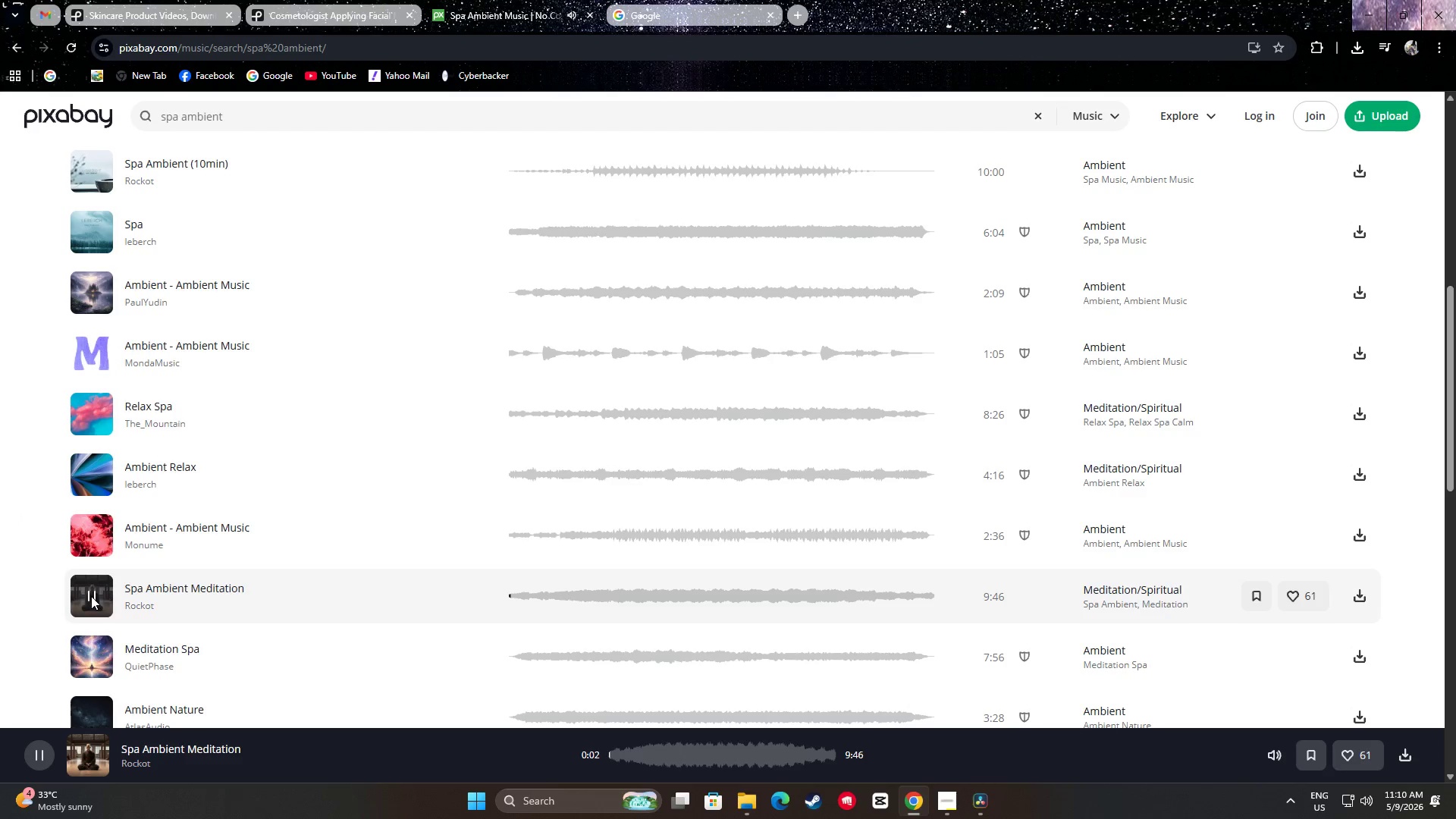 
left_click([91, 595])
 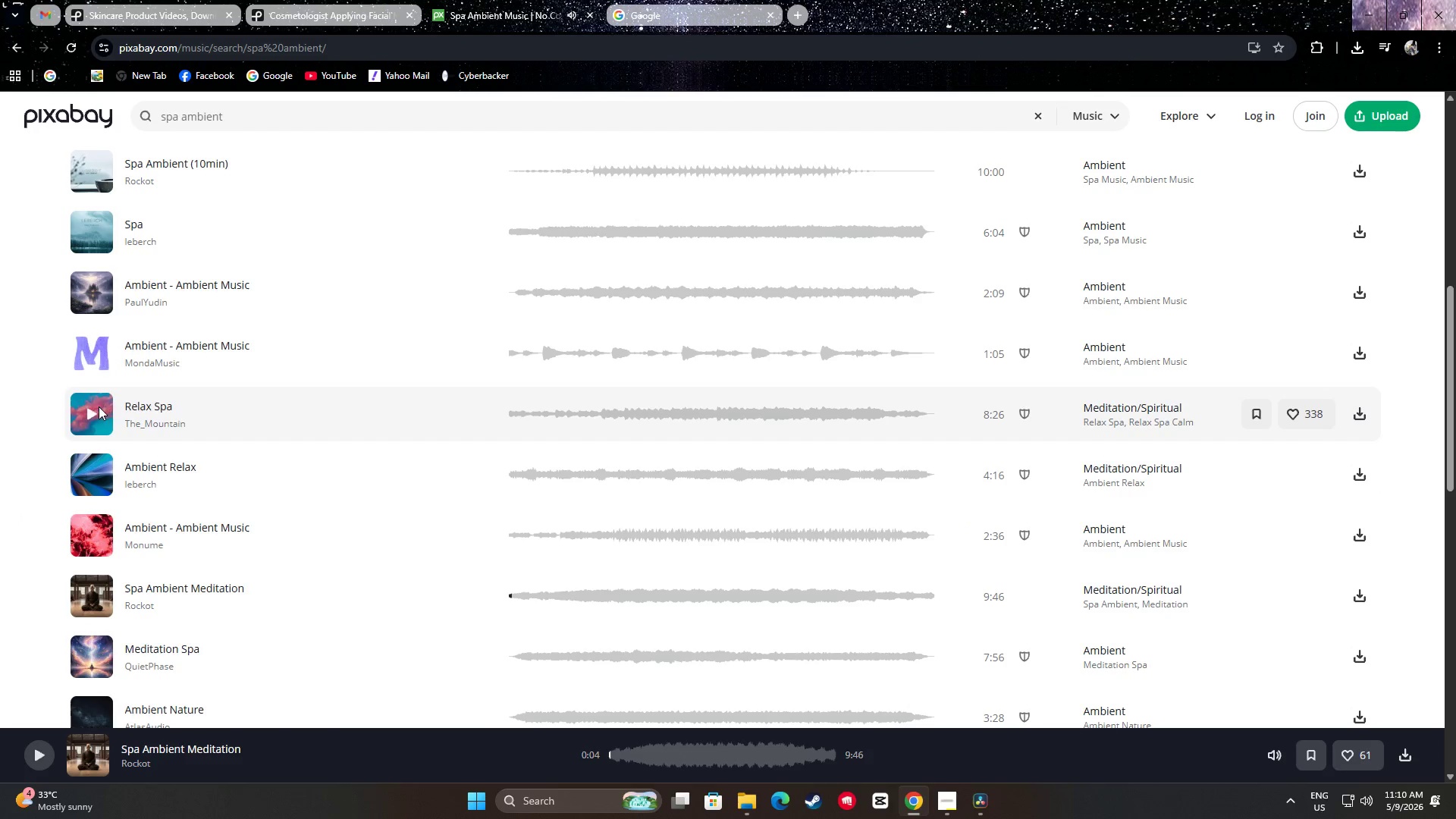 
left_click([92, 410])
 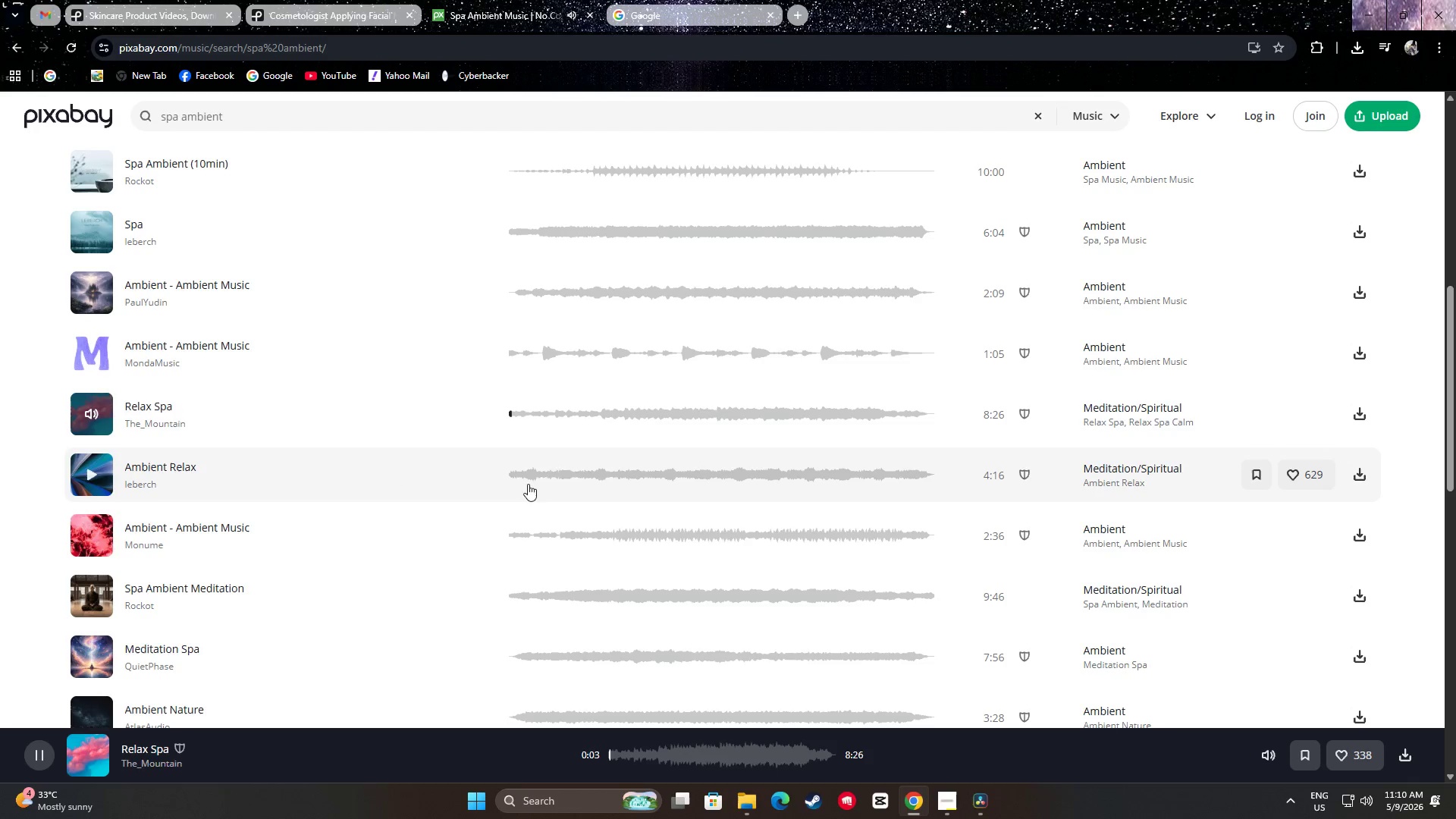 
wait(5.11)
 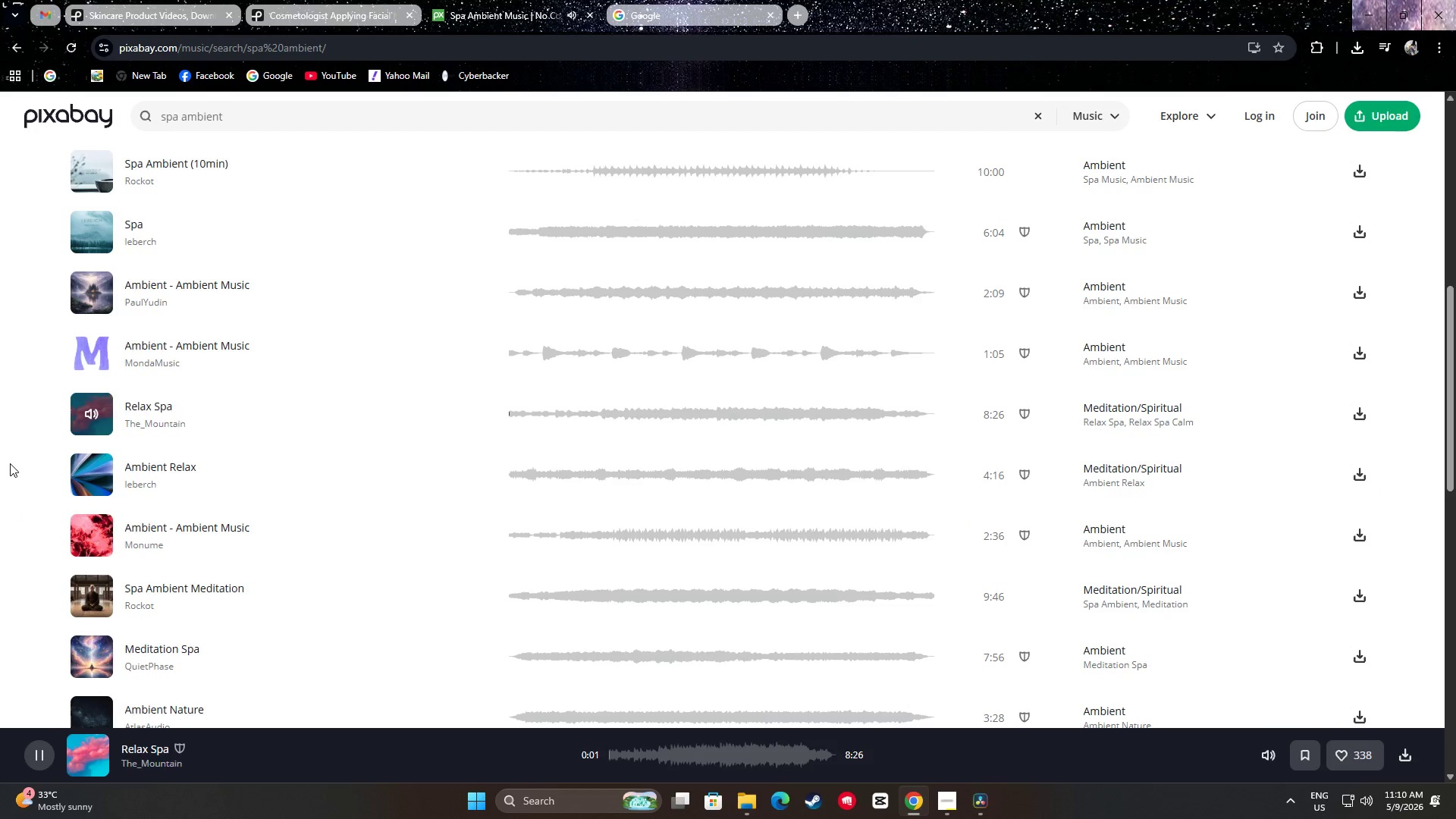 
left_click([545, 414])
 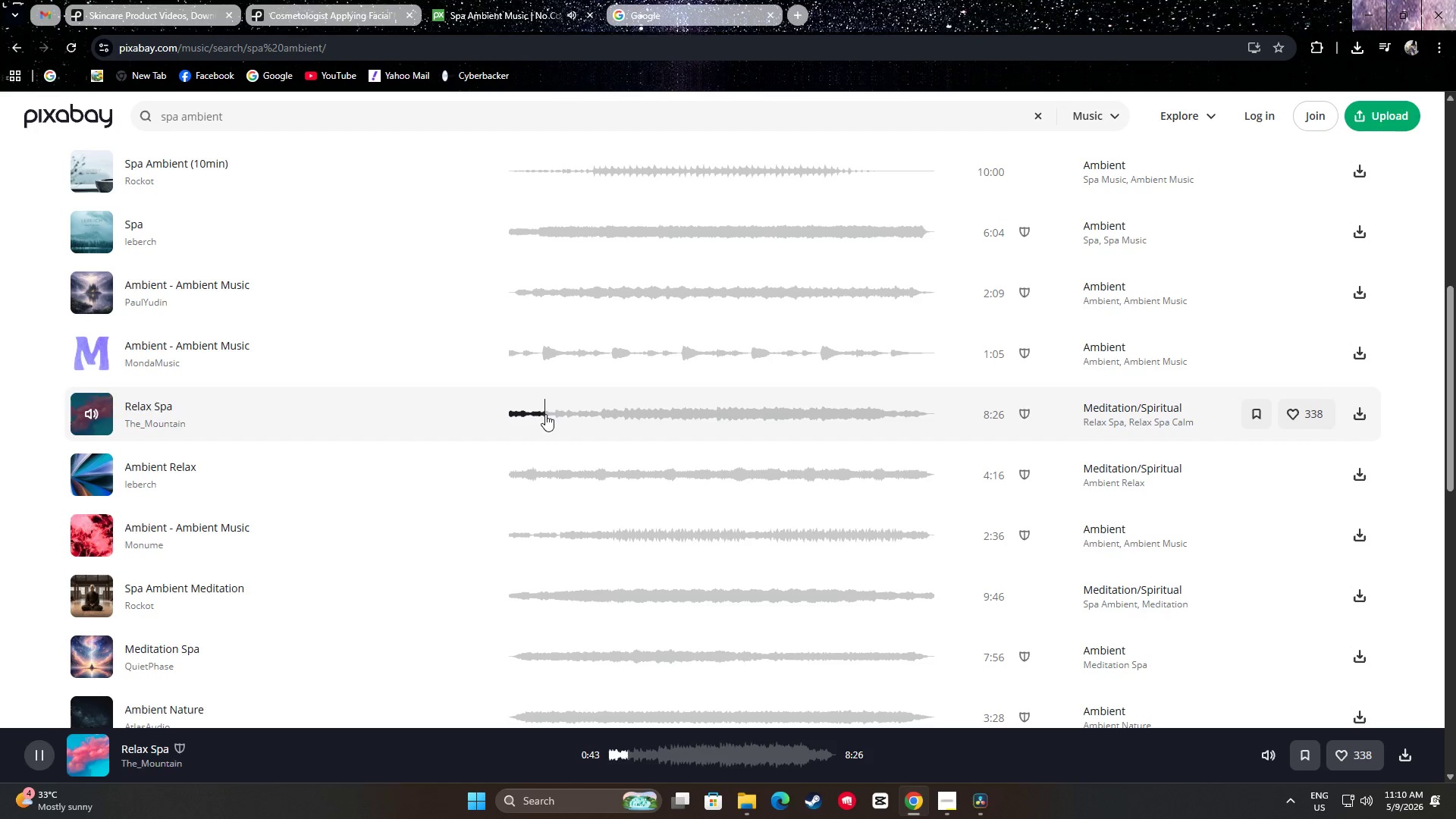 
left_click([564, 414])
 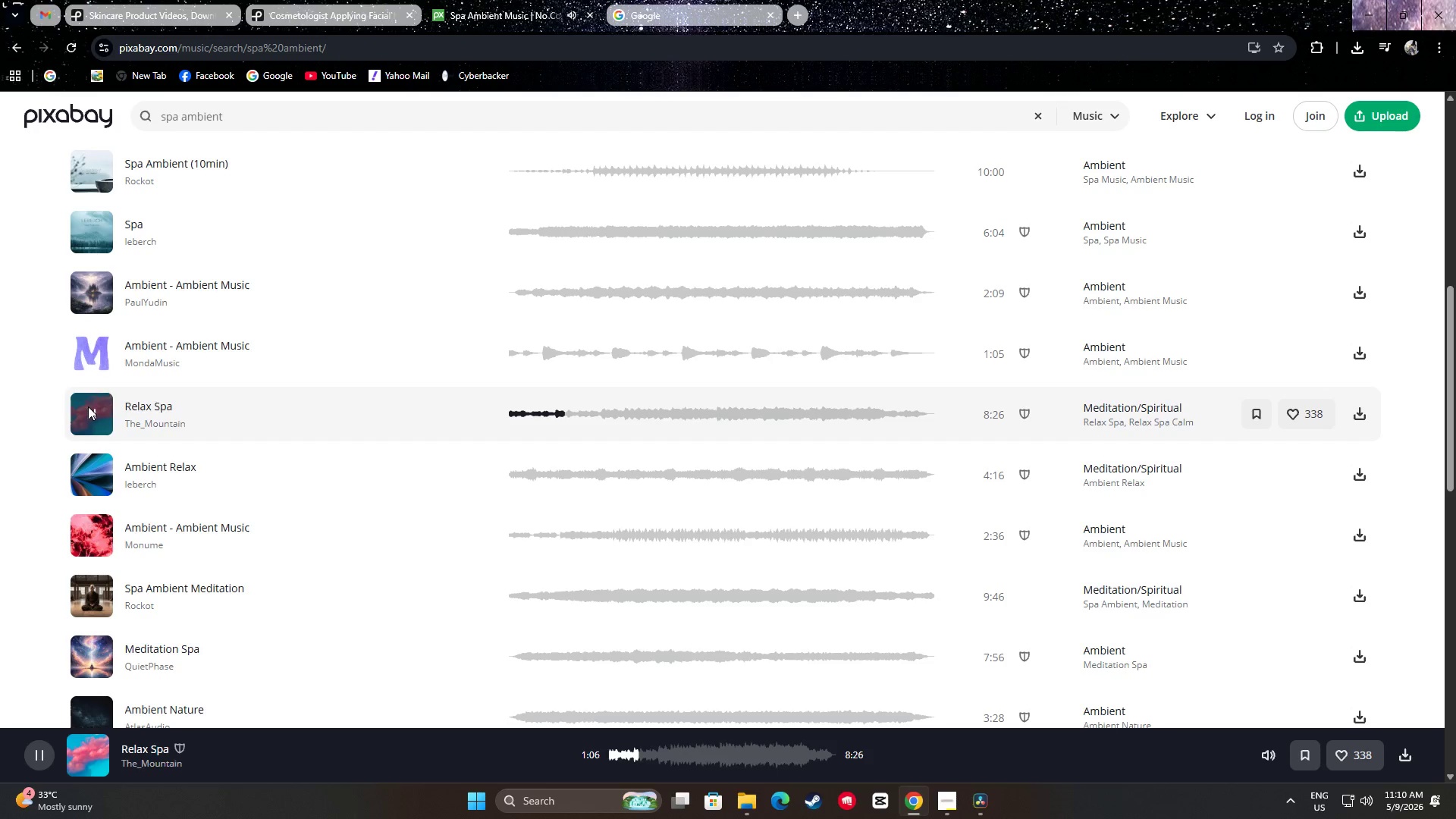 
left_click([92, 412])
 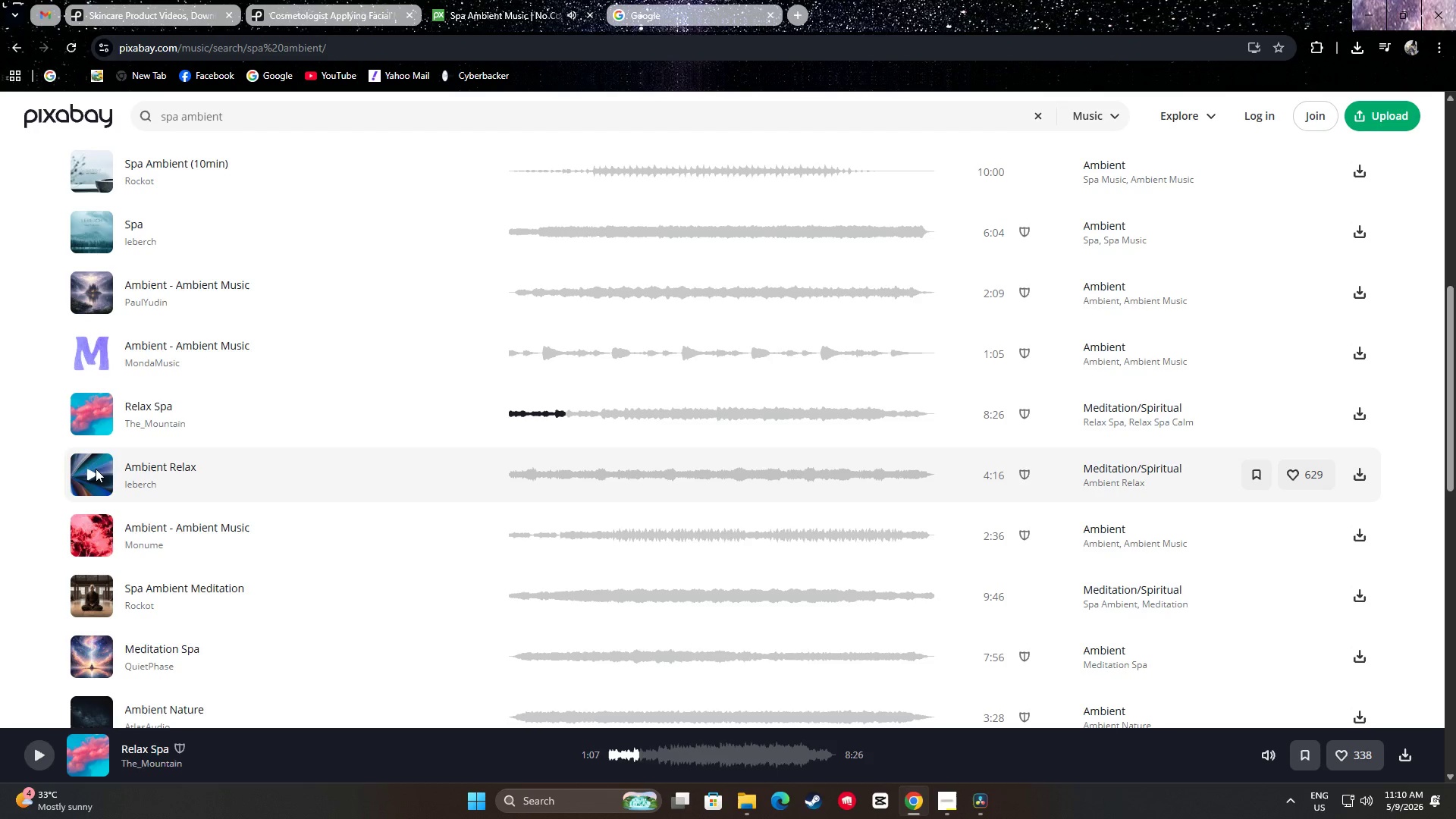 
left_click([95, 471])
 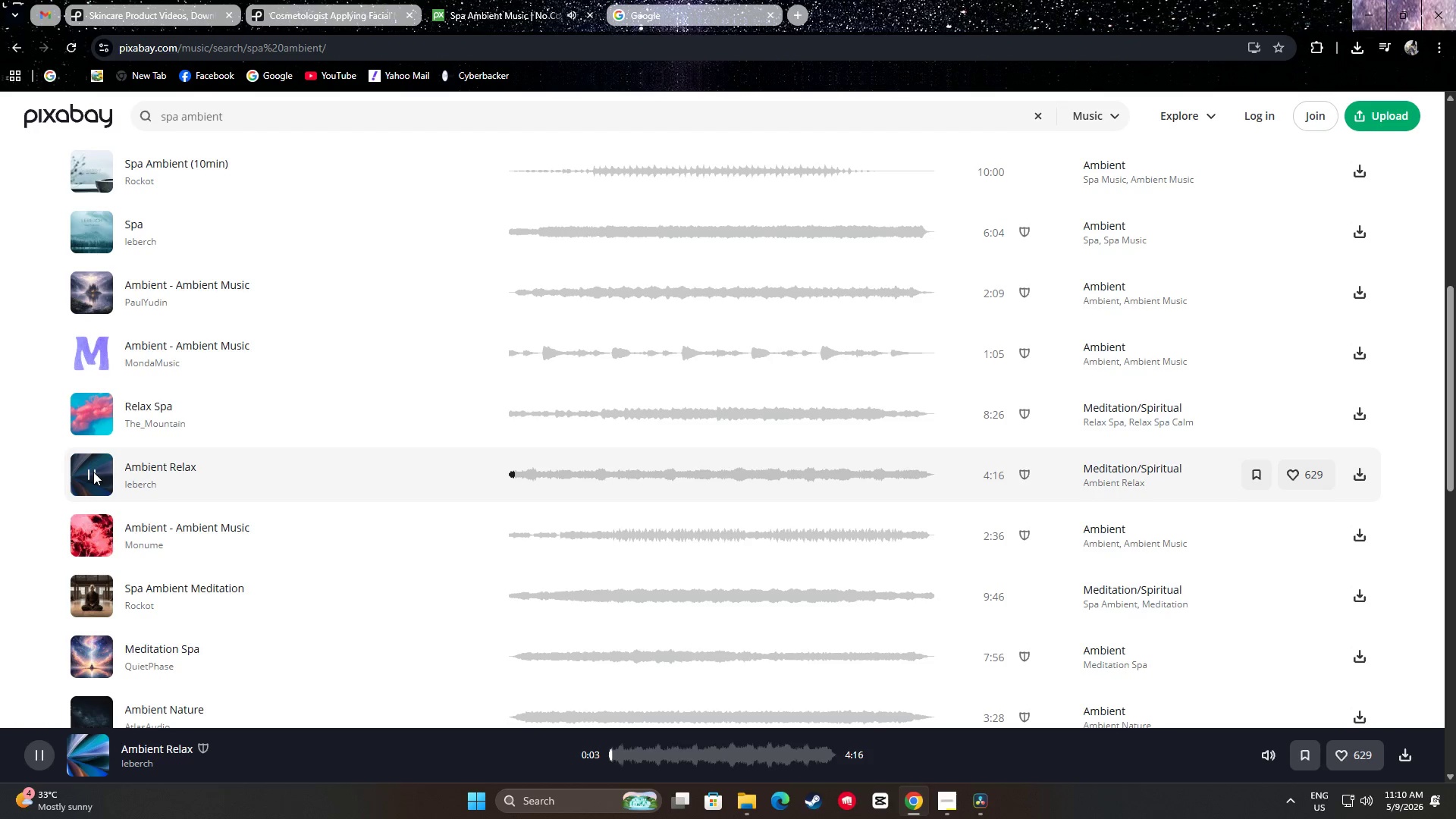 
wait(5.56)
 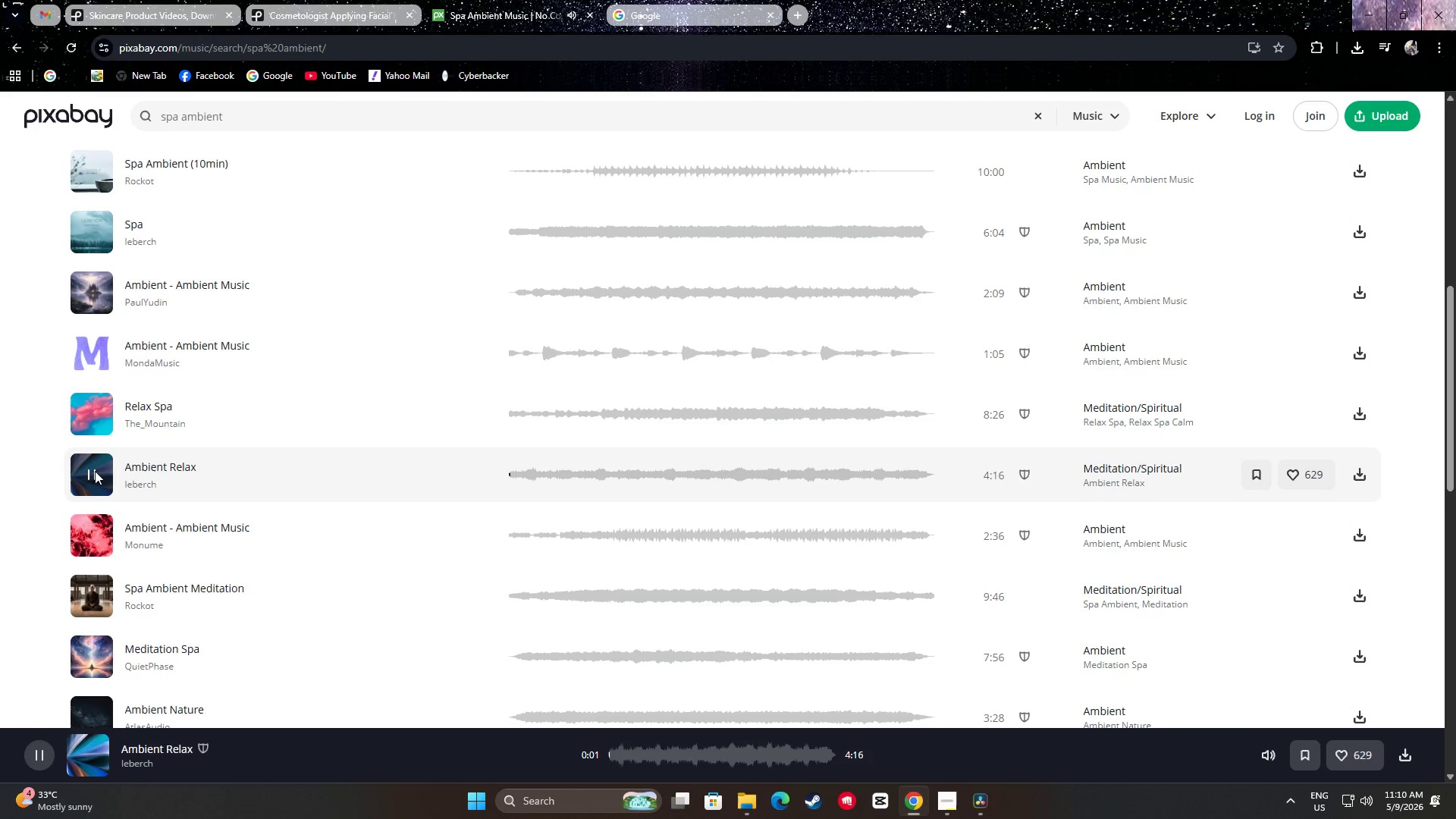 
left_click([528, 481])
 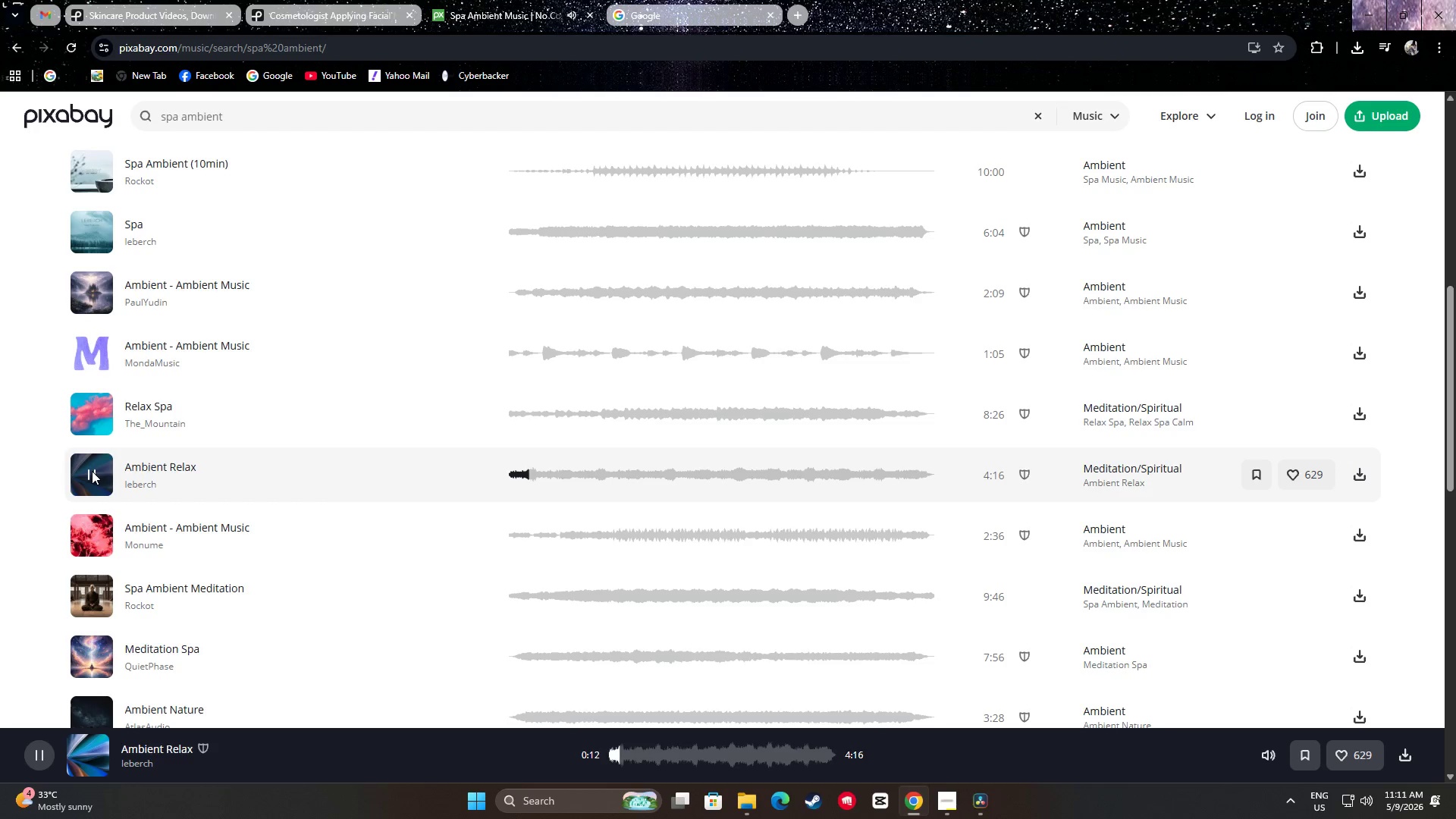 
left_click([92, 471])
 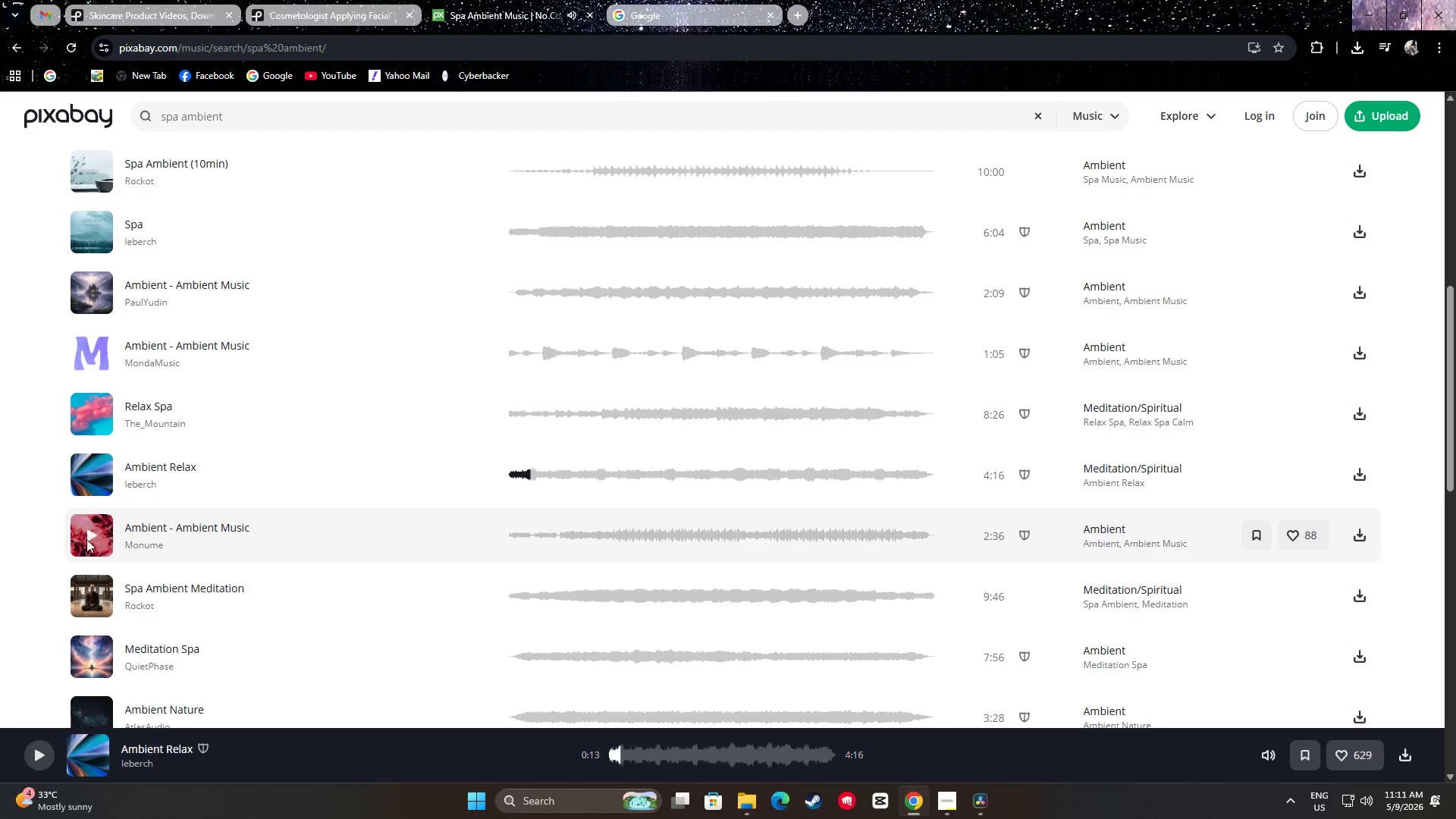 
left_click([88, 534])
 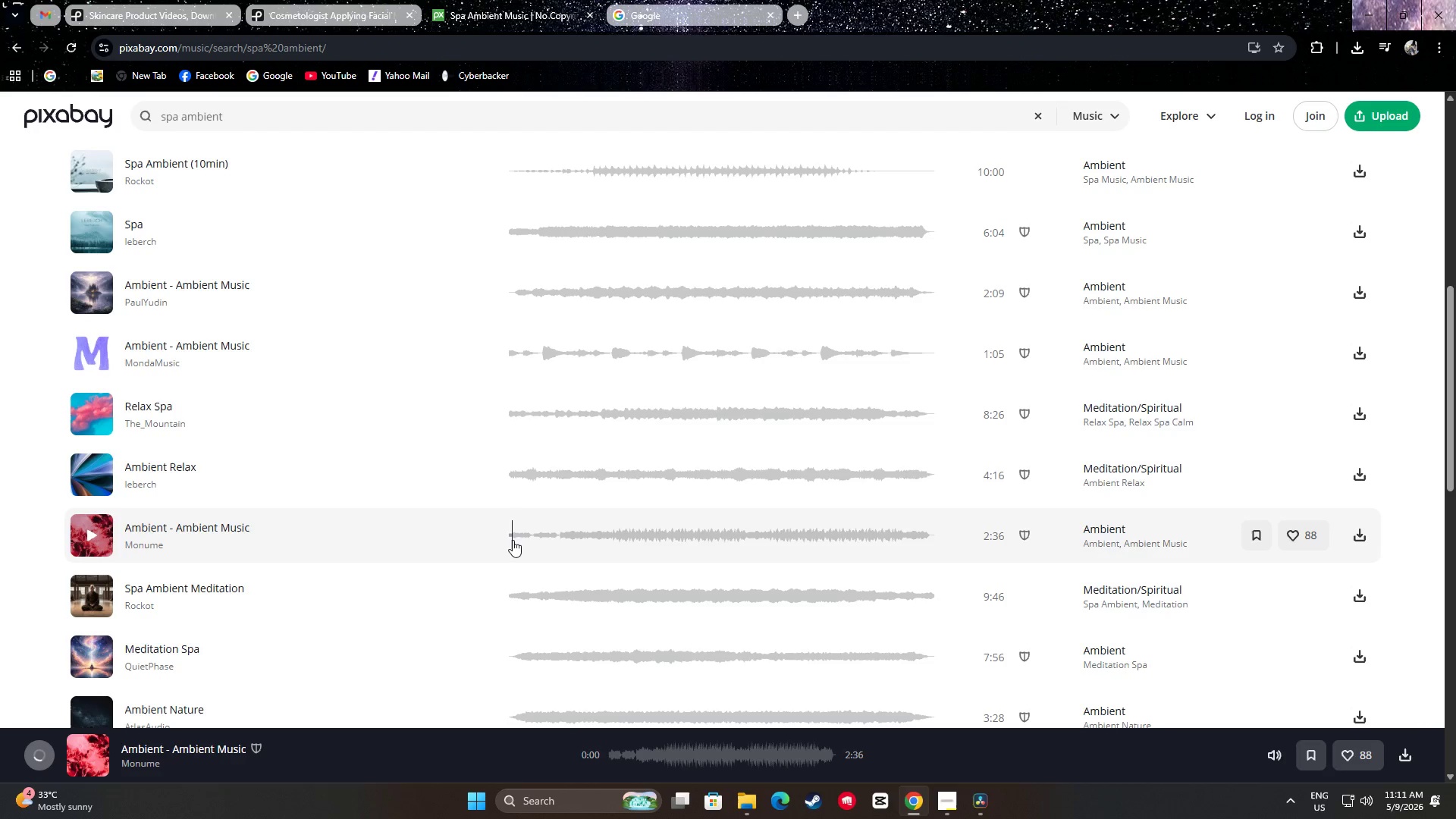 
left_click([92, 536])
 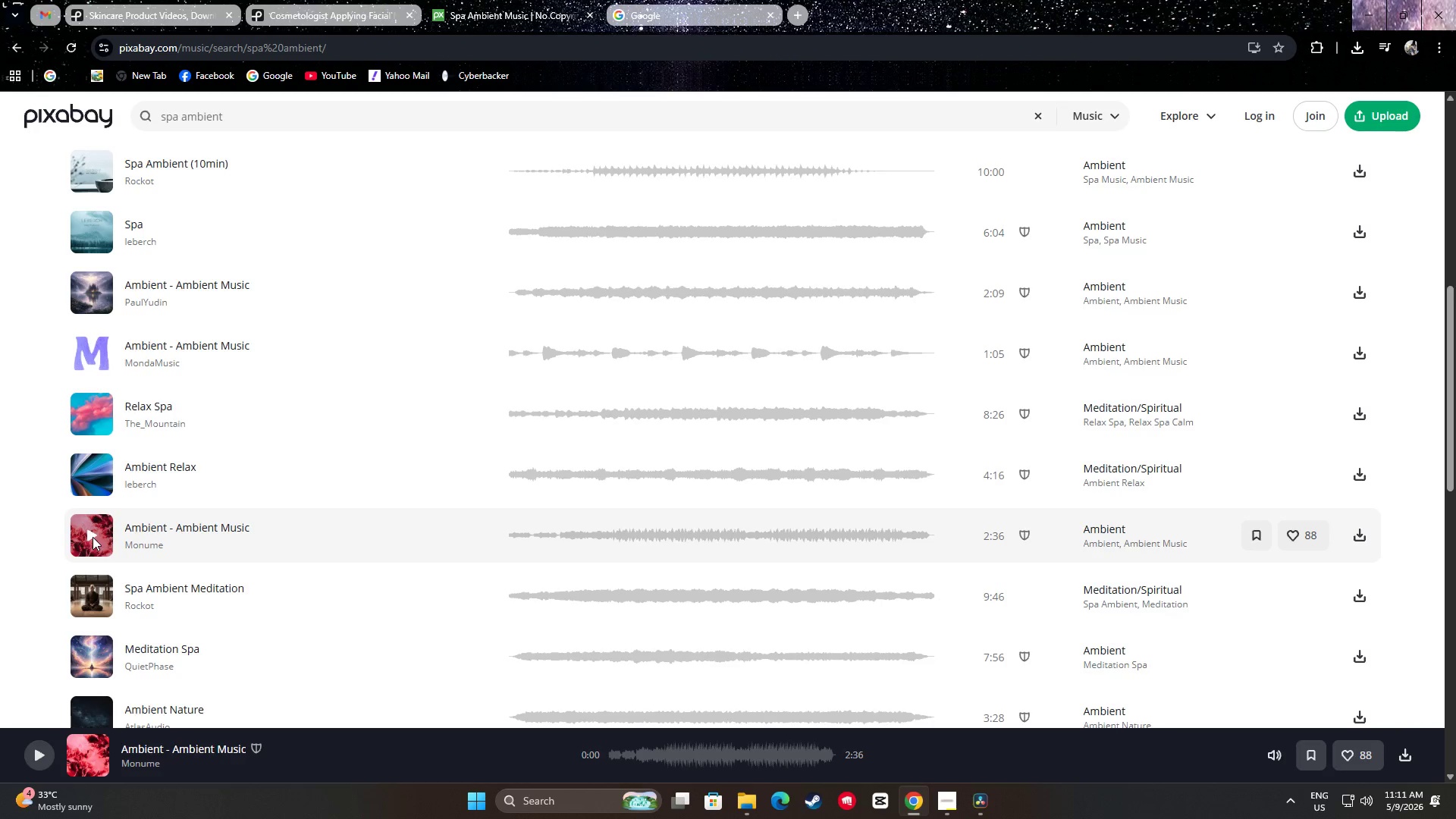 
scroll: coordinate [93, 537], scroll_direction: down, amount: 1.0
 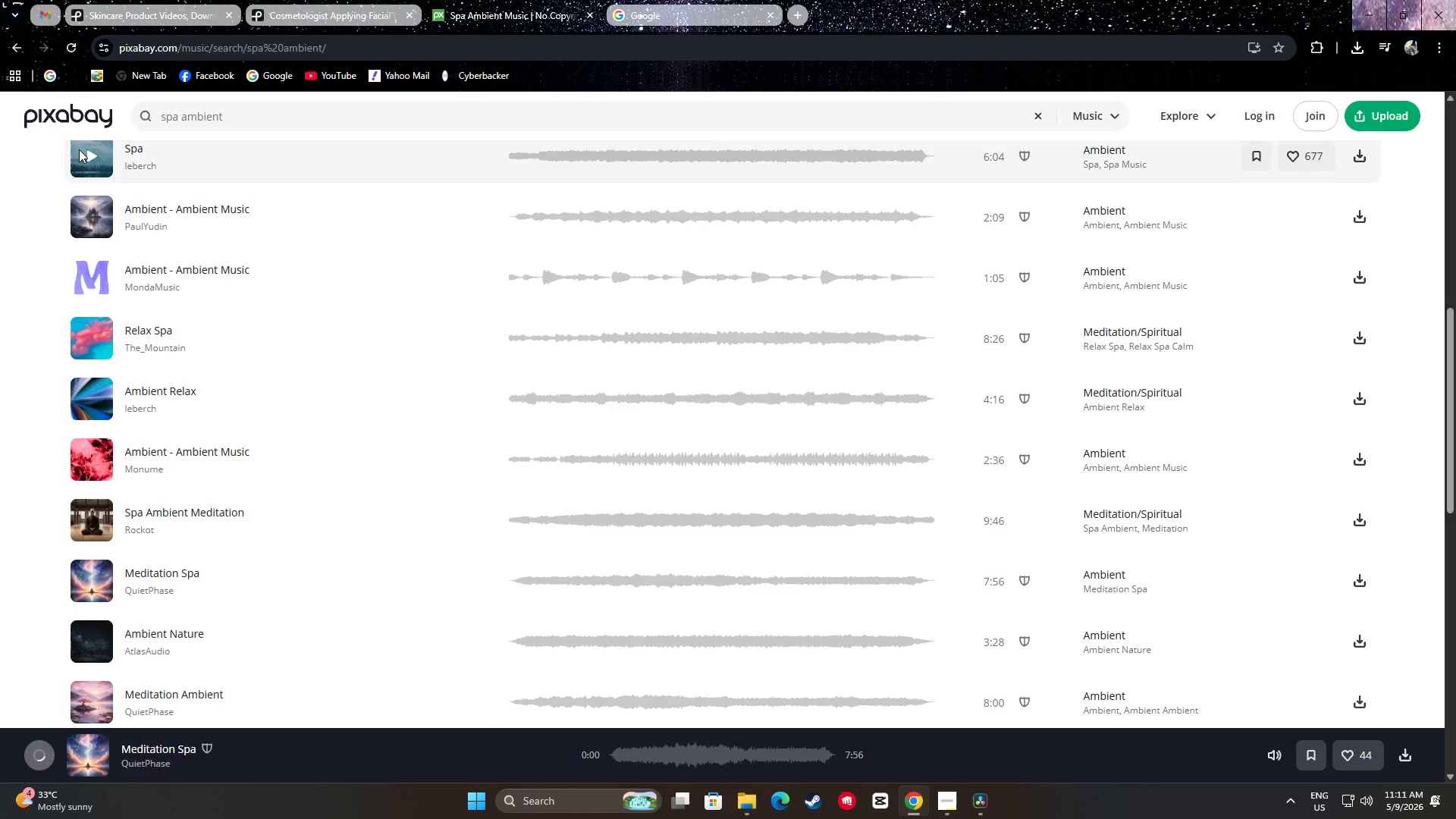 
left_click([63, 46])
 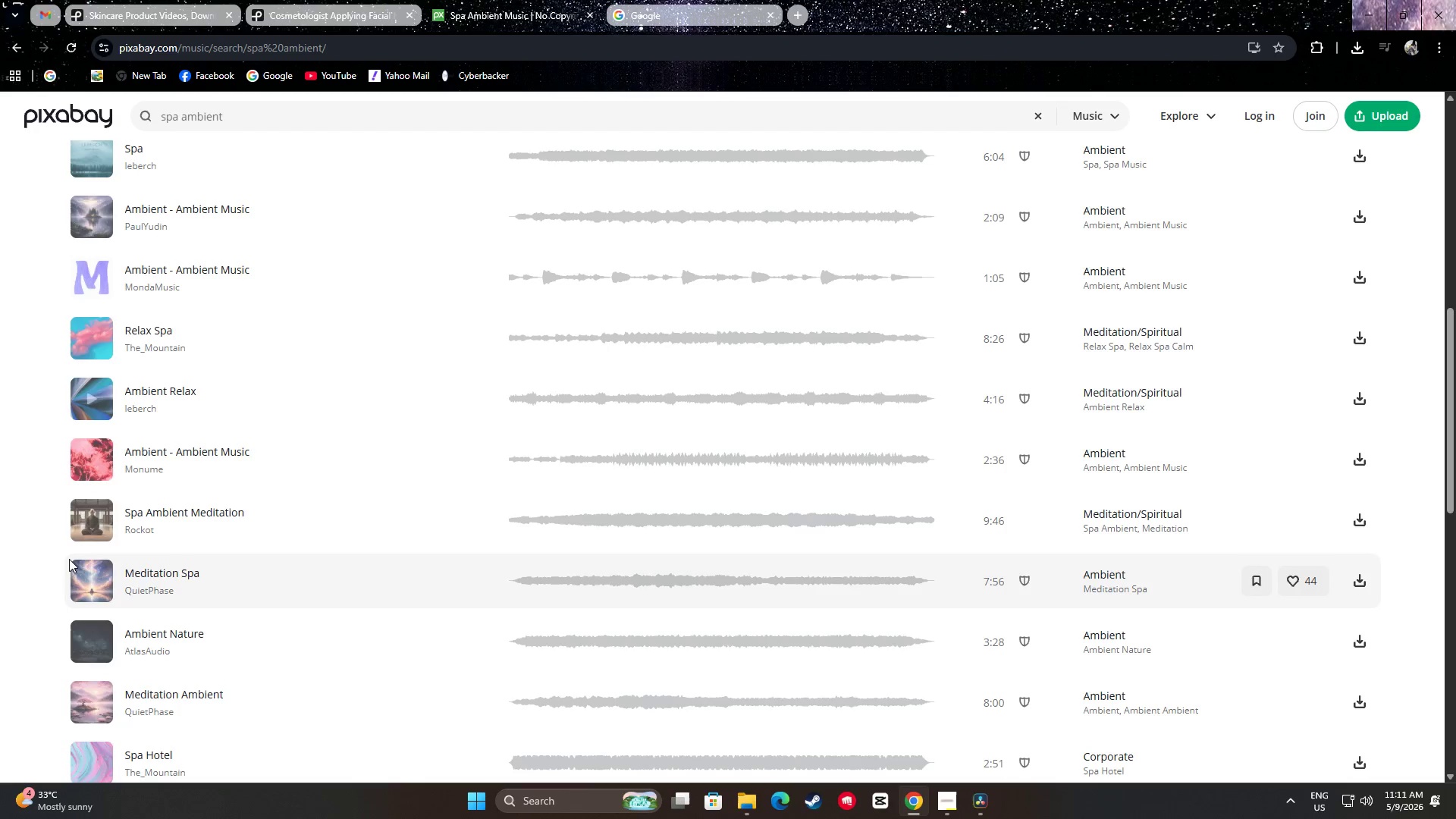 
left_click([87, 585])
 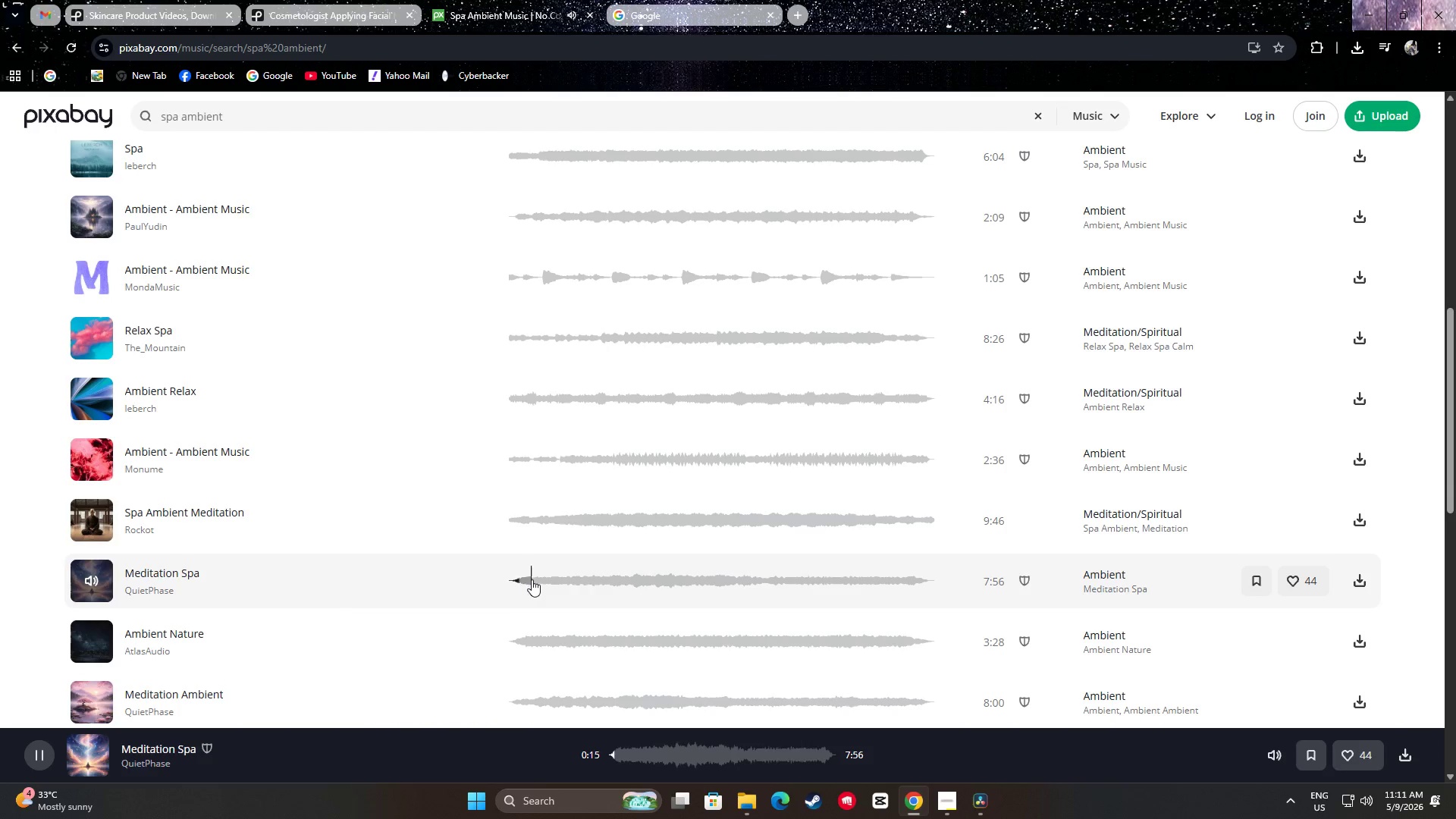 
left_click([556, 576])
 